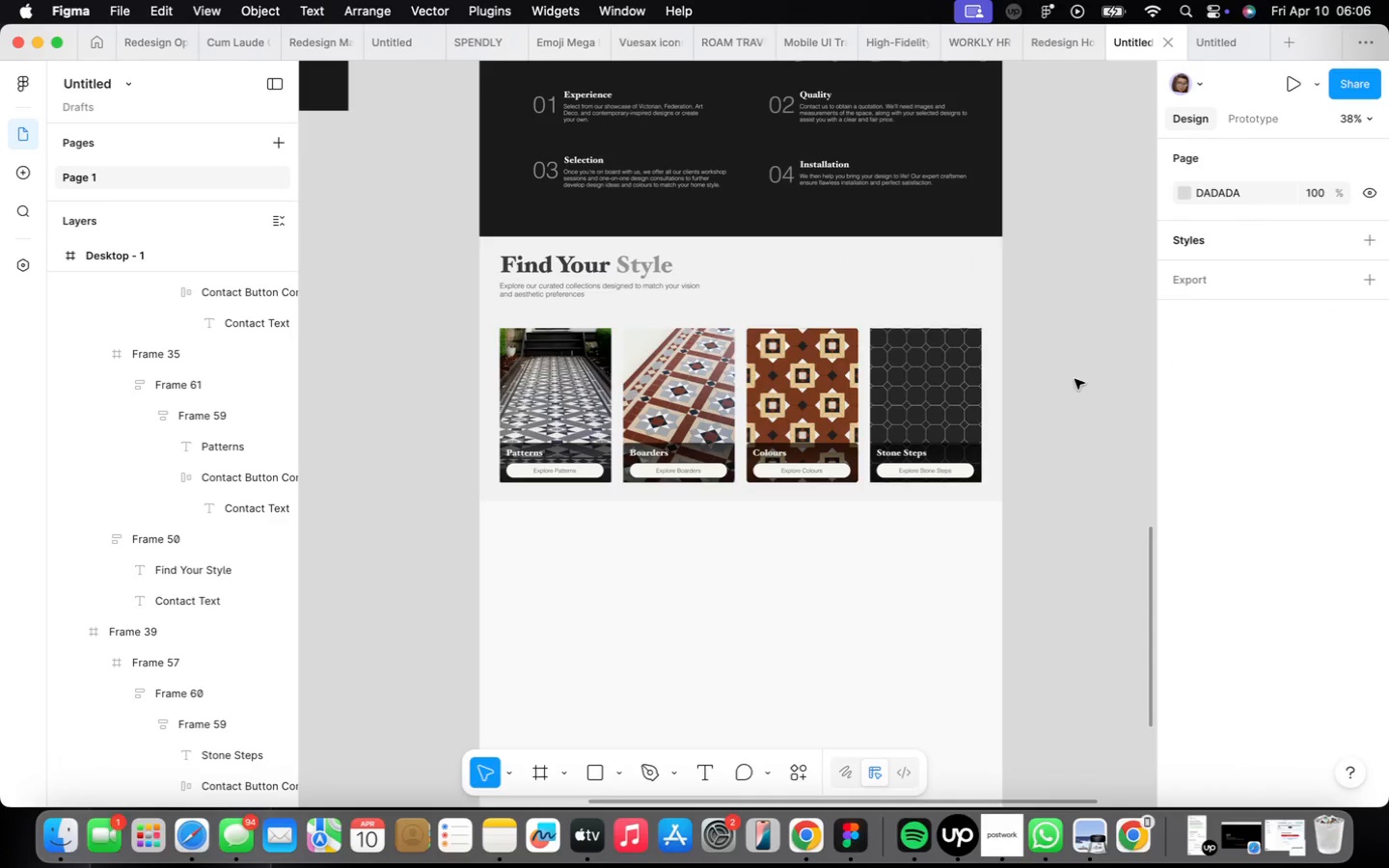 
left_click([936, 327])
 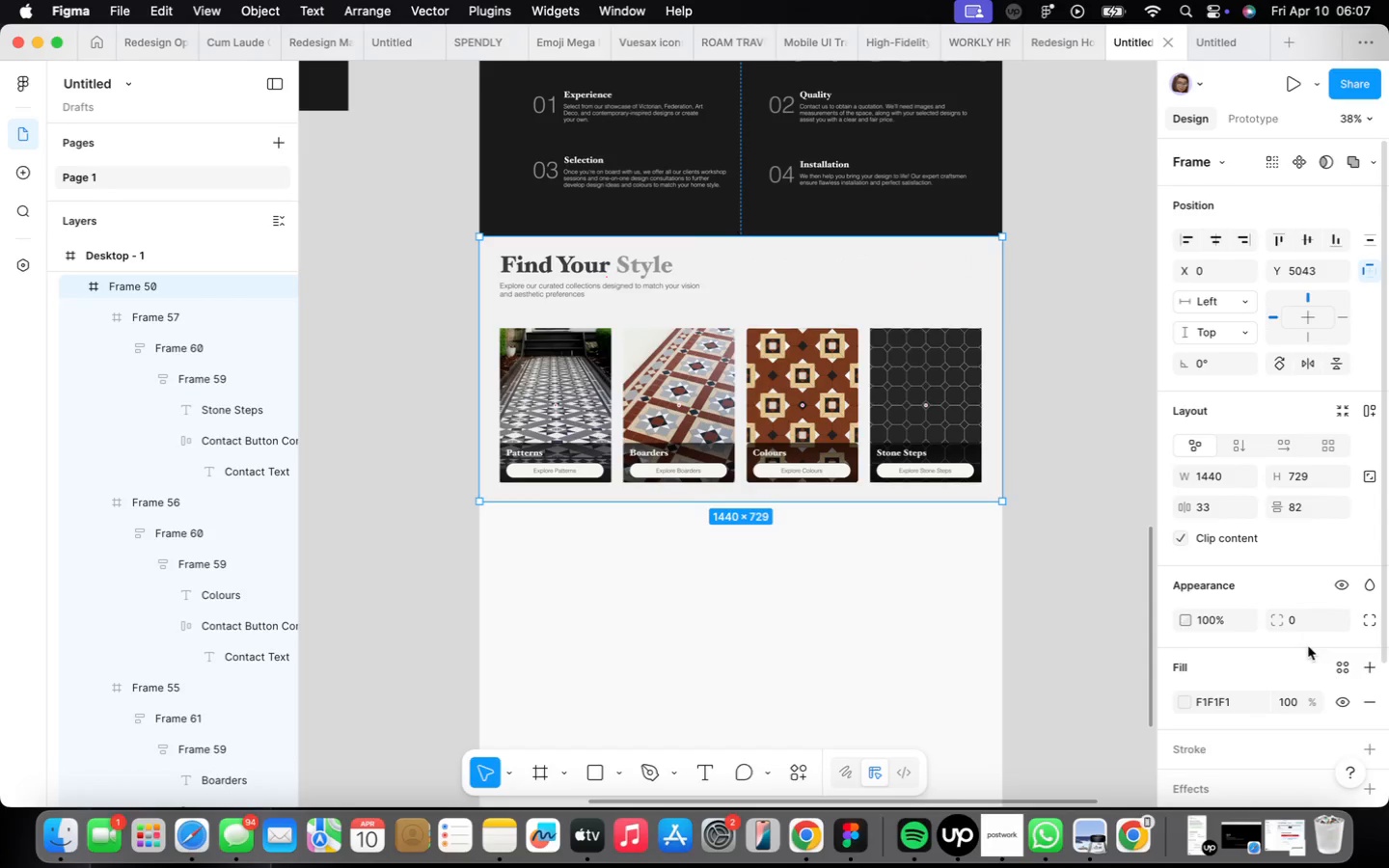 
left_click([1346, 671])
 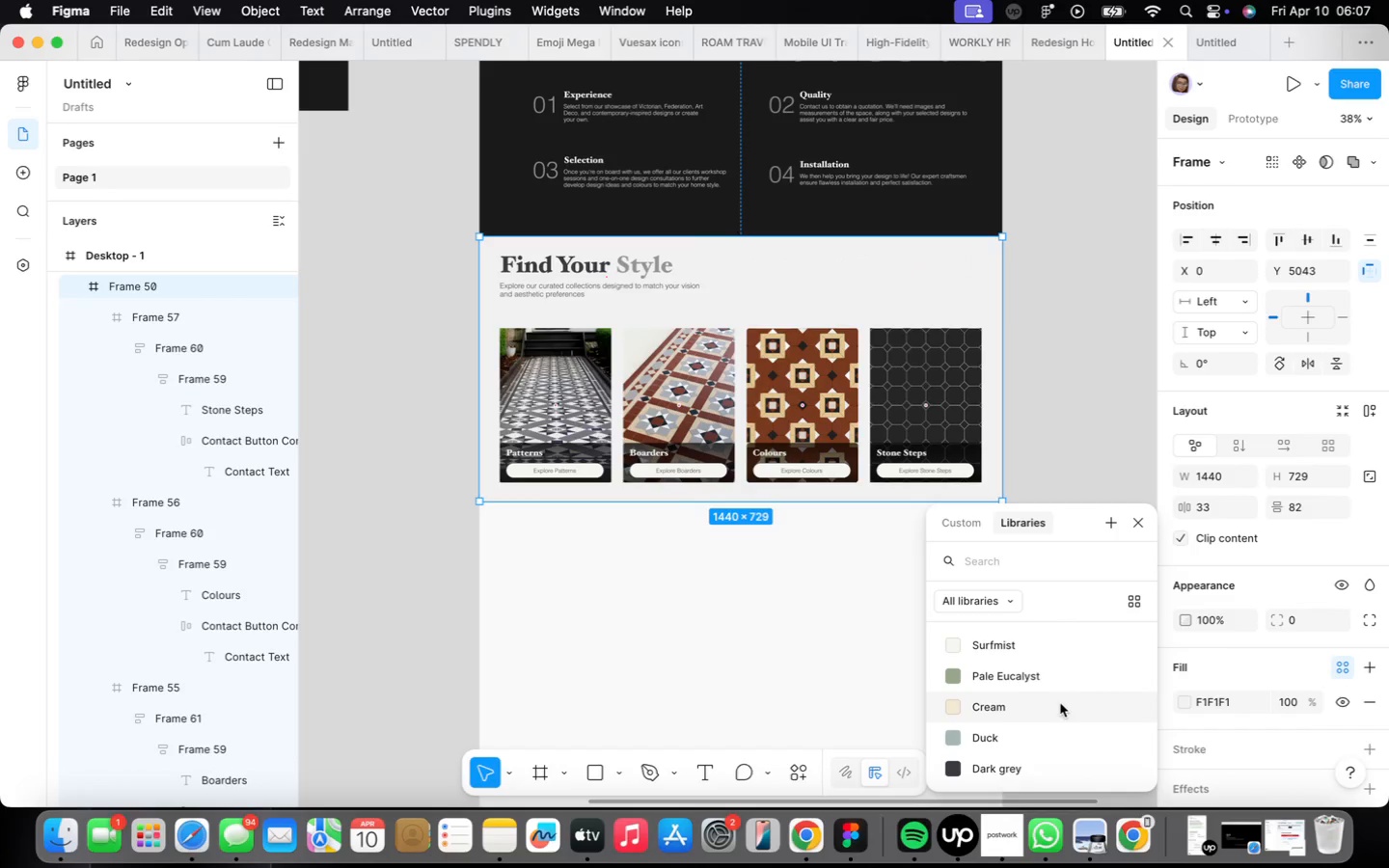 
left_click([1060, 703])
 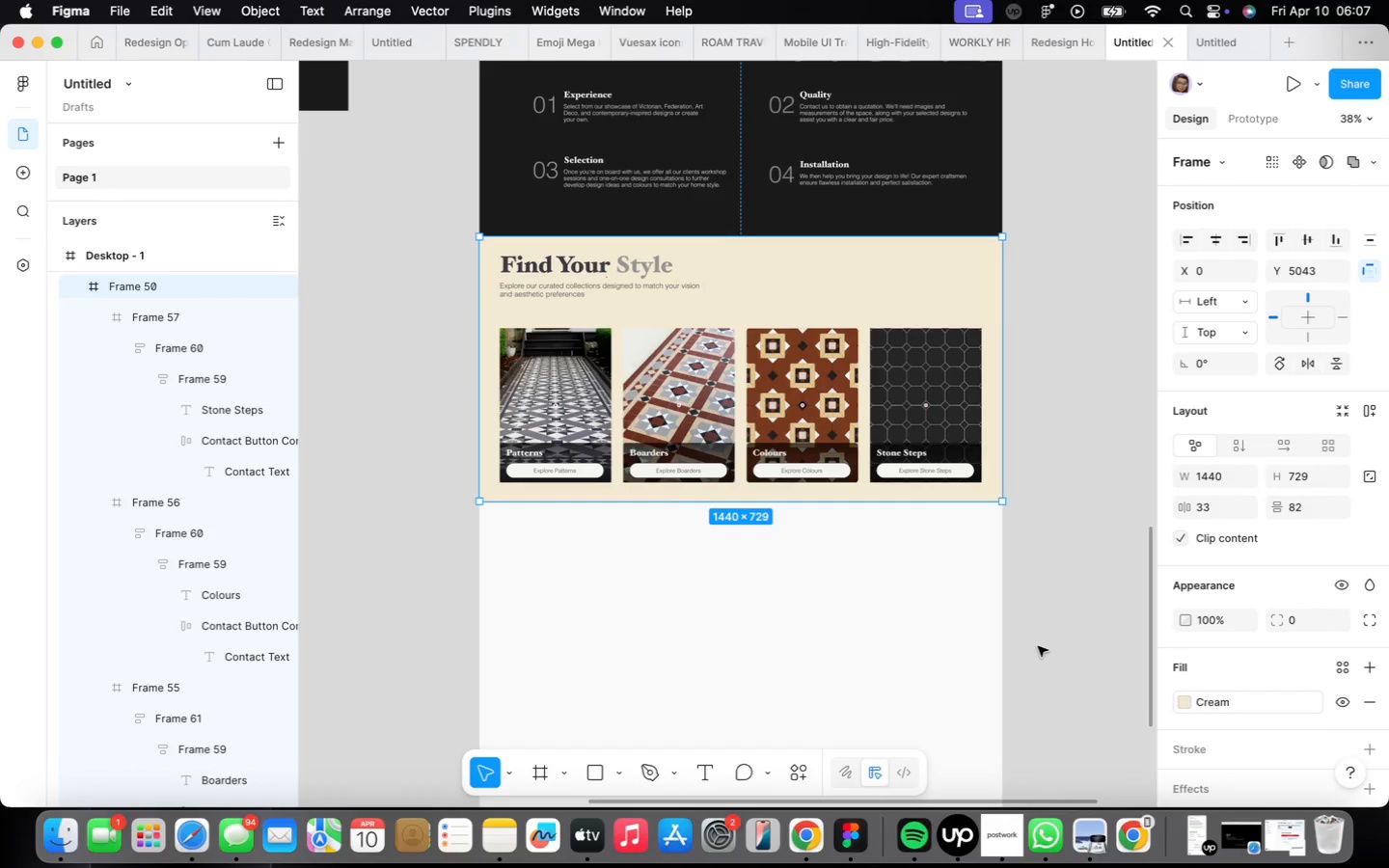 
left_click([1039, 646])
 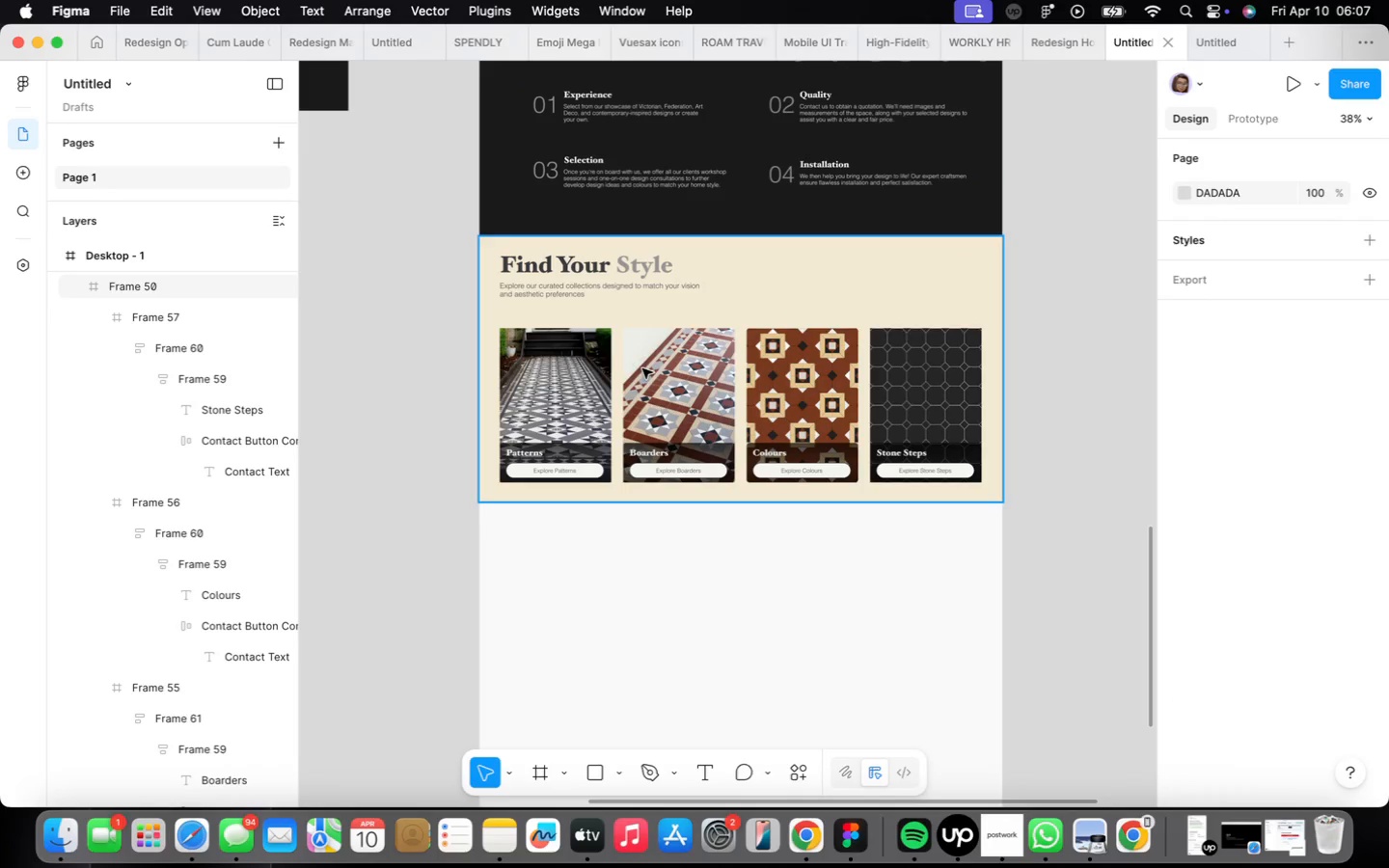 
double_click([659, 403])
 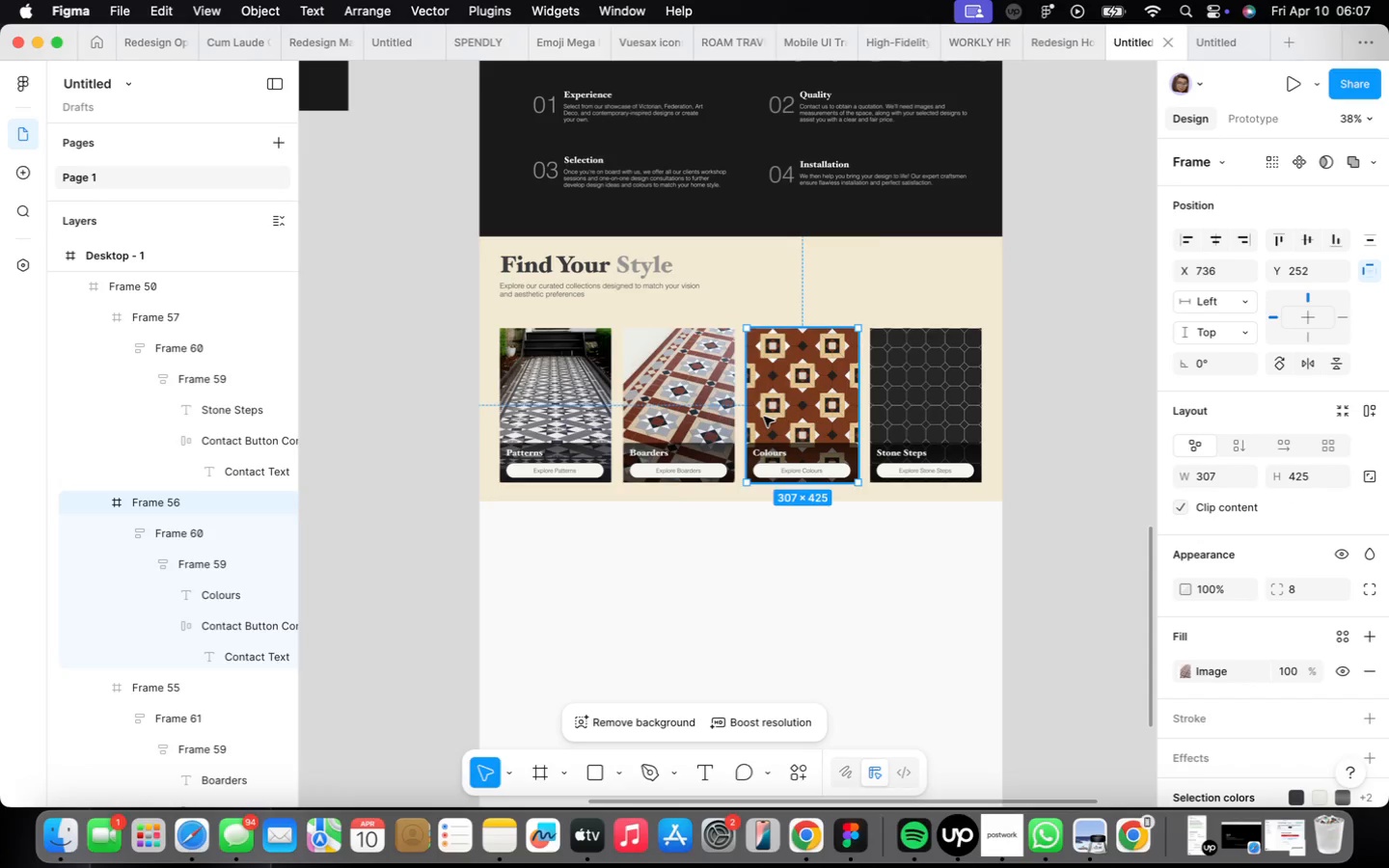 
left_click([895, 449])
 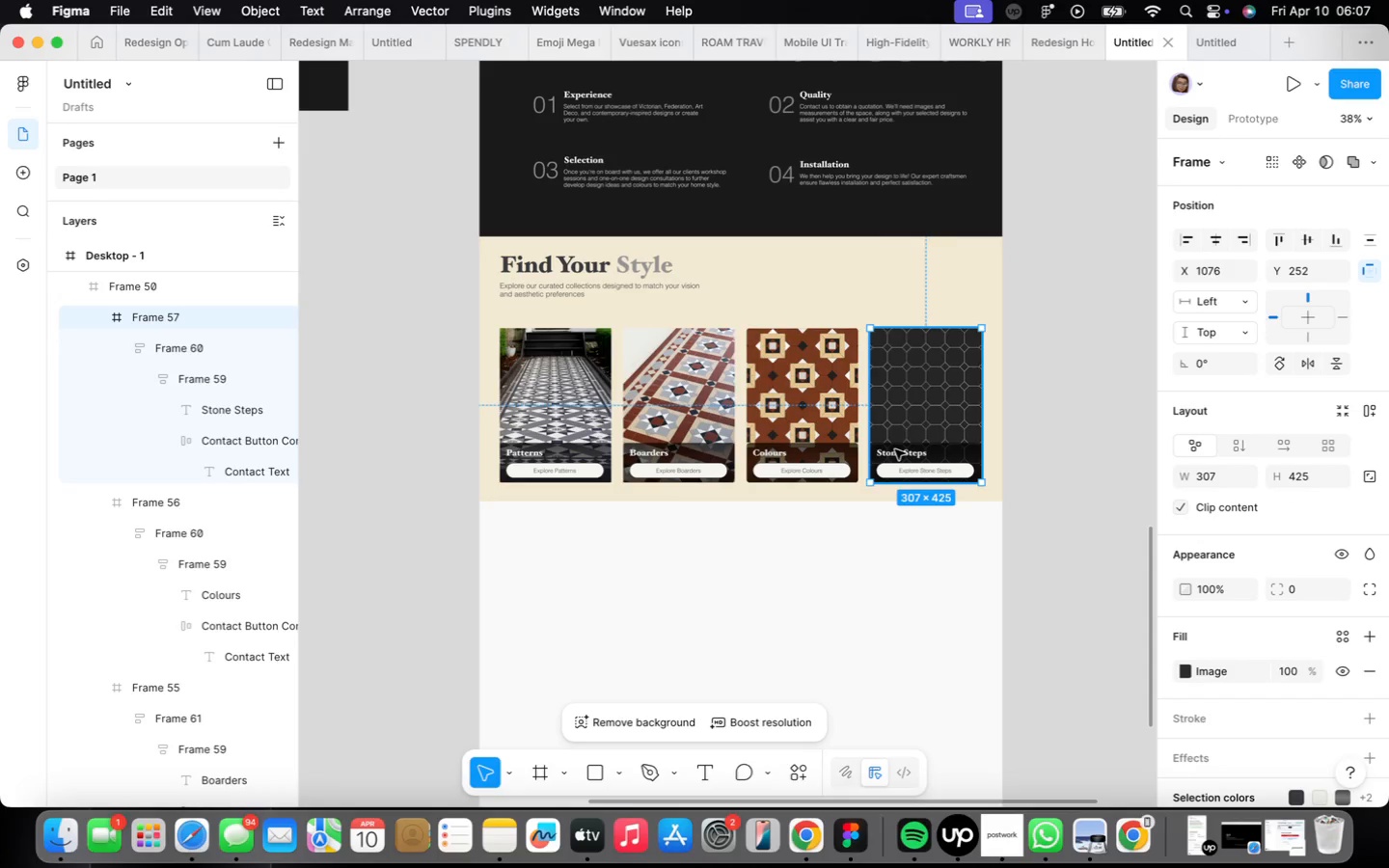 
key(Backspace)
 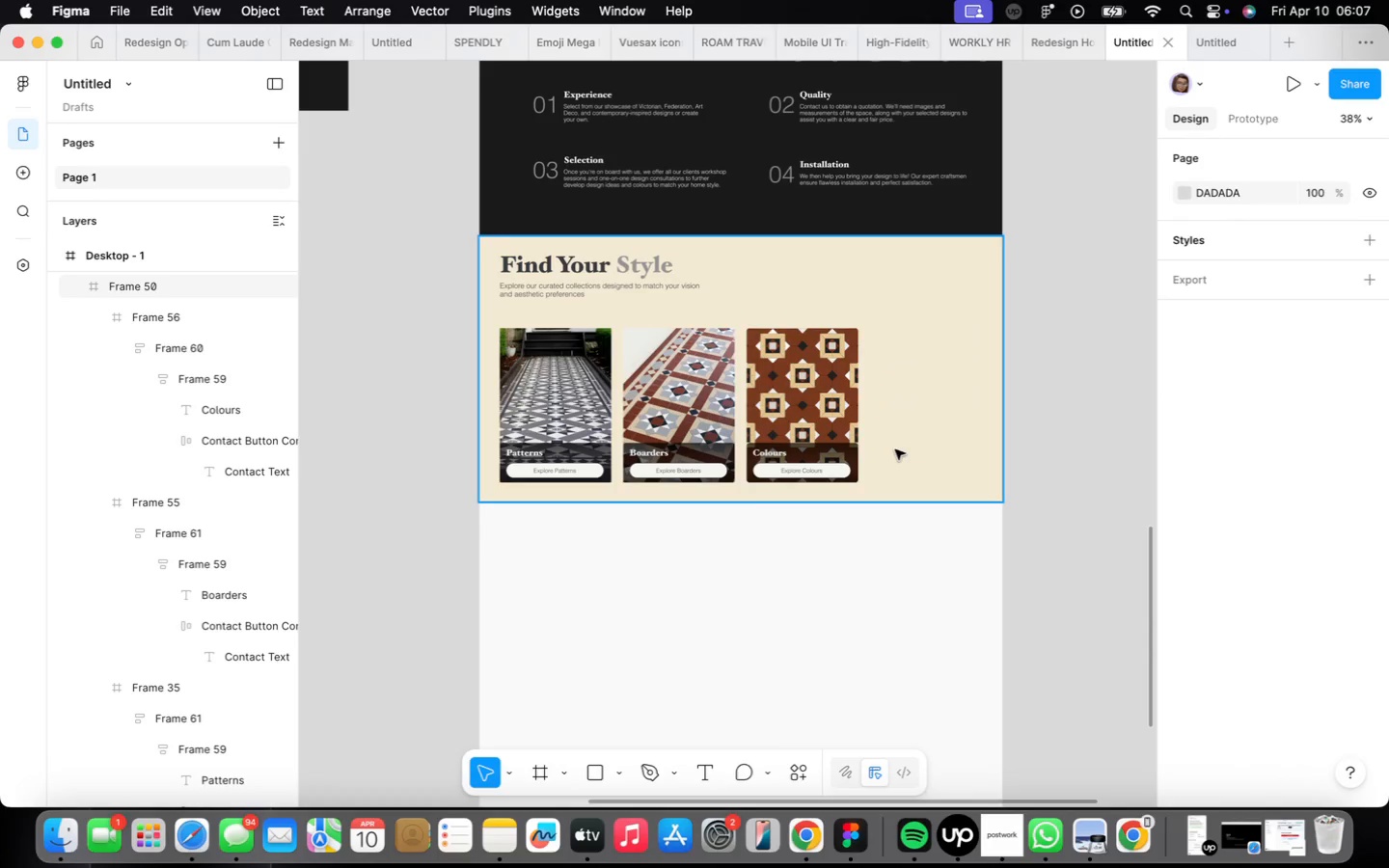 
key(Backslash)
 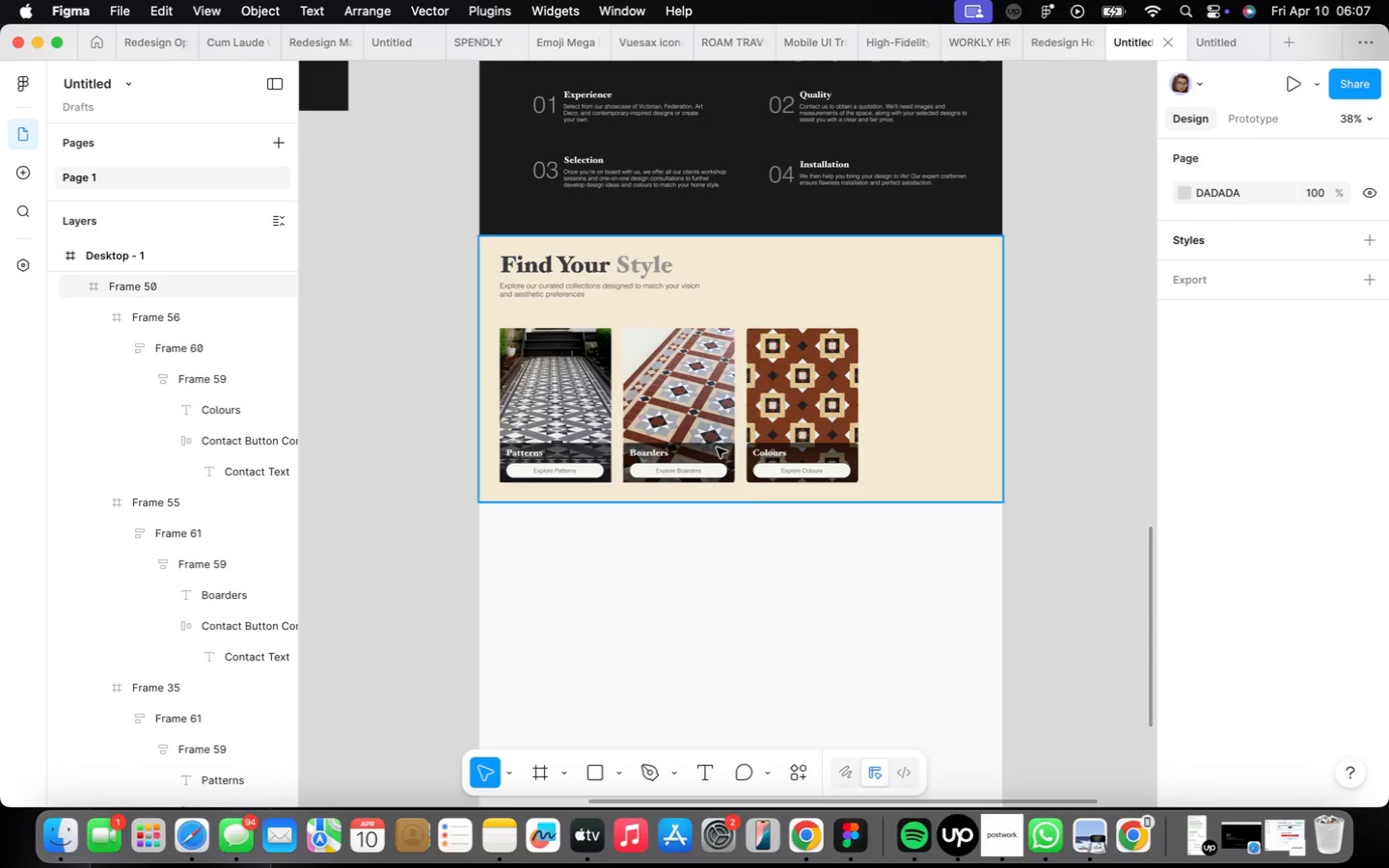 
left_click([701, 449])
 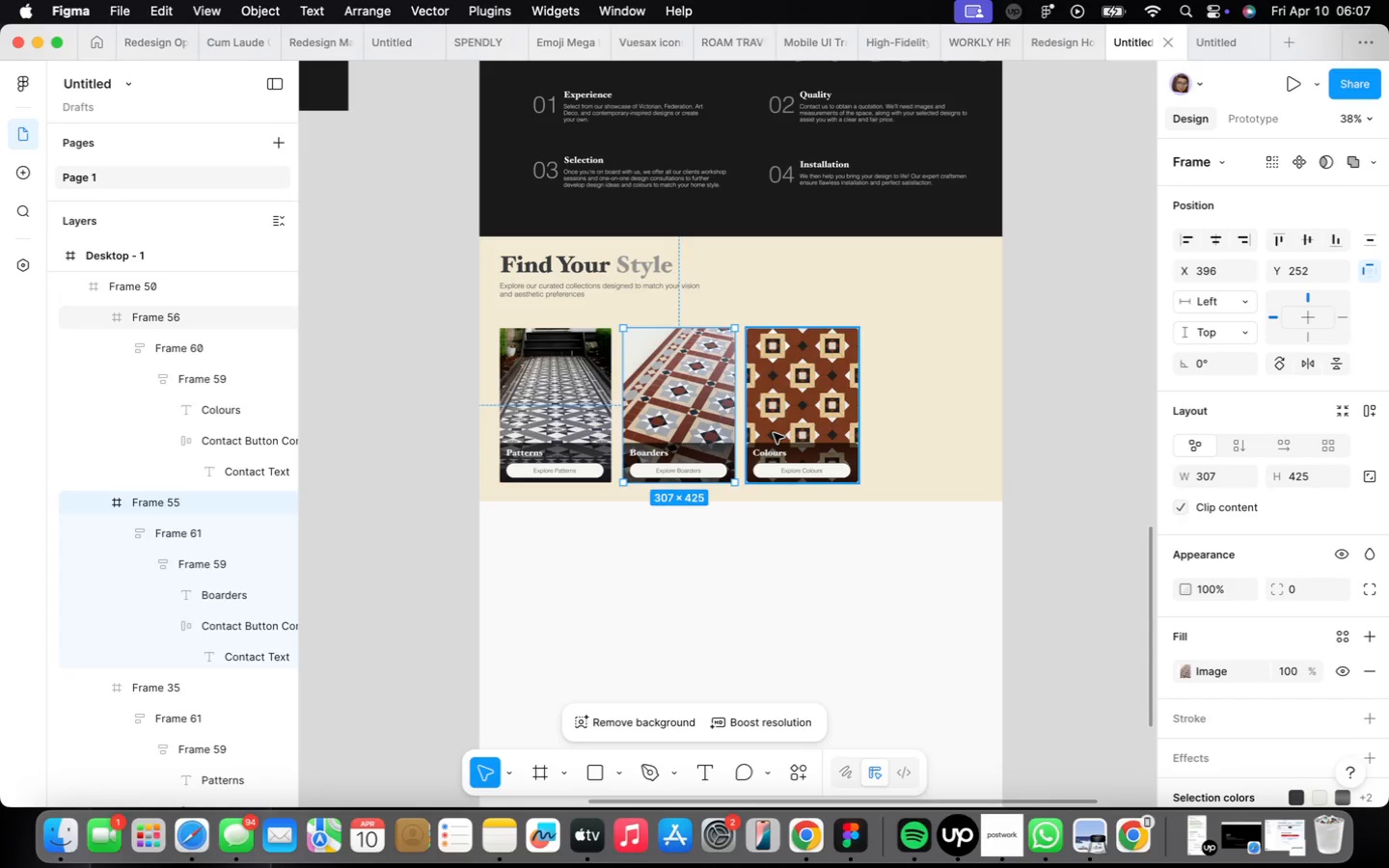 
left_click_drag(start_coordinate=[775, 433], to_coordinate=[946, 424])
 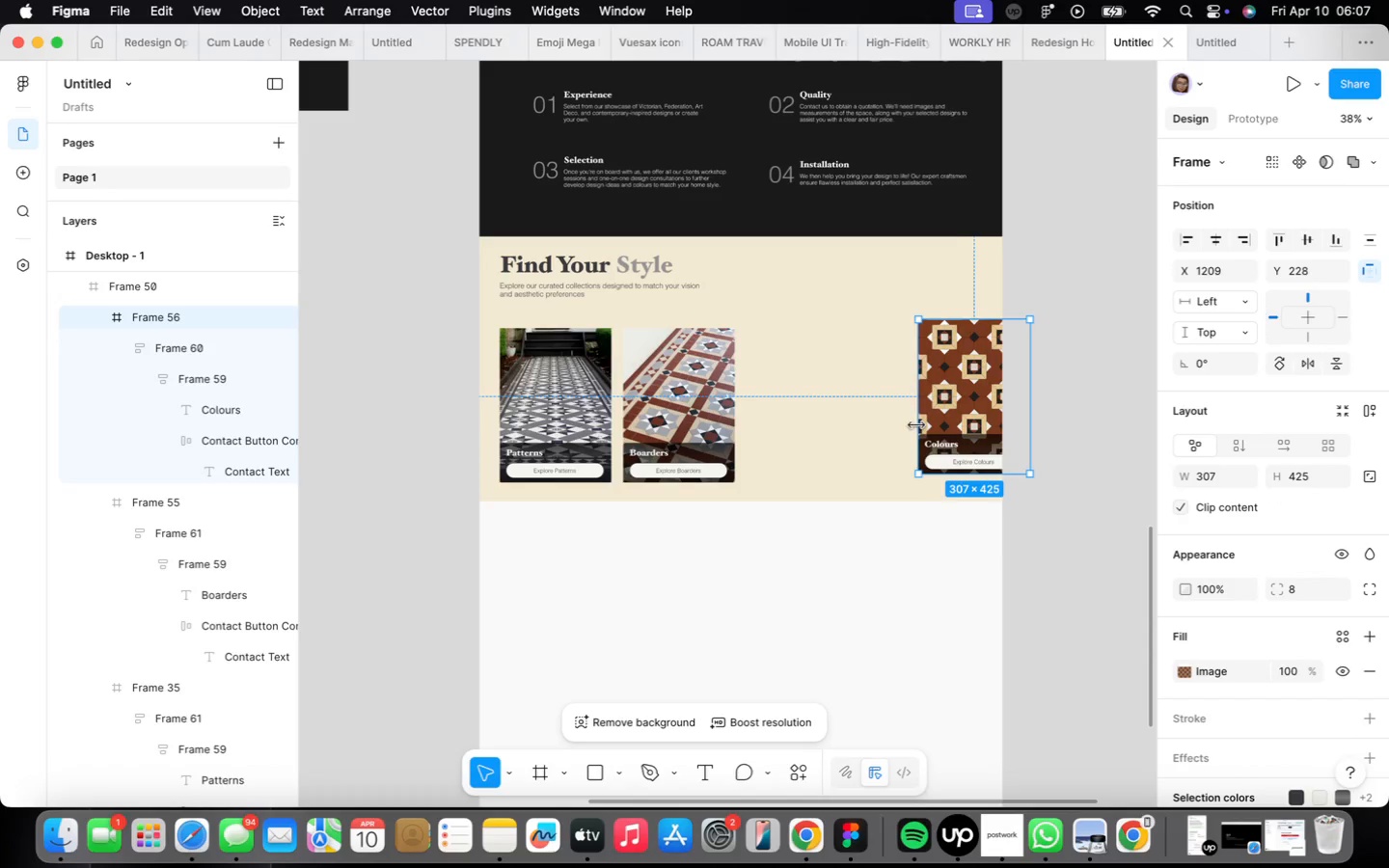 
left_click_drag(start_coordinate=[915, 424], to_coordinate=[908, 425])
 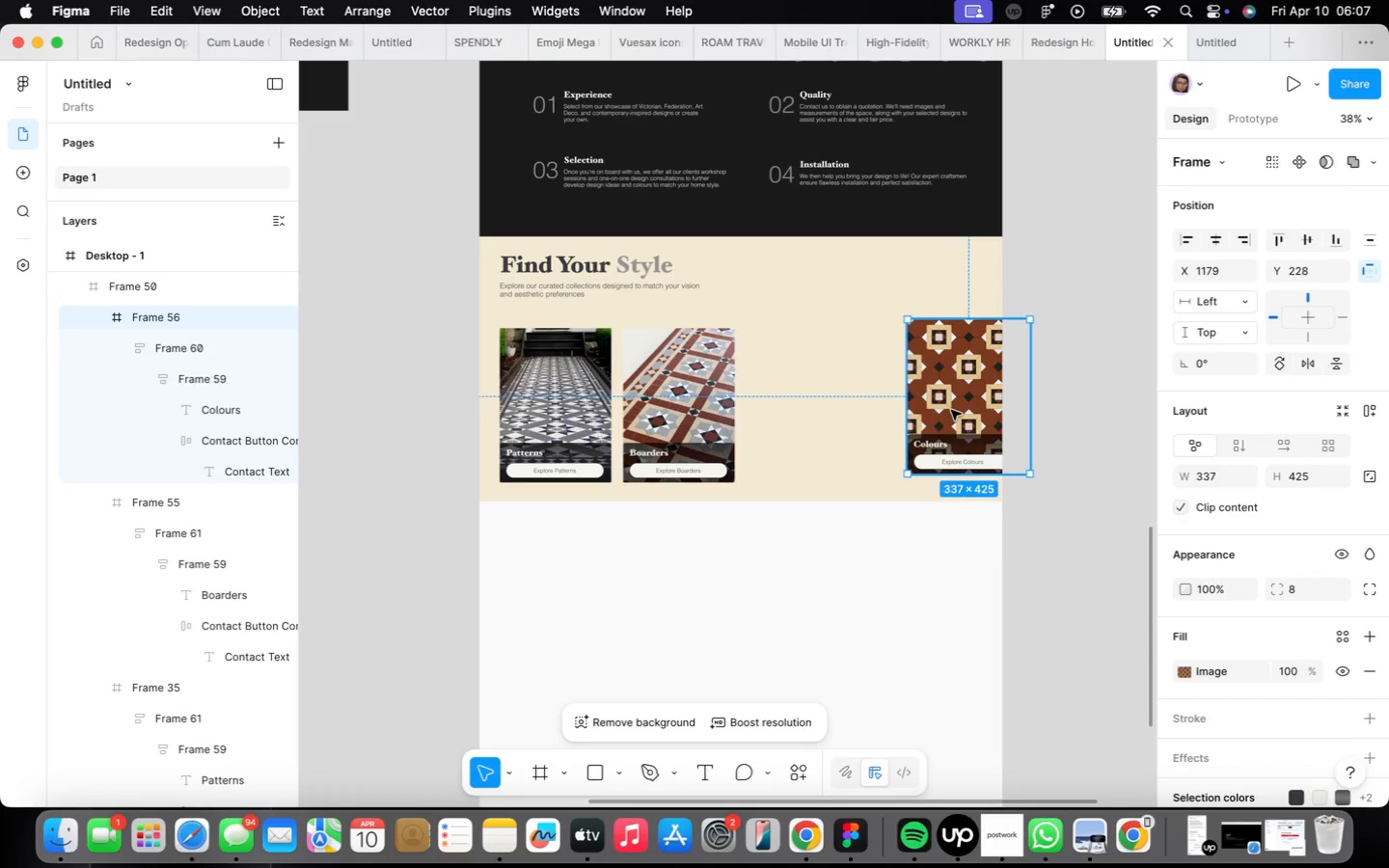 
left_click_drag(start_coordinate=[950, 410], to_coordinate=[885, 412])
 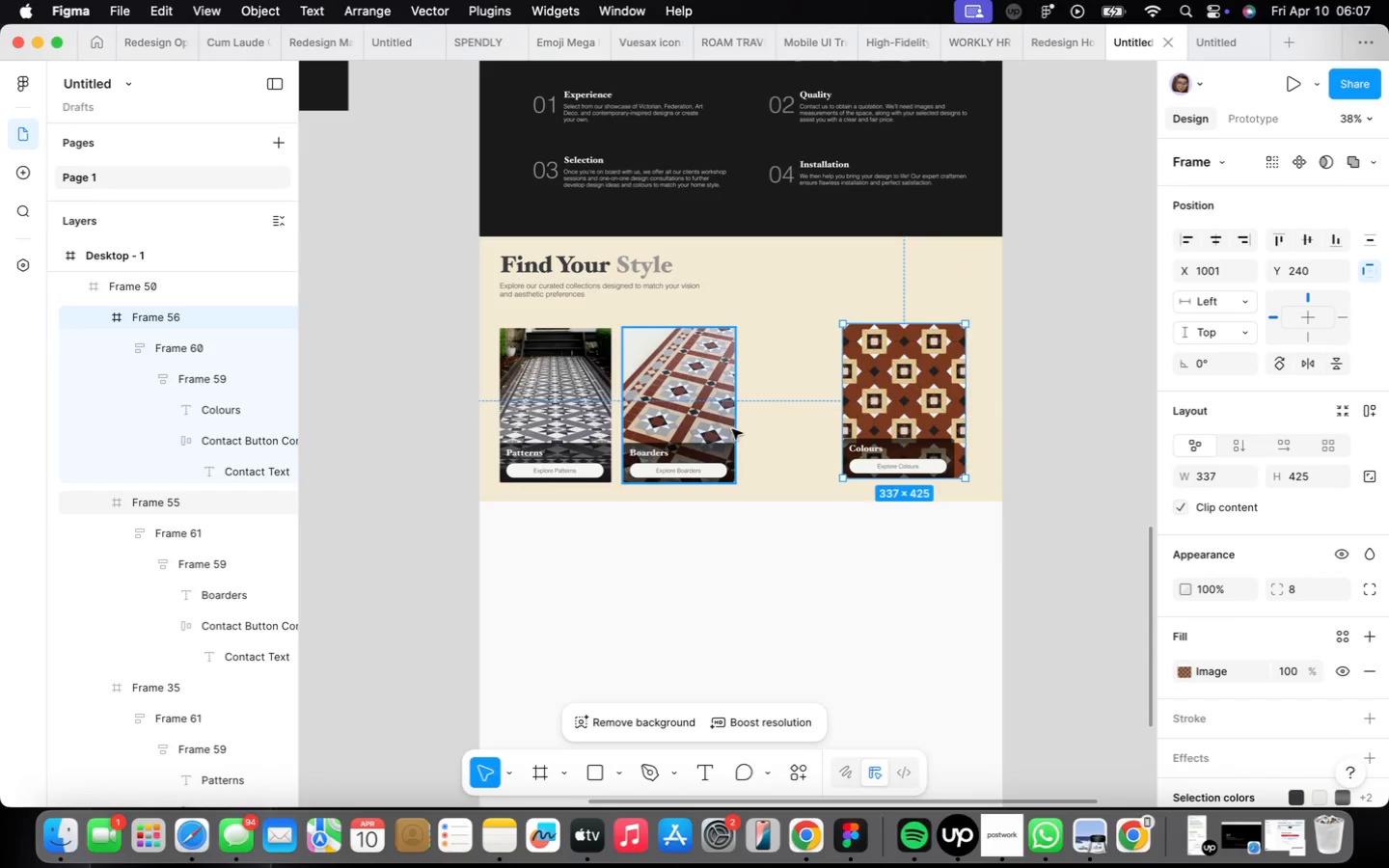 
left_click([709, 429])
 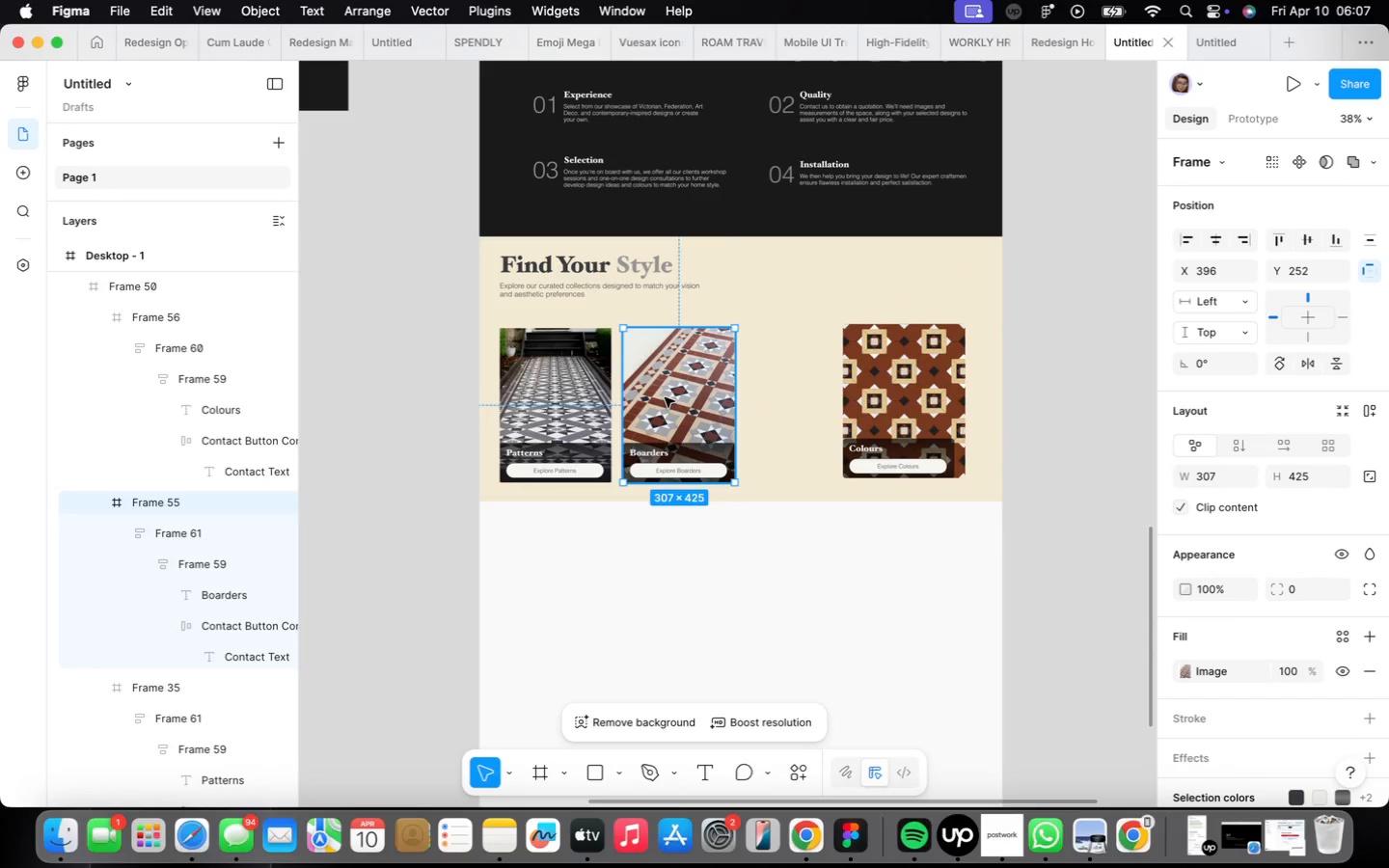 
left_click_drag(start_coordinate=[667, 398], to_coordinate=[745, 405])
 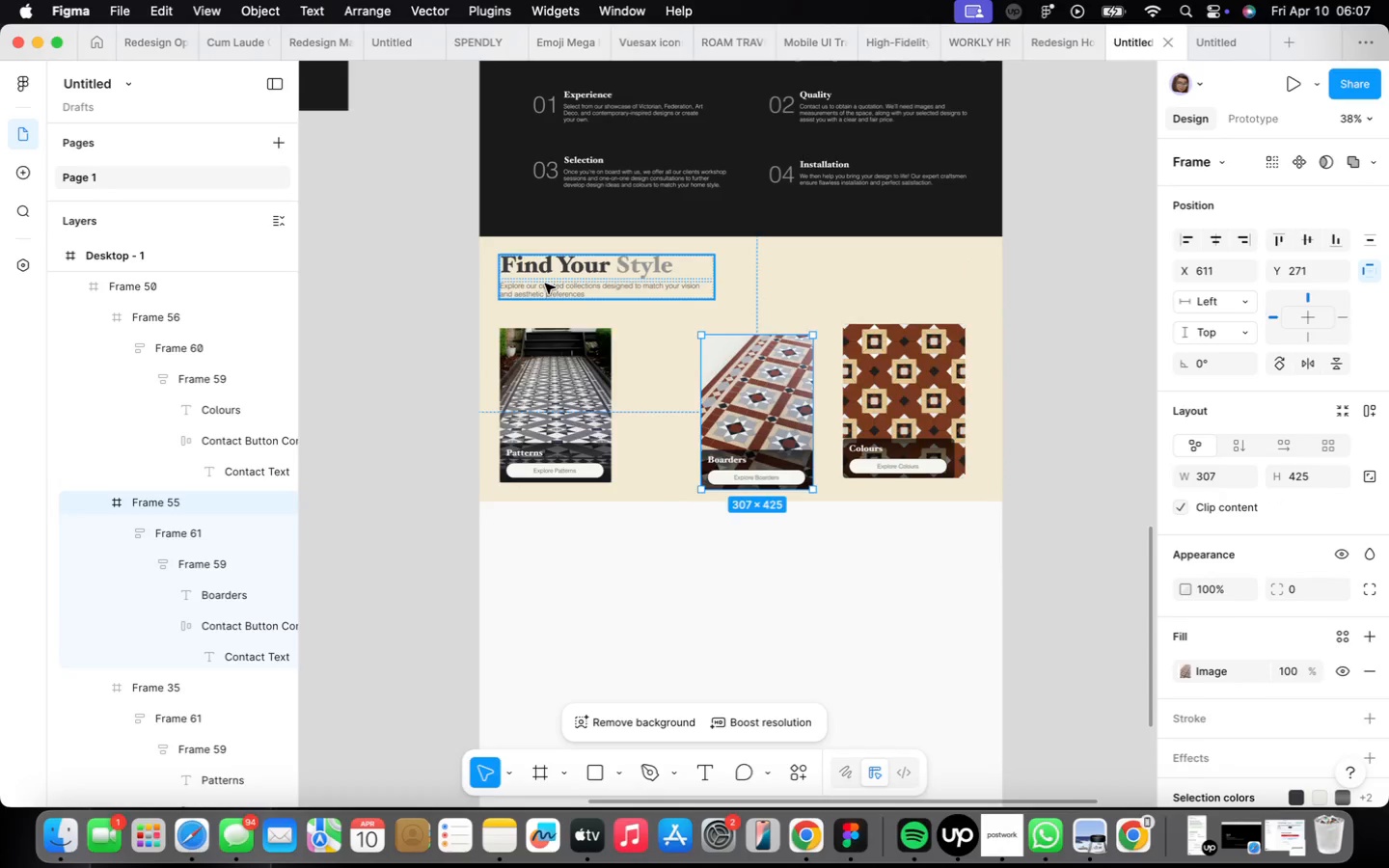 
scroll: coordinate [545, 284], scroll_direction: up, amount: 14.0
 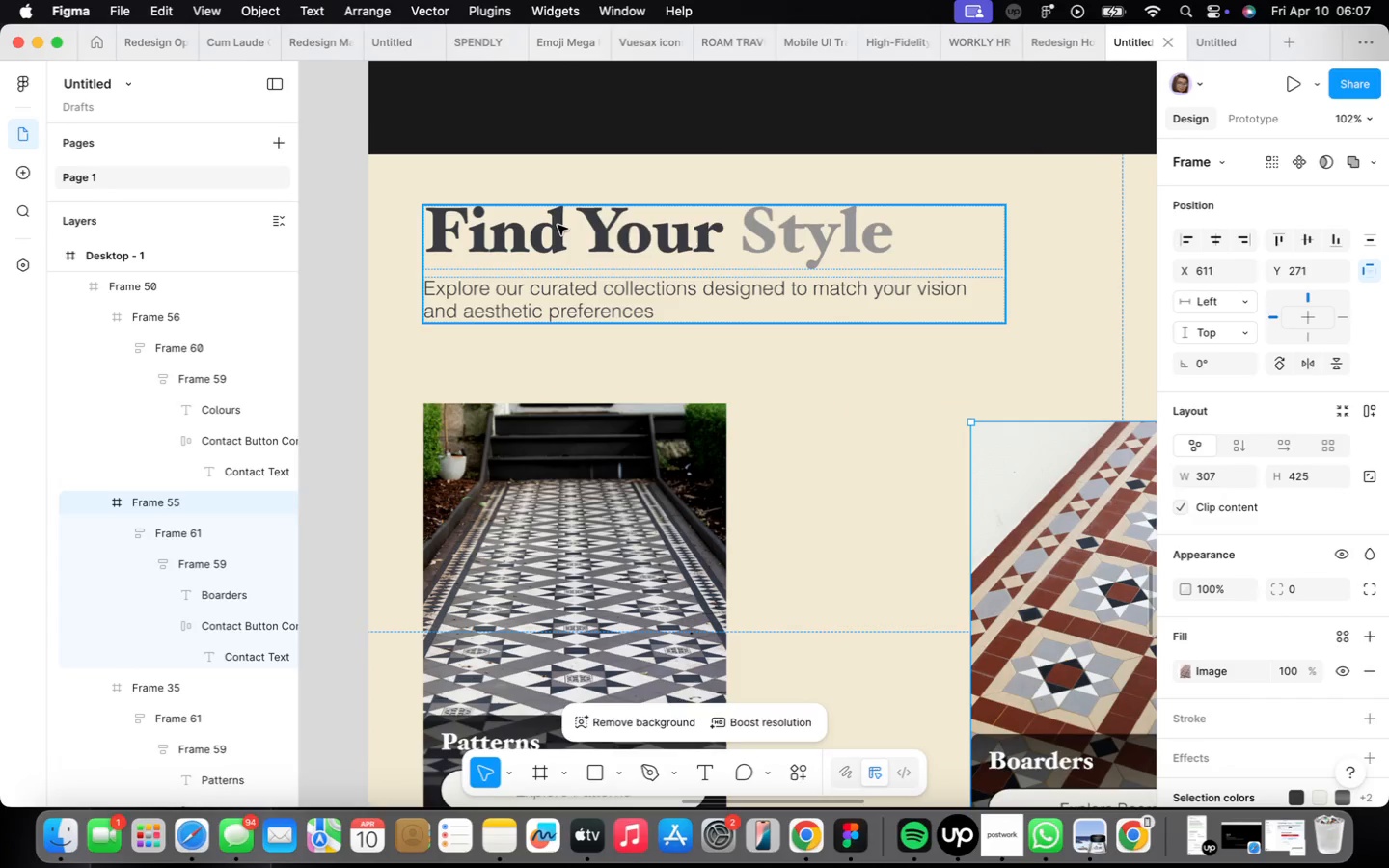 
double_click([558, 225])
 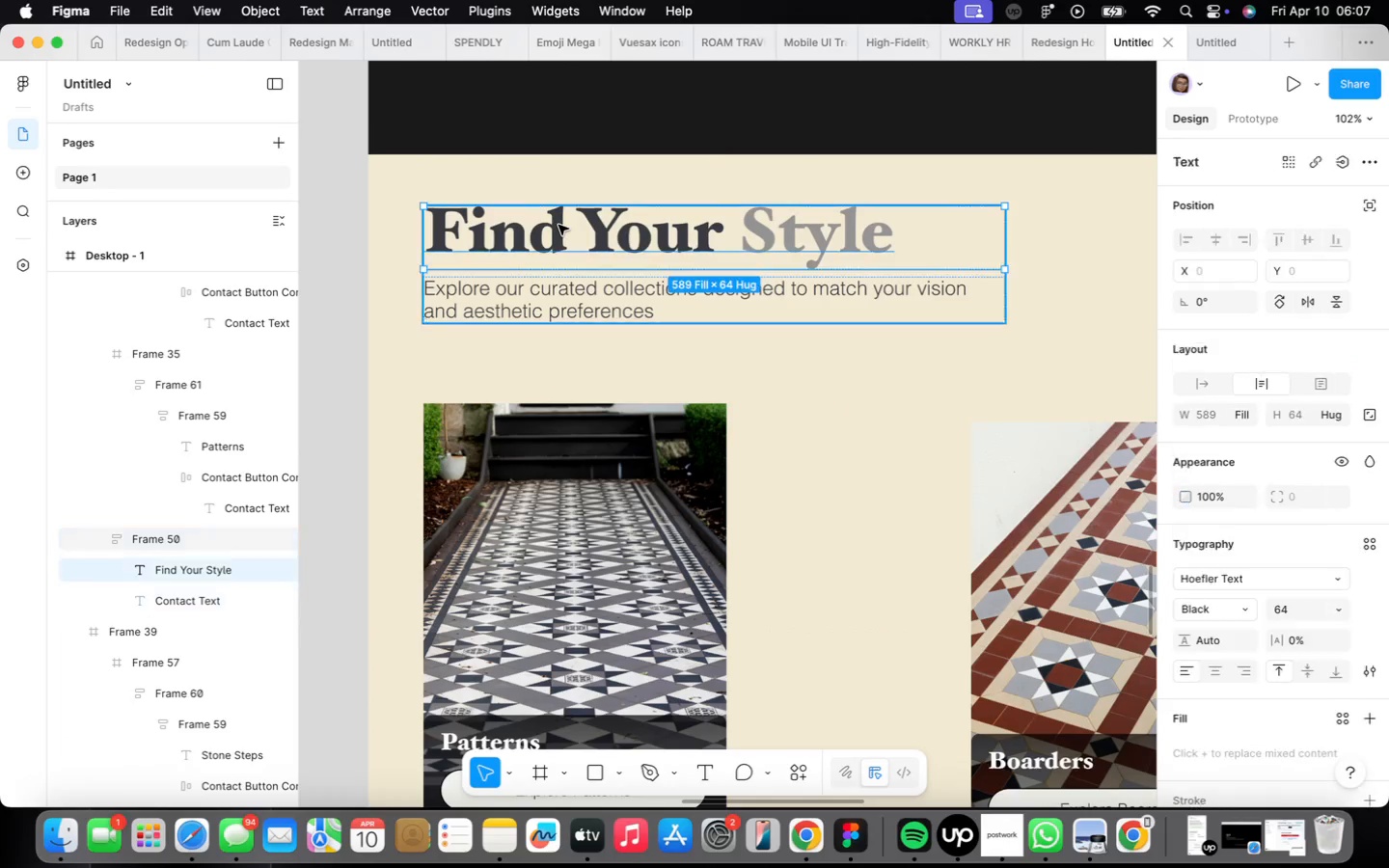 
triple_click([558, 225])
 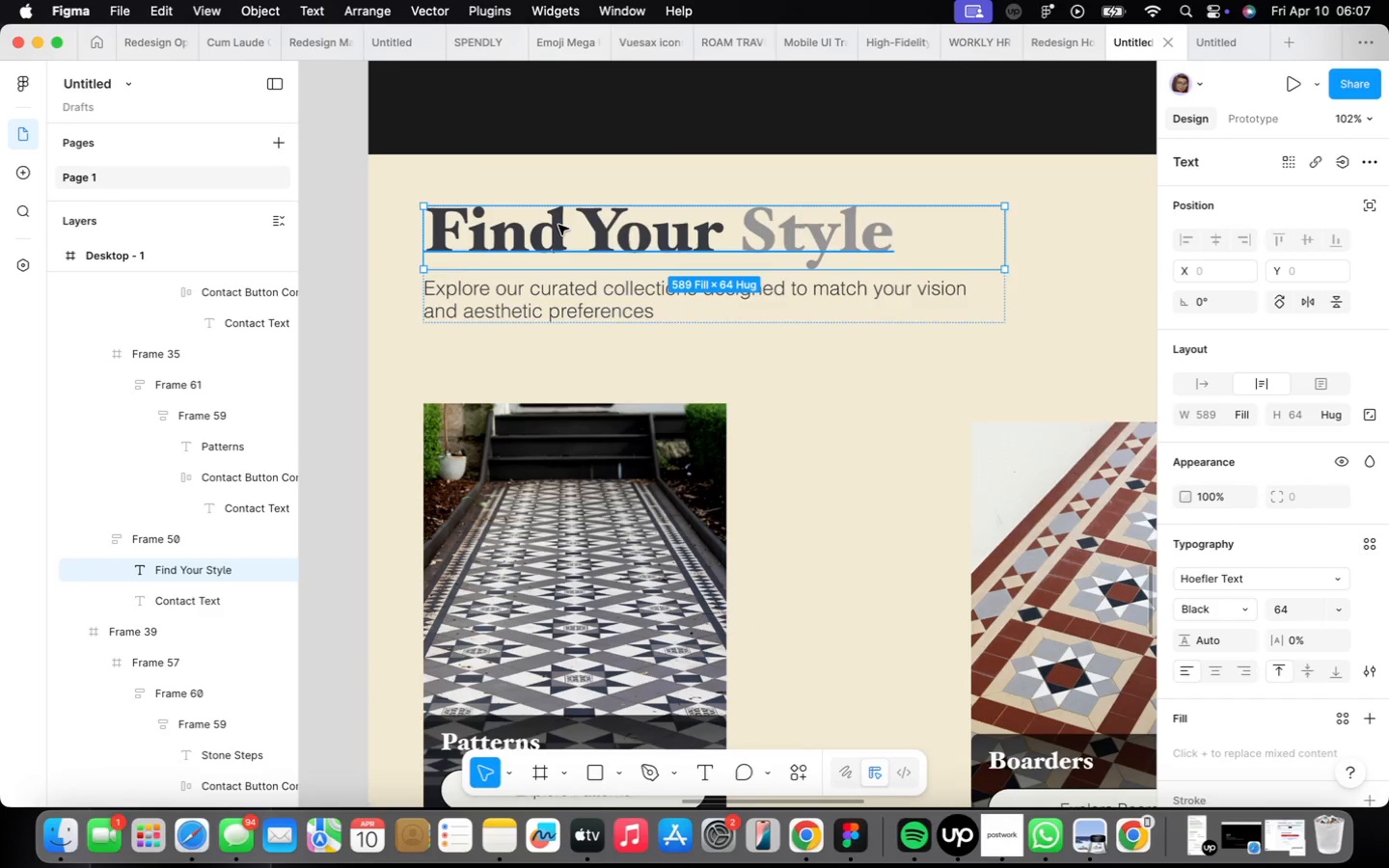 
triple_click([558, 225])
 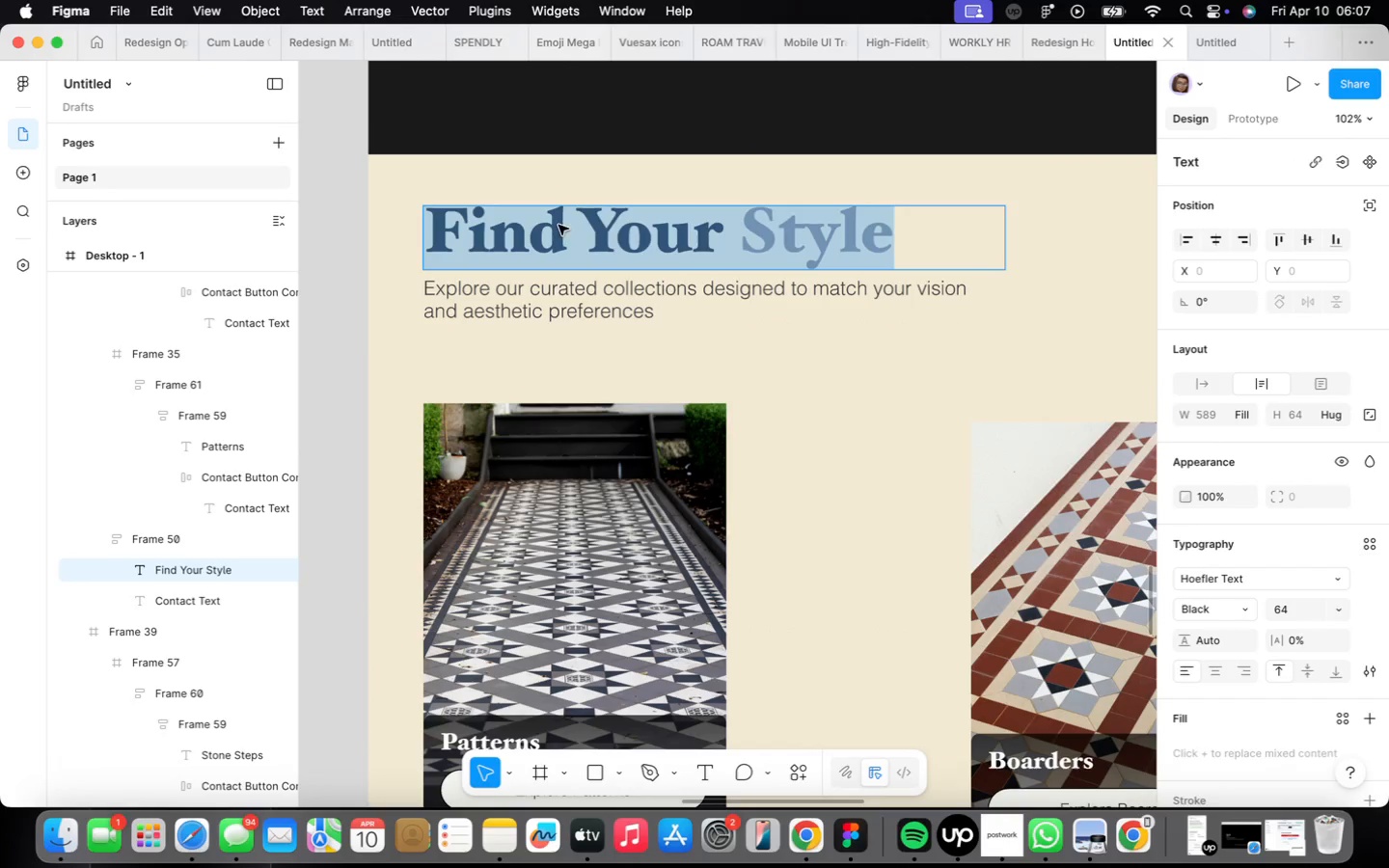 
triple_click([558, 225])
 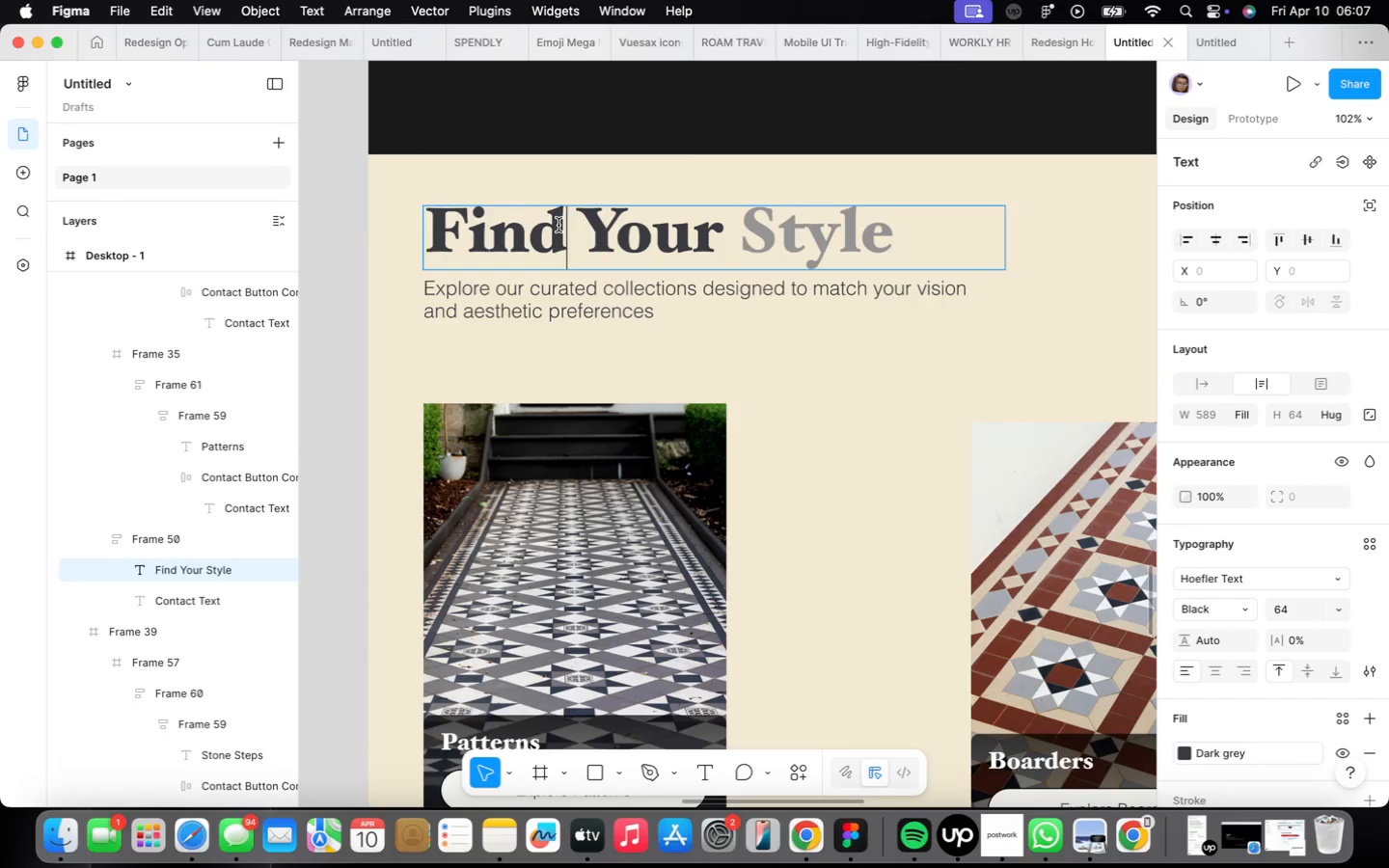 
triple_click([558, 225])
 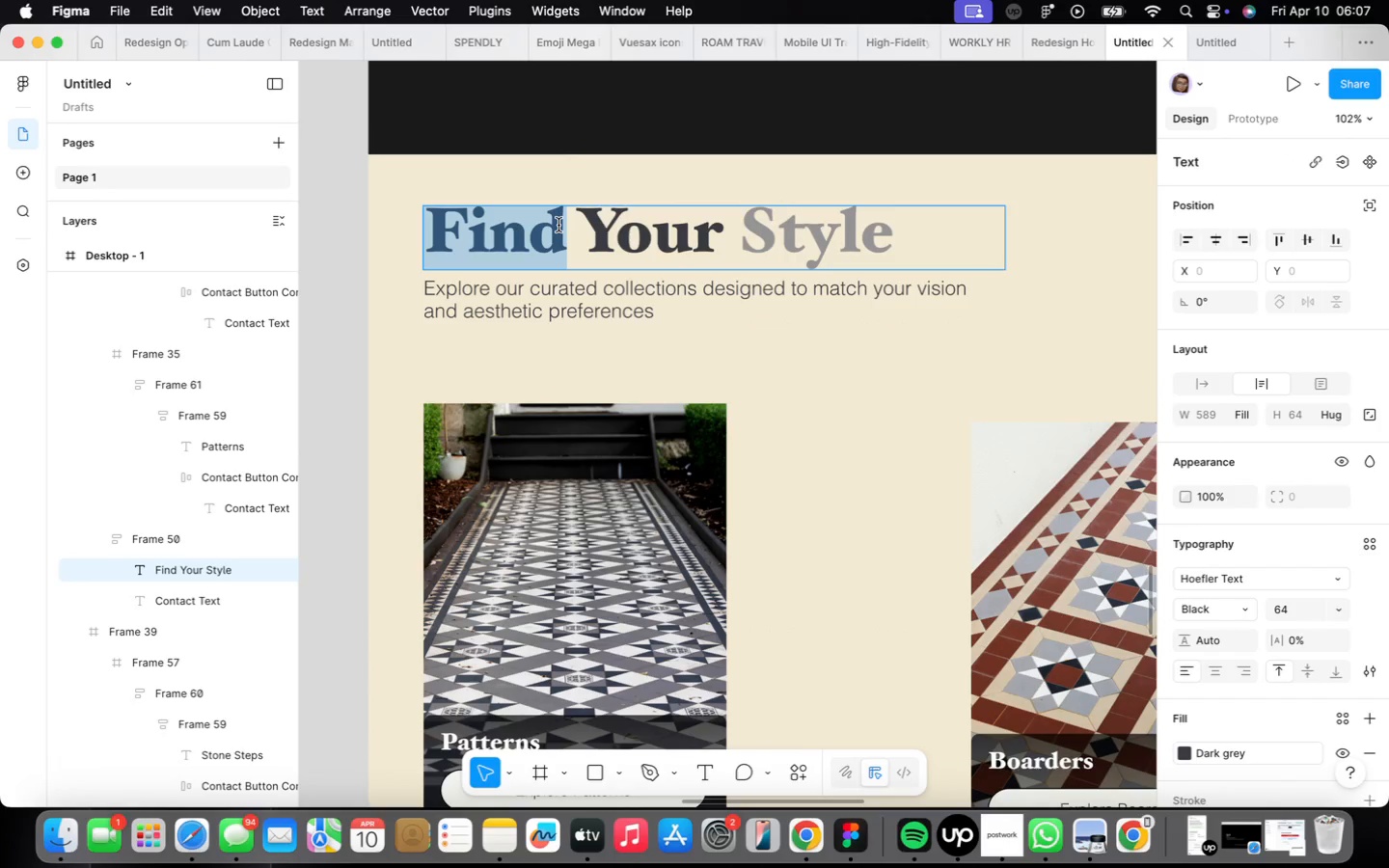 
triple_click([558, 225])
 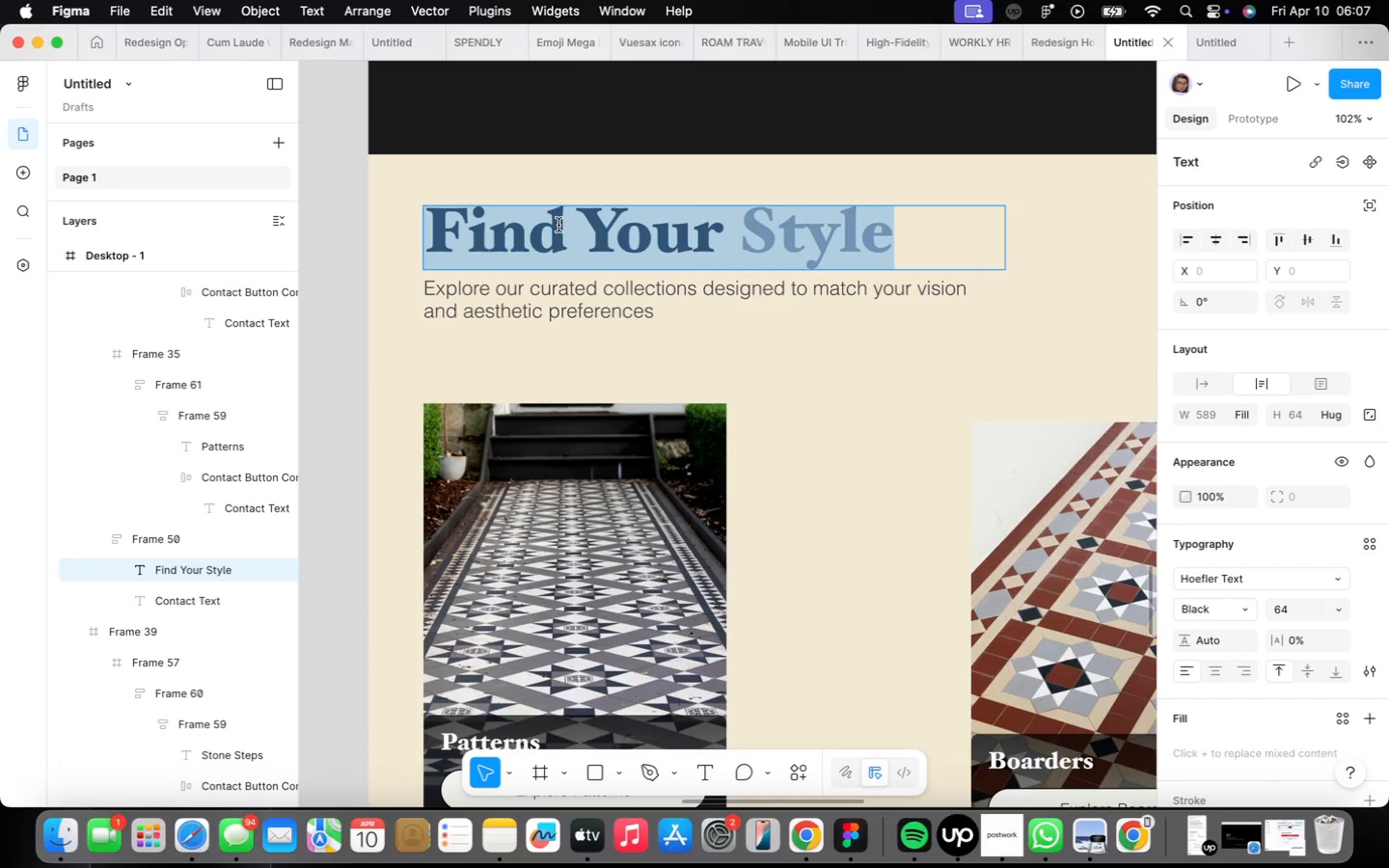 
type(Explore)
 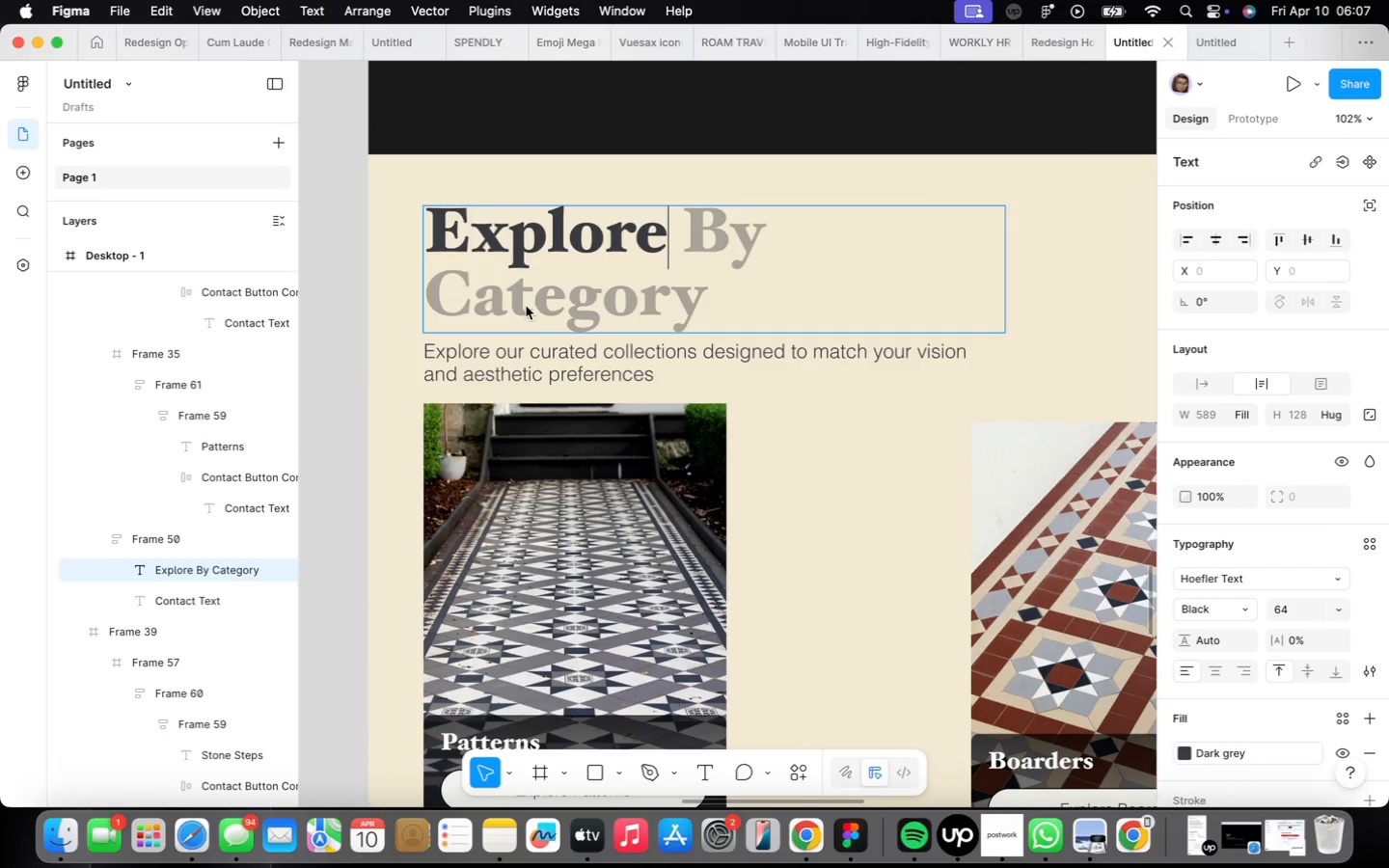 
left_click([558, 375])
 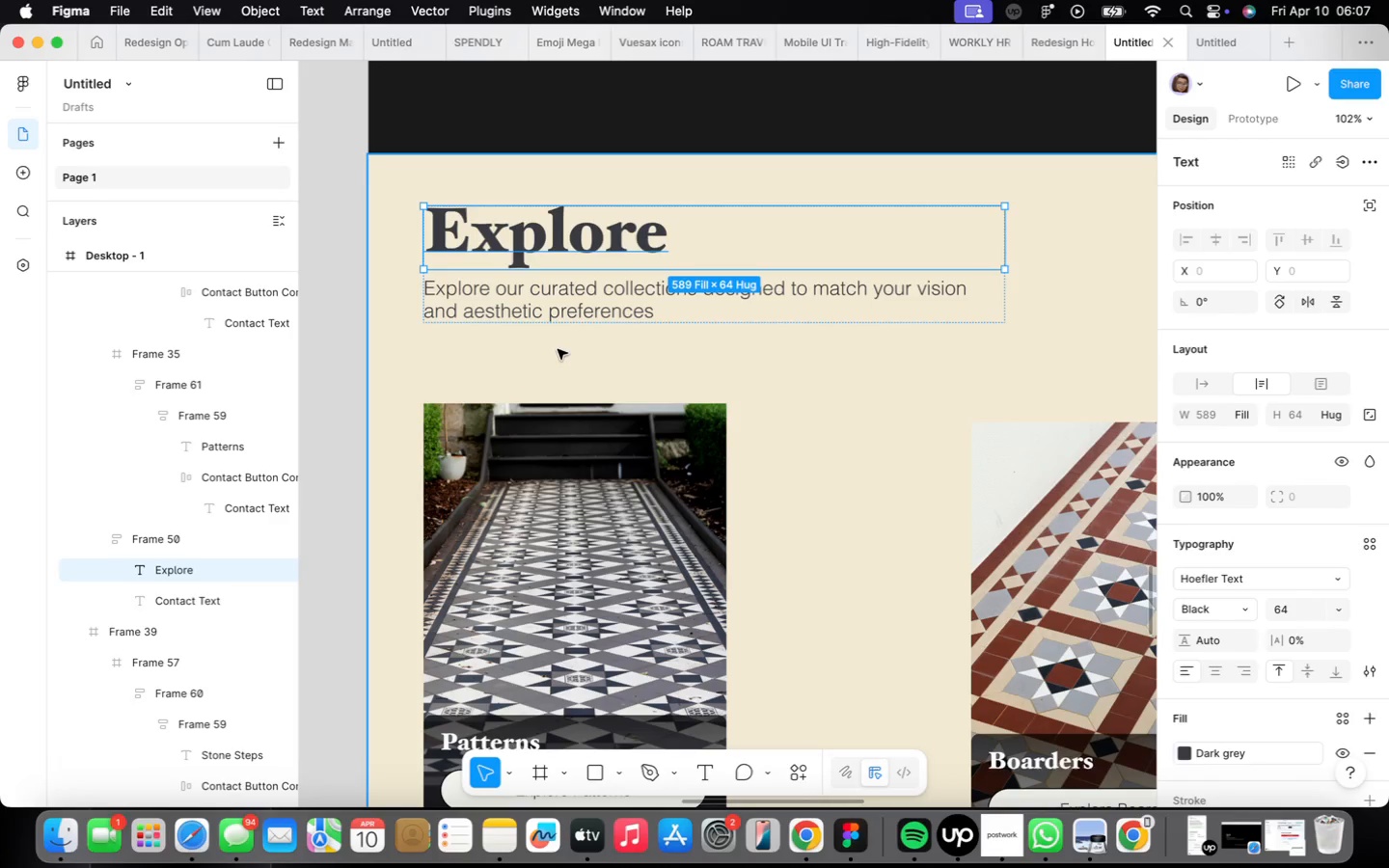 
left_click([542, 305])
 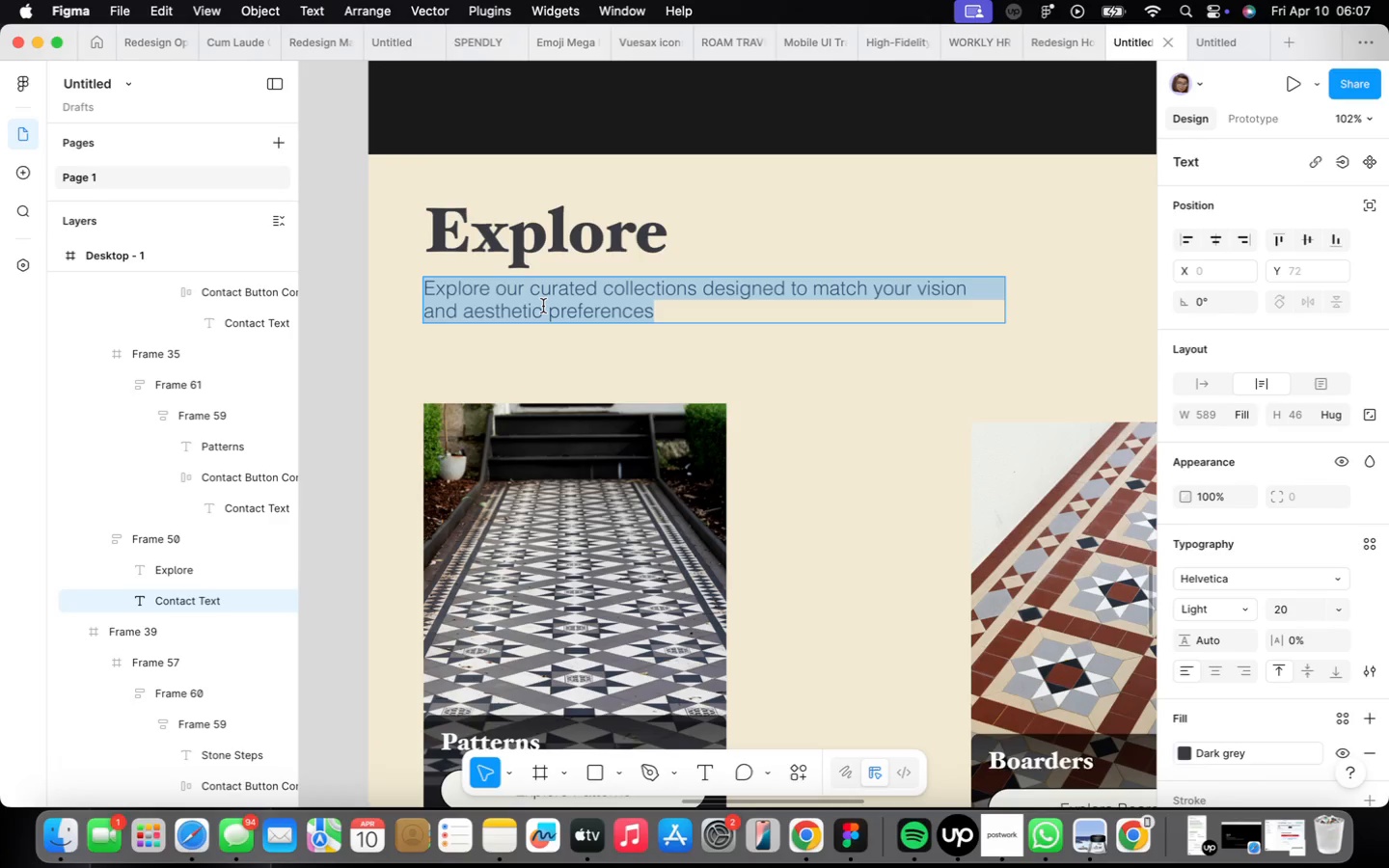 
wait(5.58)
 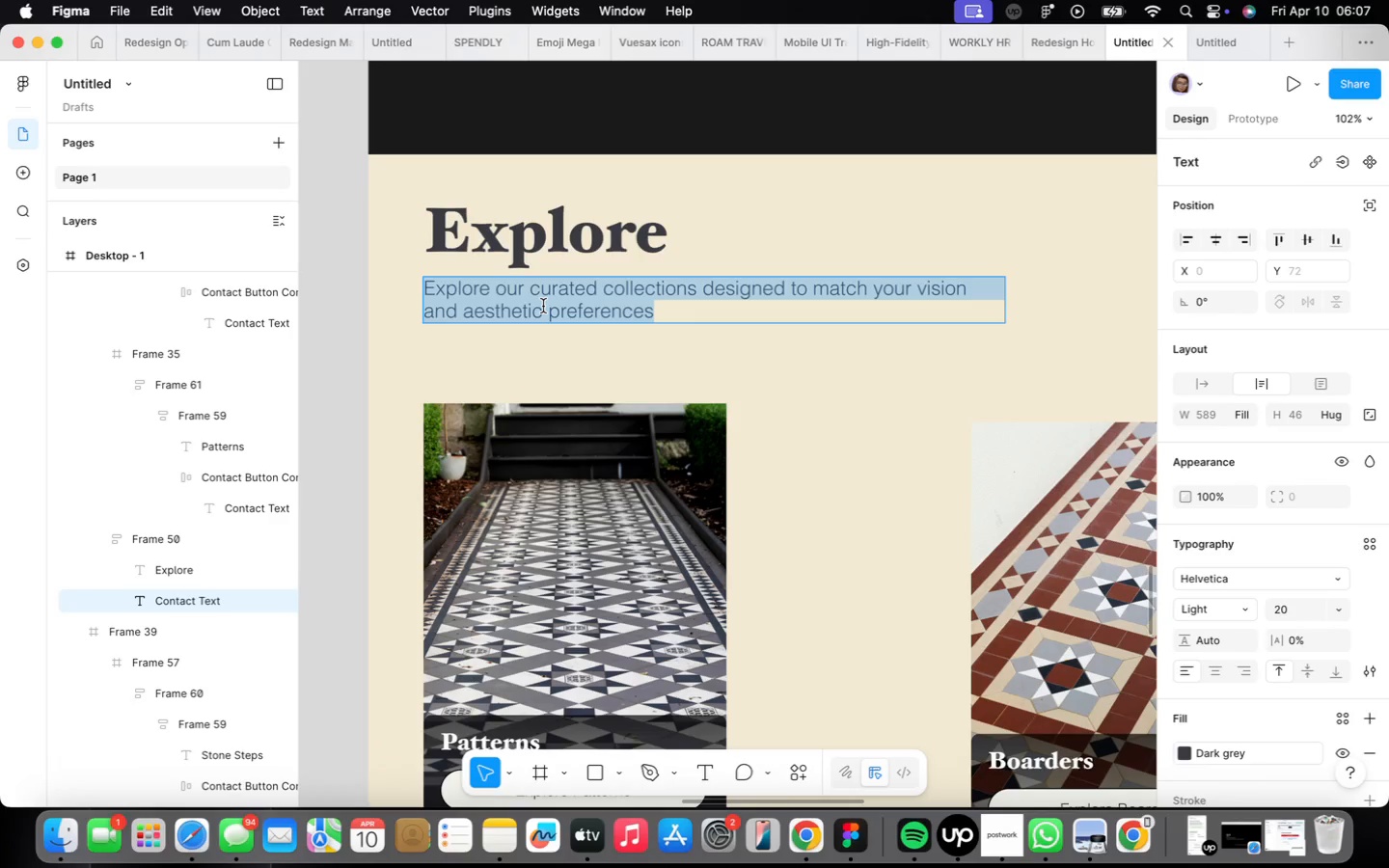 
type(Discover inspirt)
key(Backspace)
key(Backspace)
type(ratio[Mute]n, )
 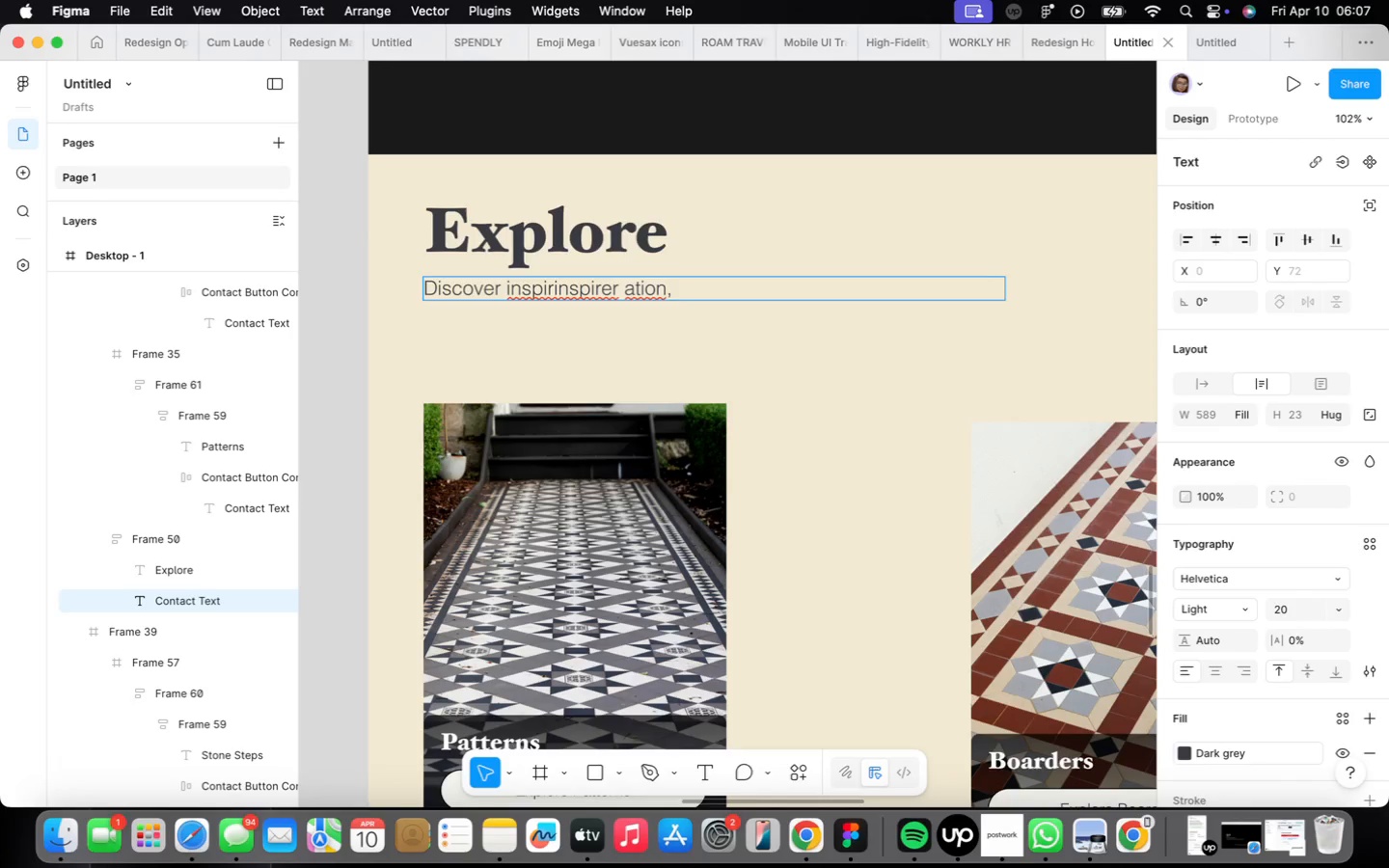 
scroll: coordinate [543, 306], scroll_direction: down, amount: 1.0
 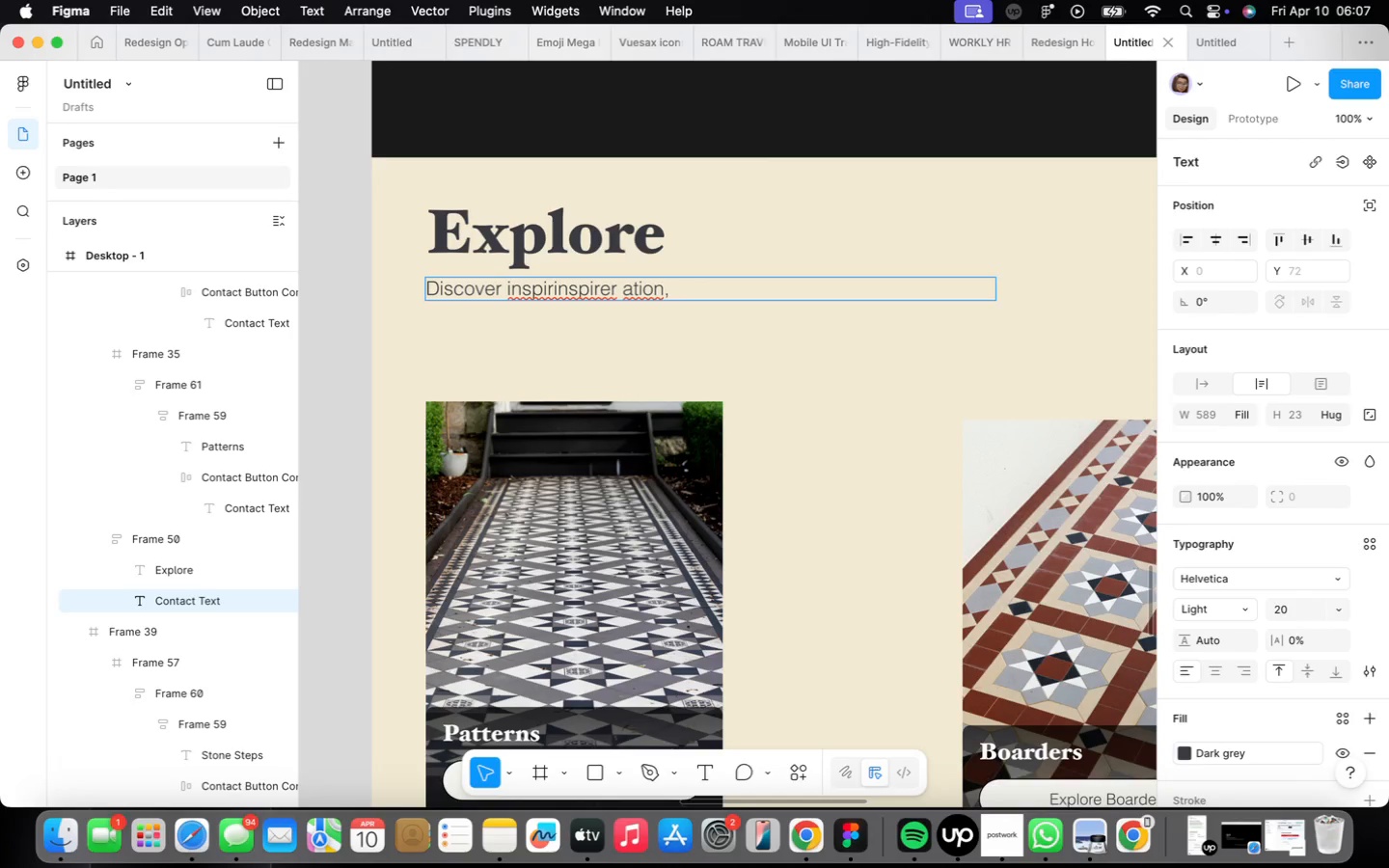 
key(Backspace)
key(Backspace)
key(Backspace)
key(Backspace)
key(Backspace)
key(Backspace)
key(Backspace)
key(Backspace)
key(Backspace)
key(Backspace)
key(Backspace)
key(Backspace)
key(Backspace)
key(Backspace)
key(Backspace)
key(Backspace)
type(ation, expert tips, and )
 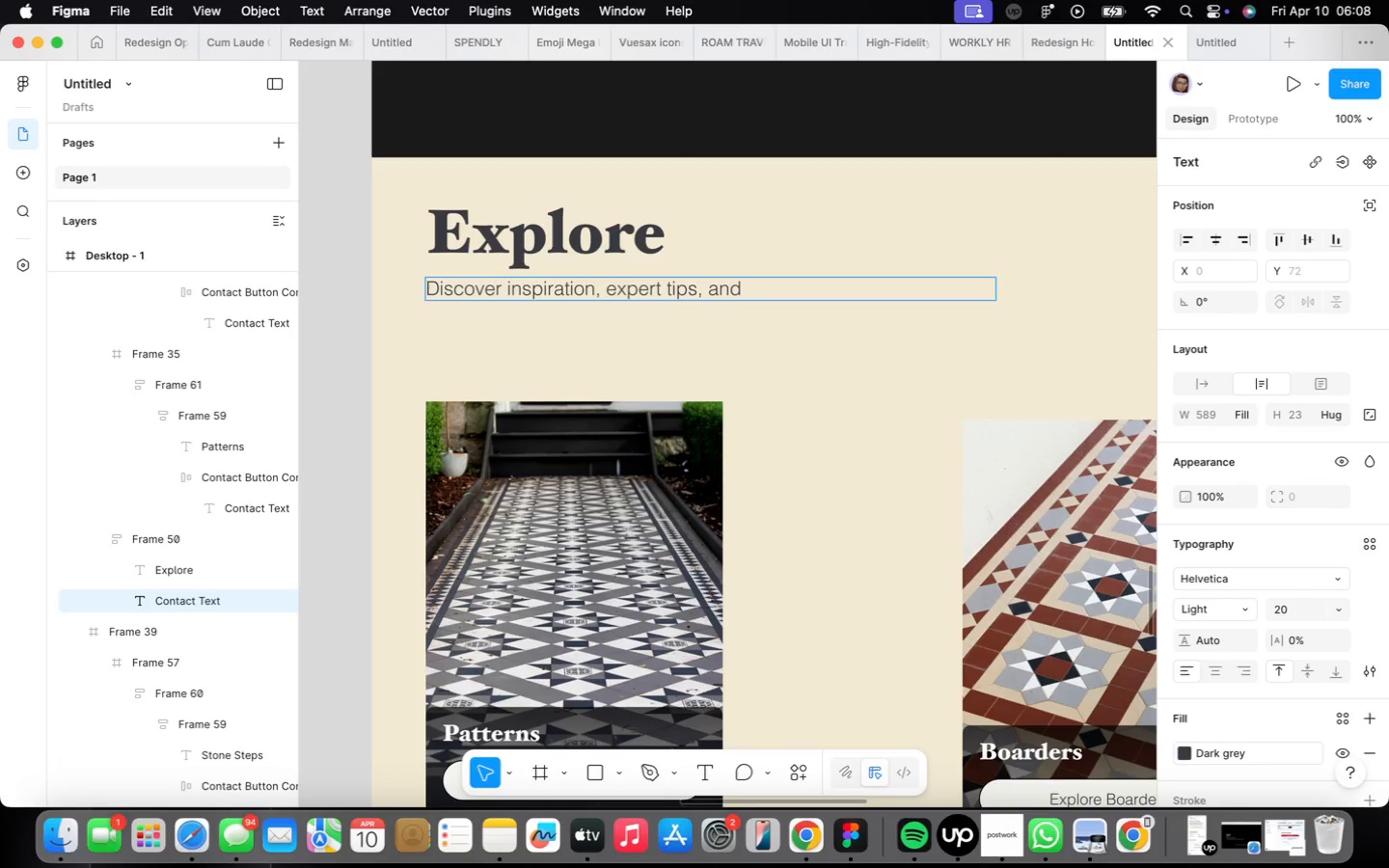 
wait(6.49)
 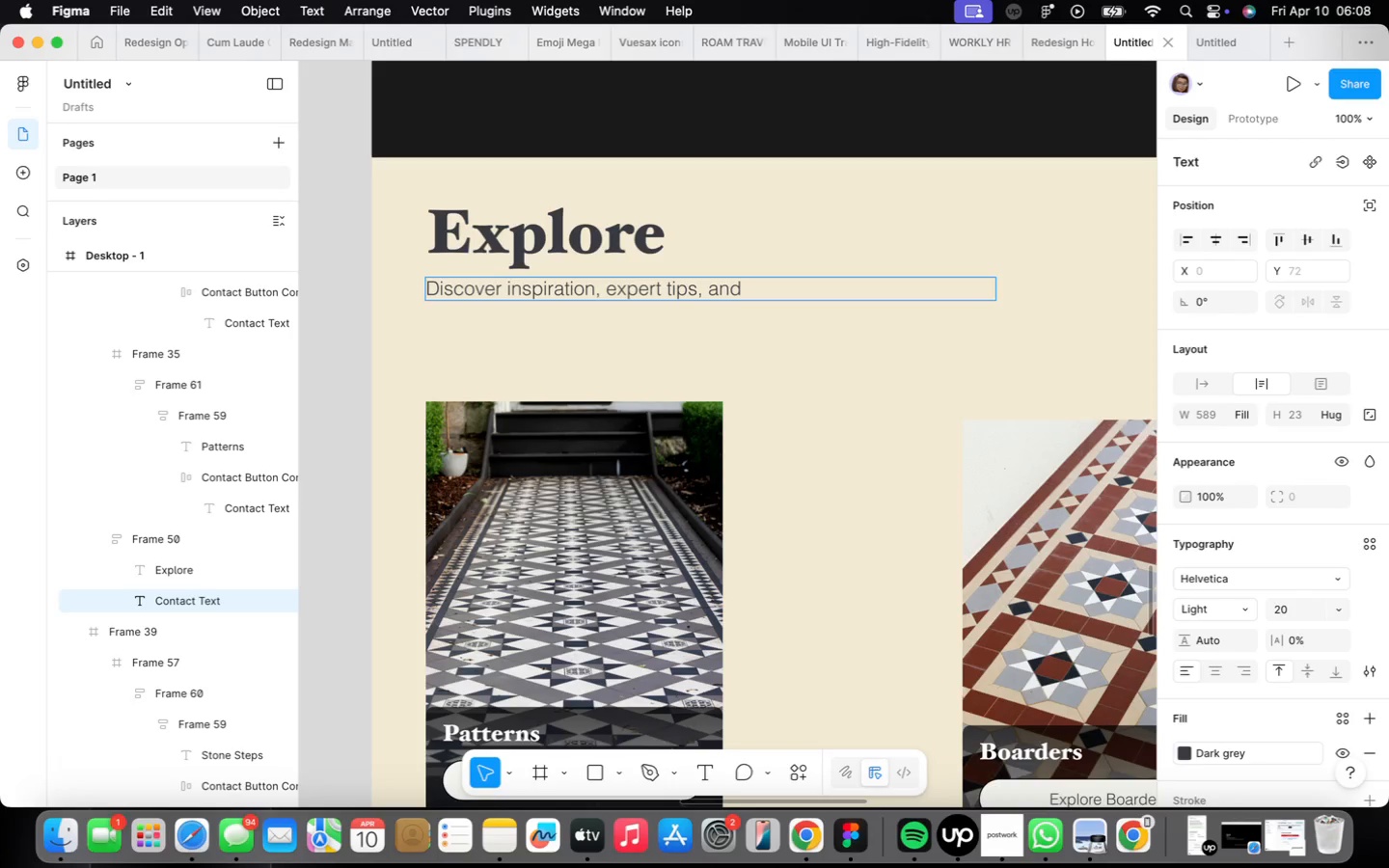 
type(the latest trends in federation and tessellated)
 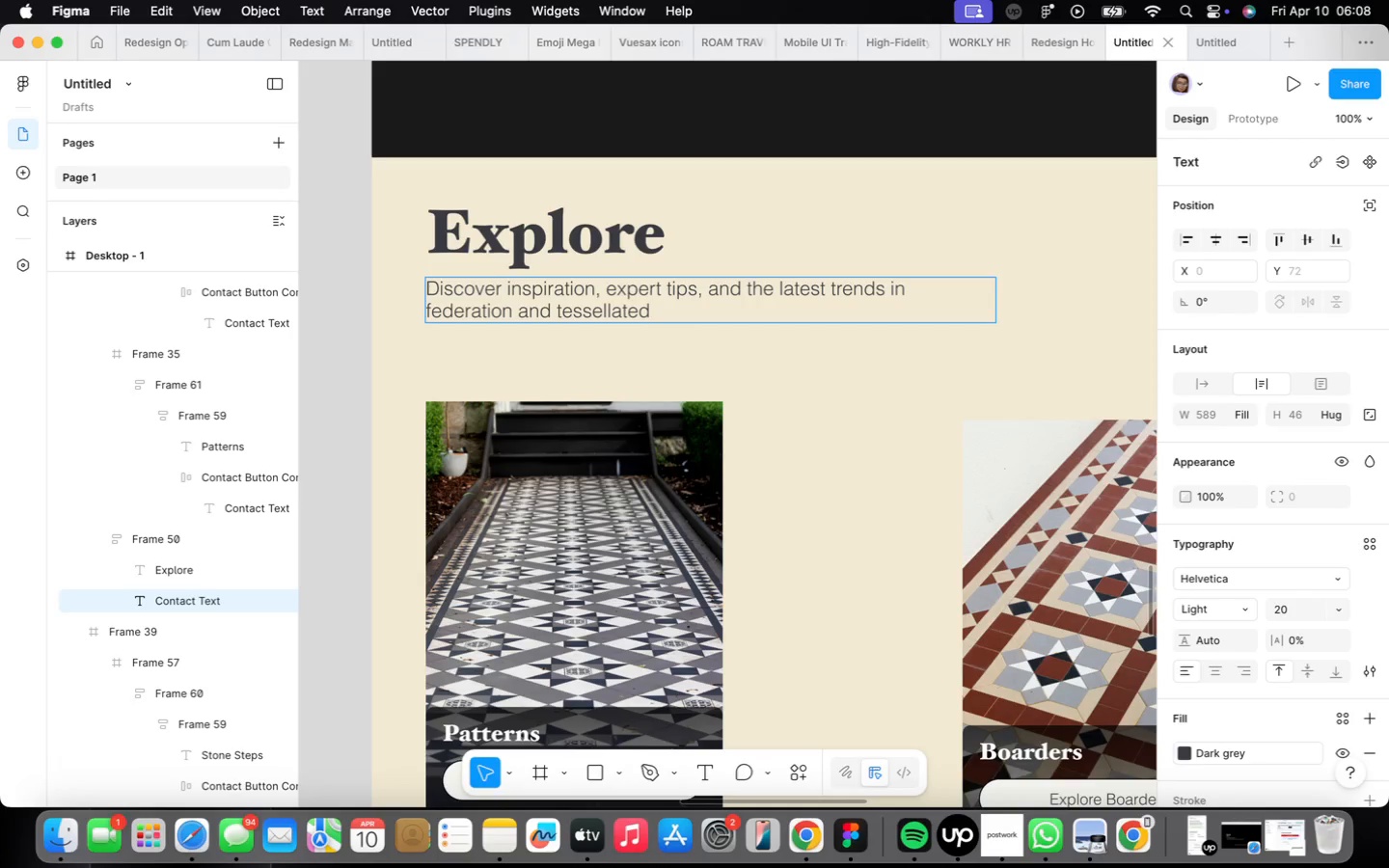 
type( tiles. Our blog is dedicated to helping )
 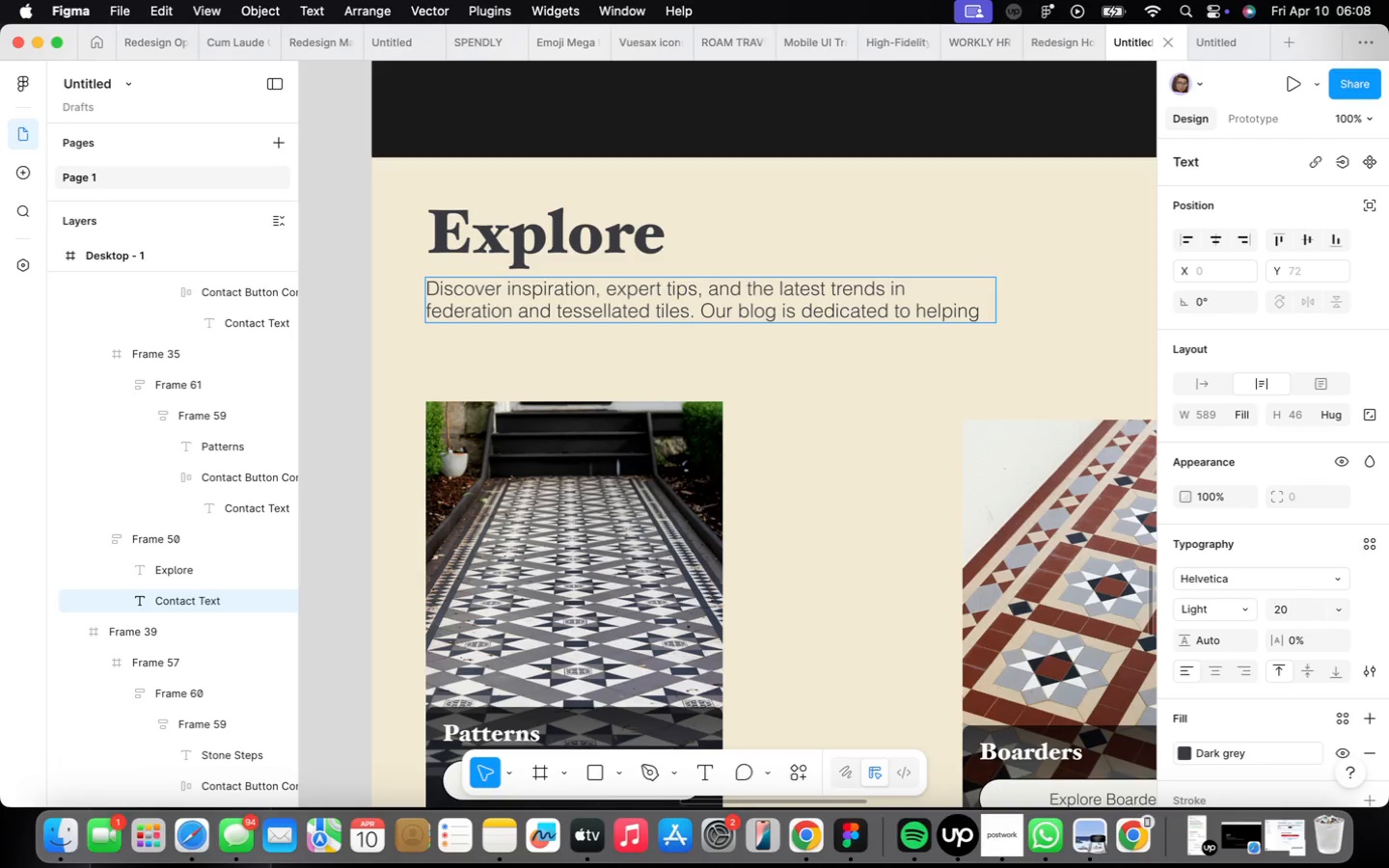 
type(homeowners)
 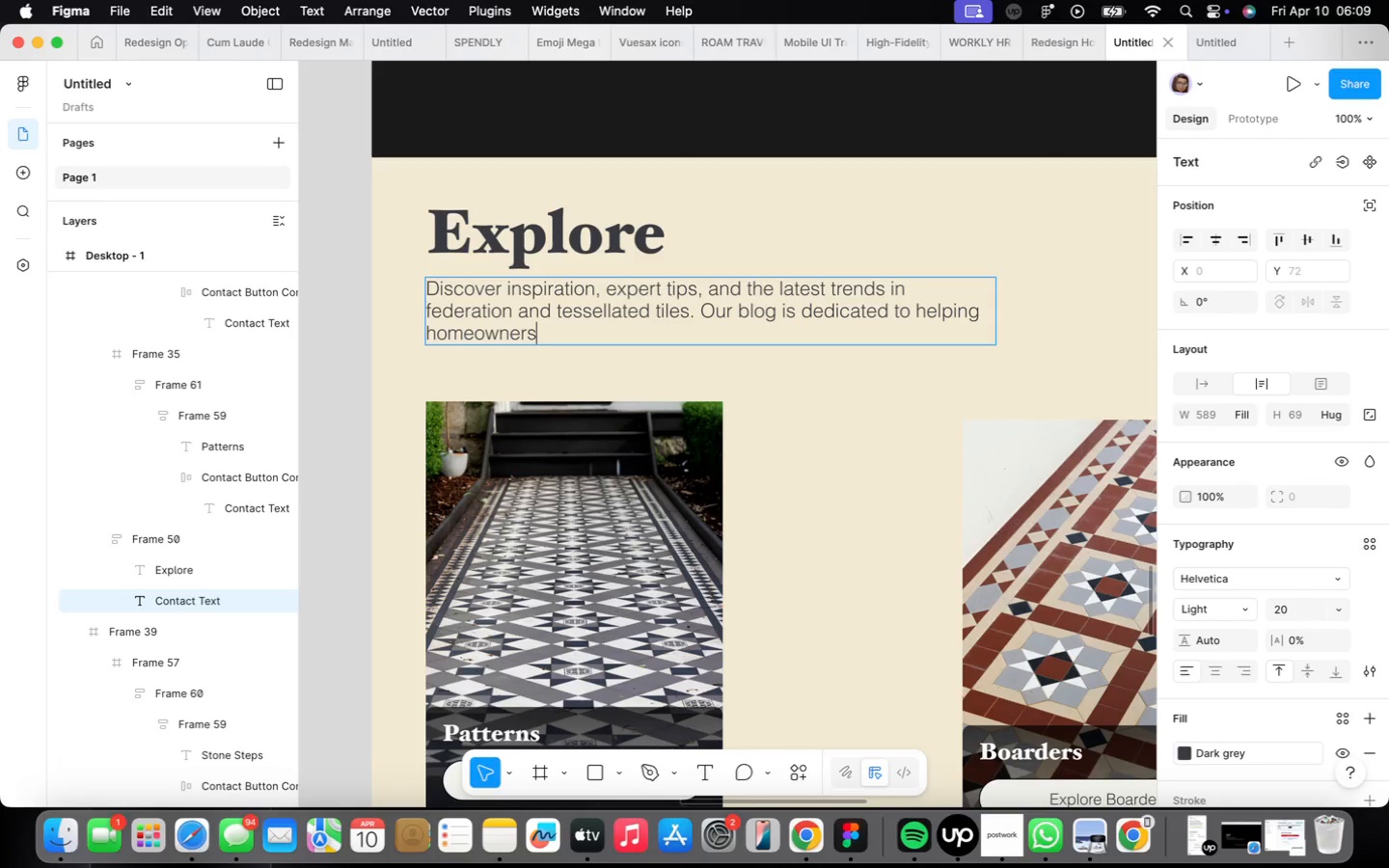 
wait(5.8)
 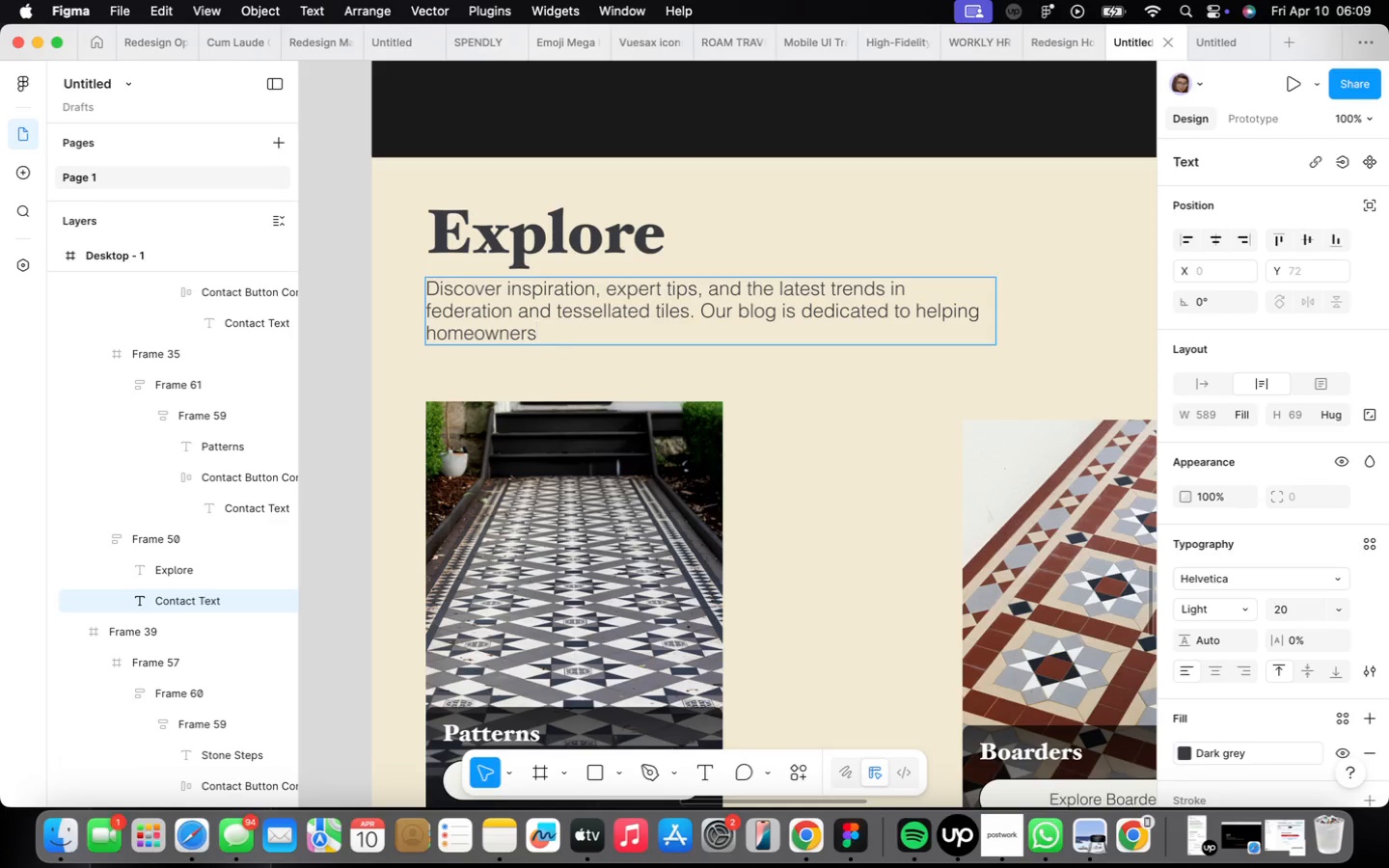 
type(, renovators, and designers)
 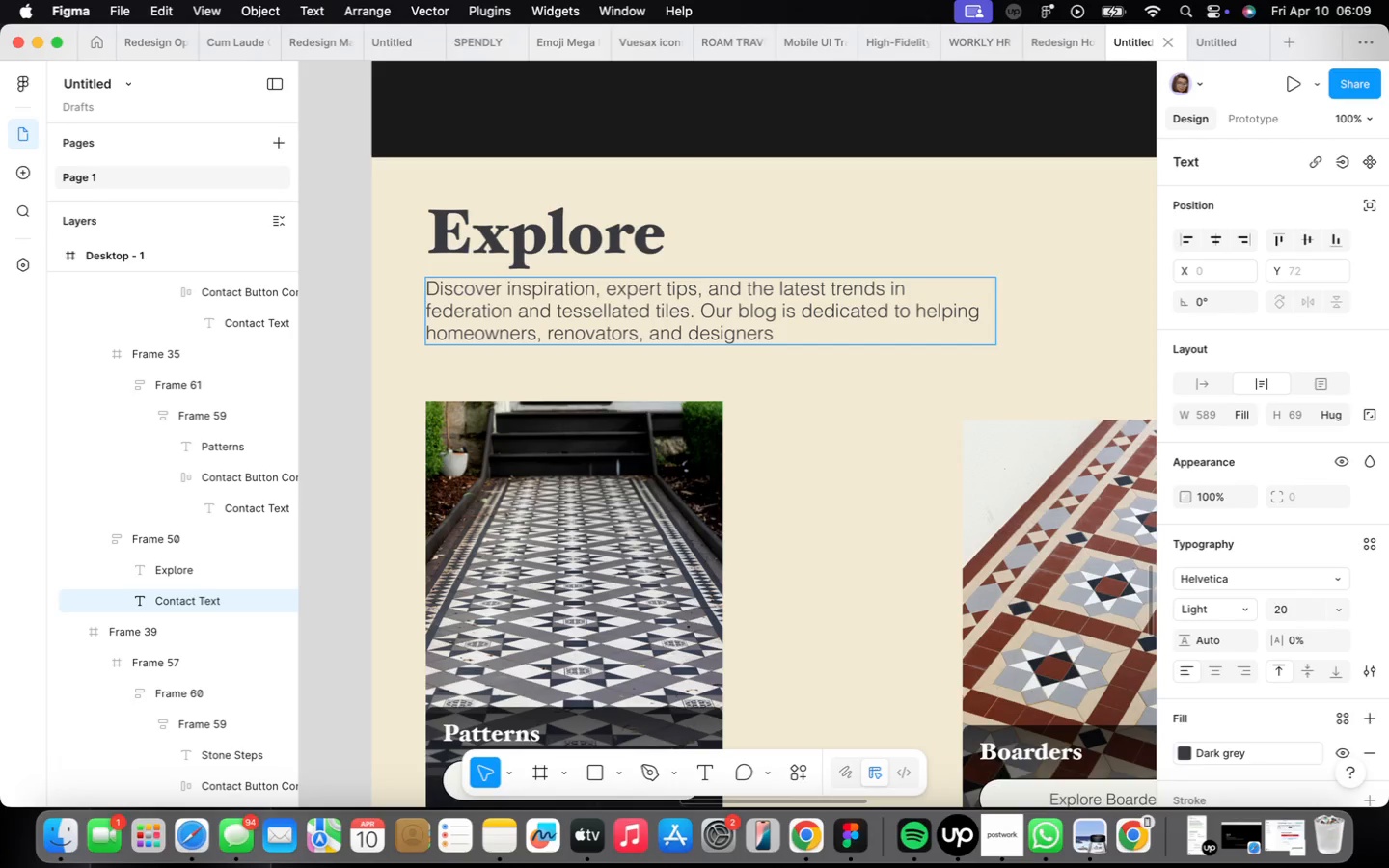 
type( across Sydney )
 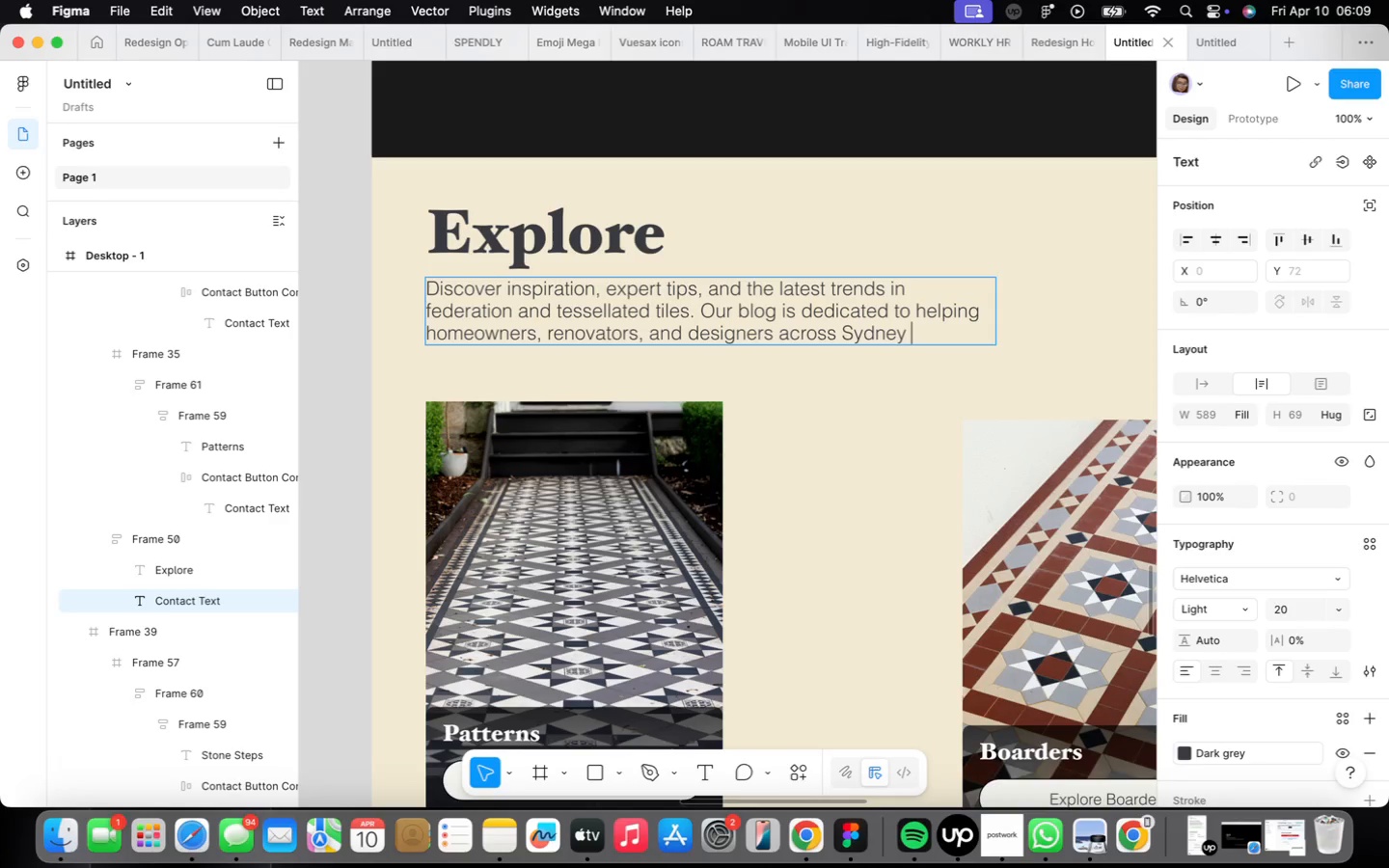 
wait(13.23)
 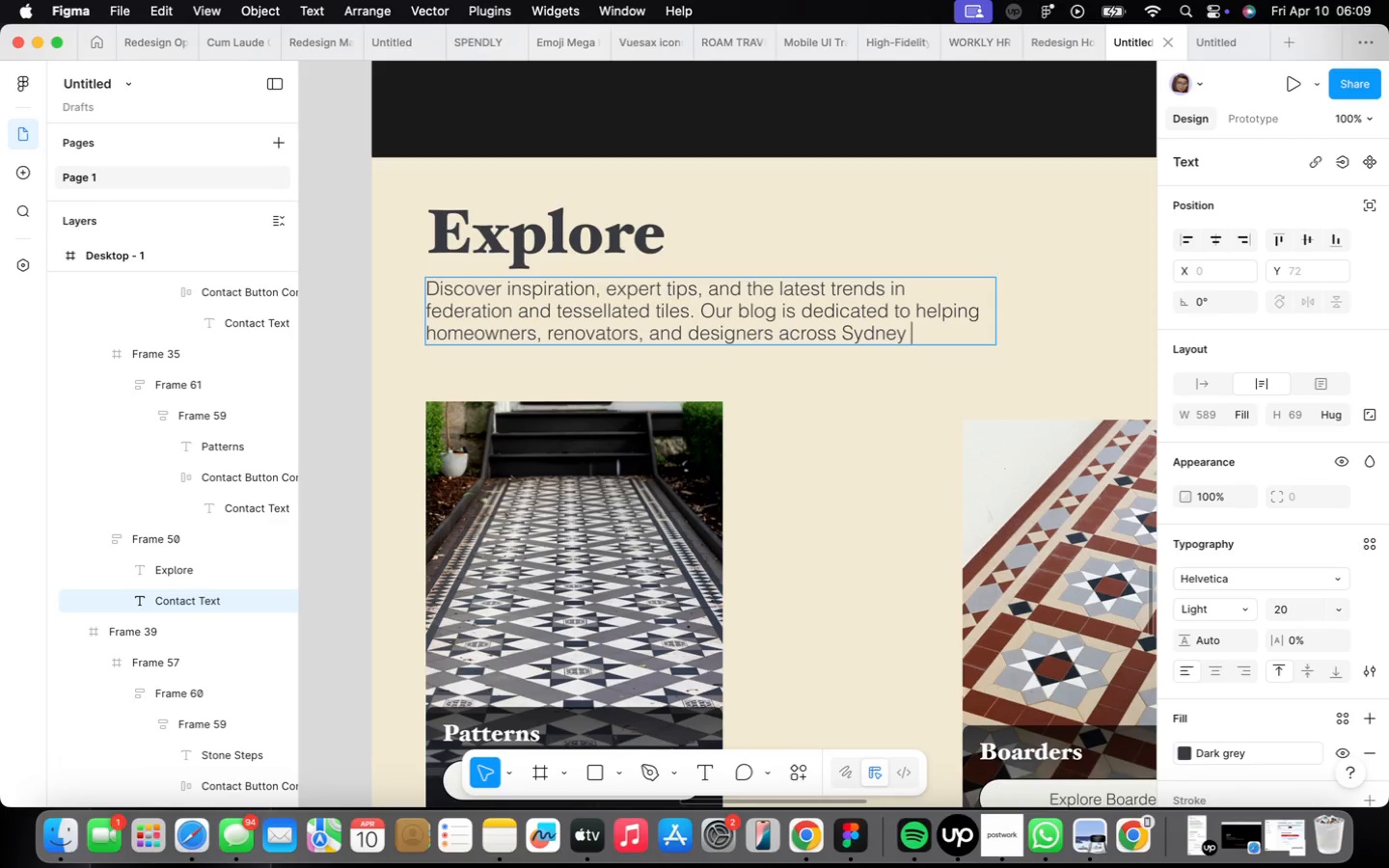 
type(and Newcastle )
 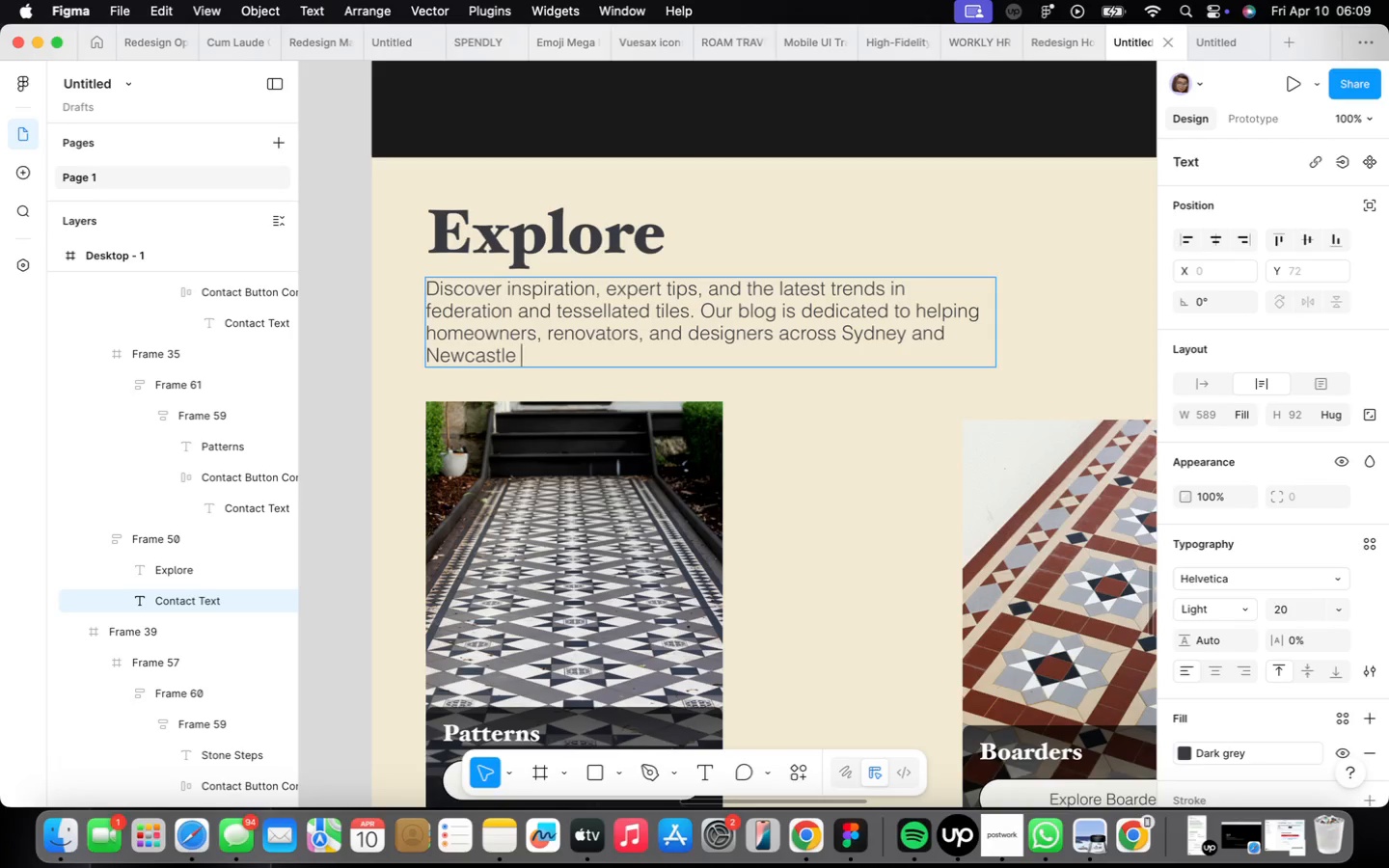 
wait(6.71)
 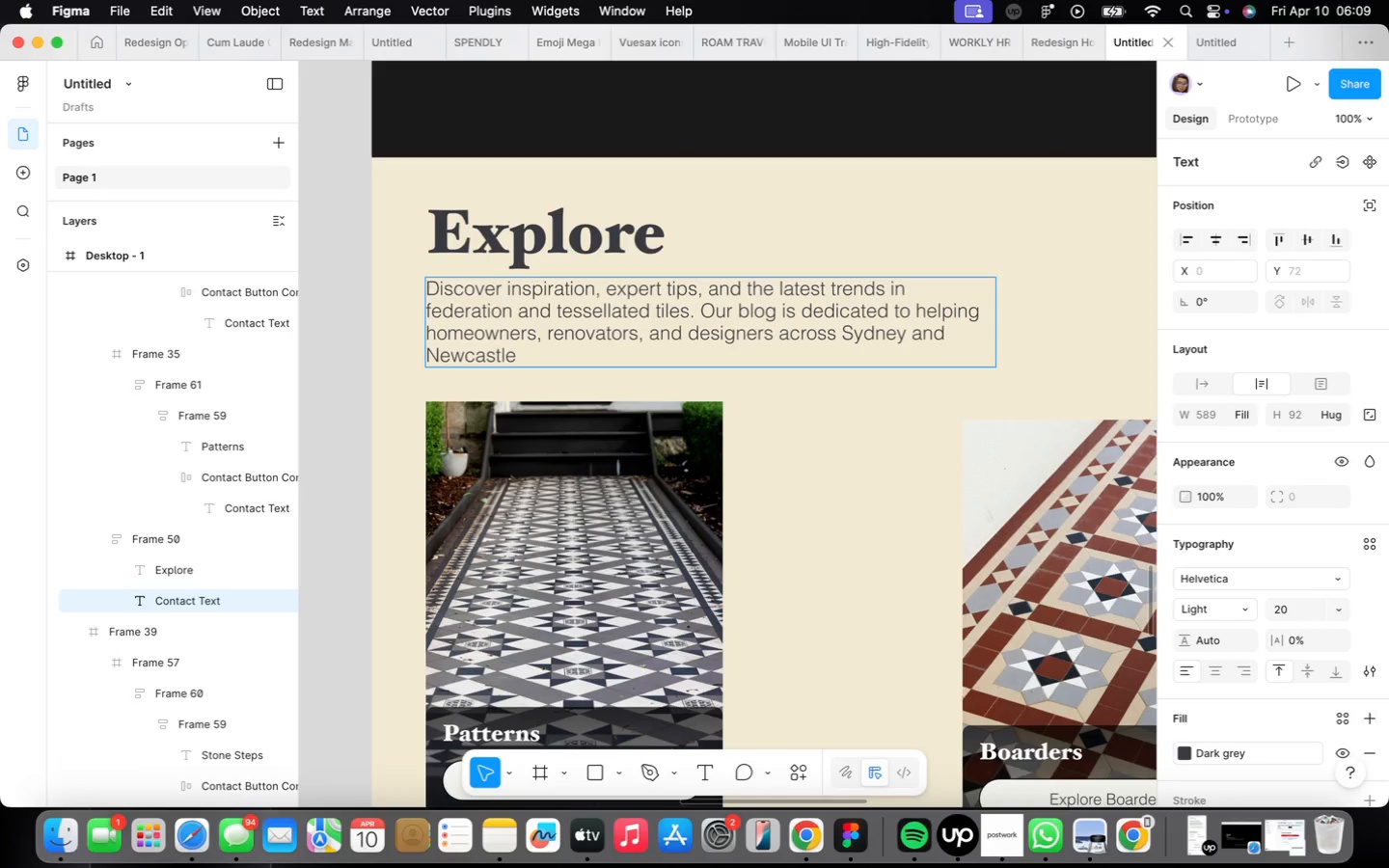 
type(create timeless )
 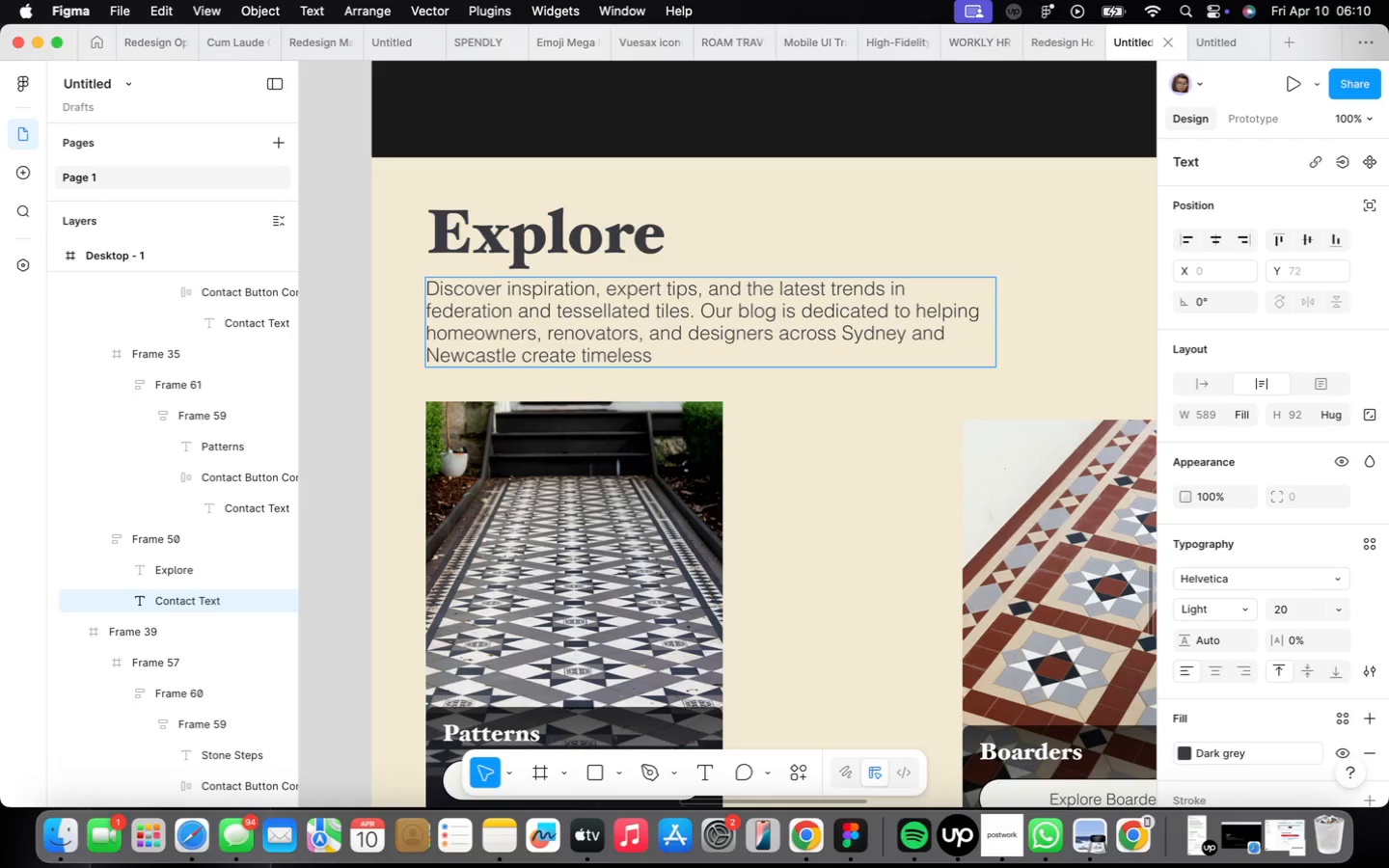 
type(spaces with high quality)
 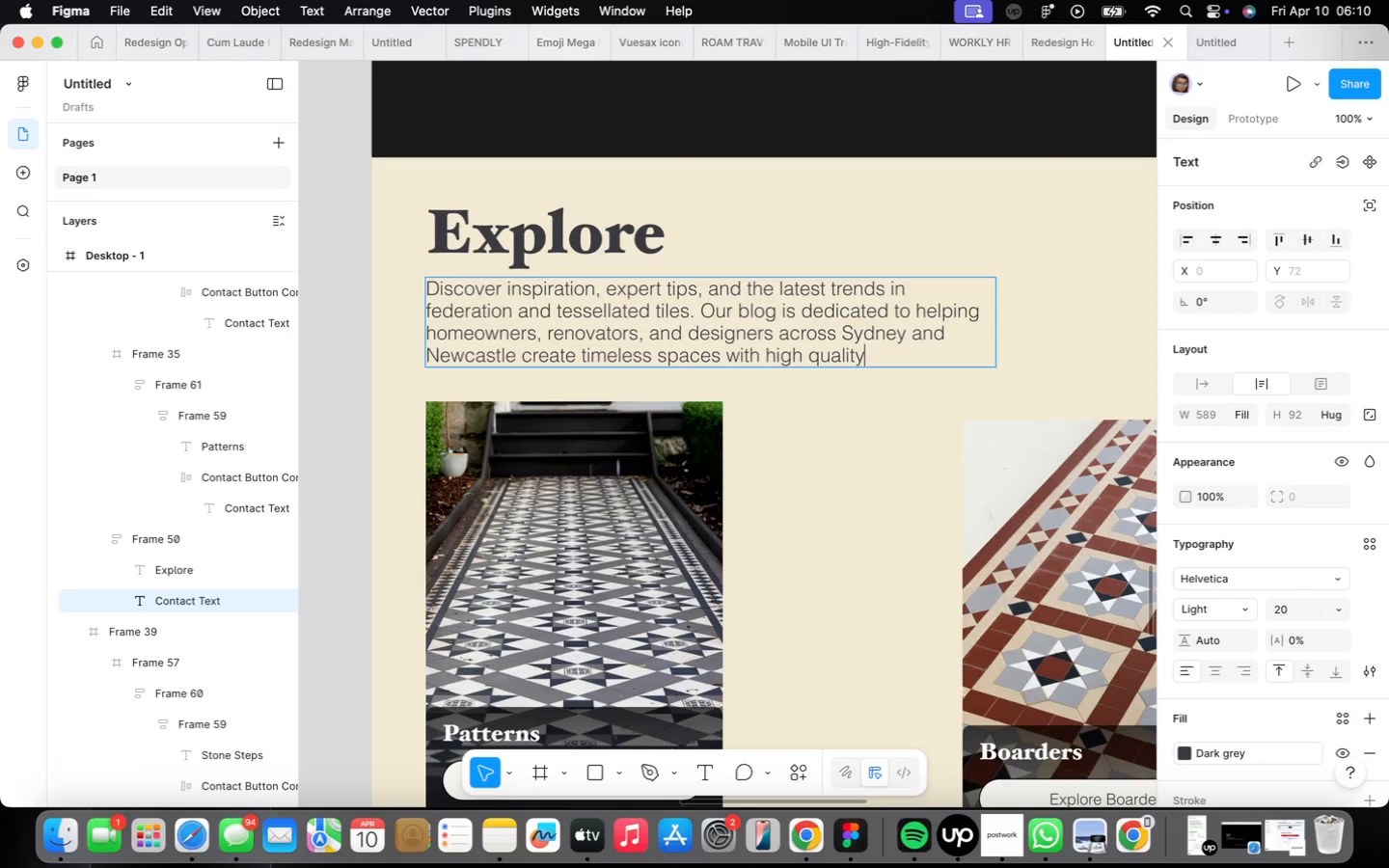 
type( tiles and flawlw)
key(Backspace)
type(ess installations. )
 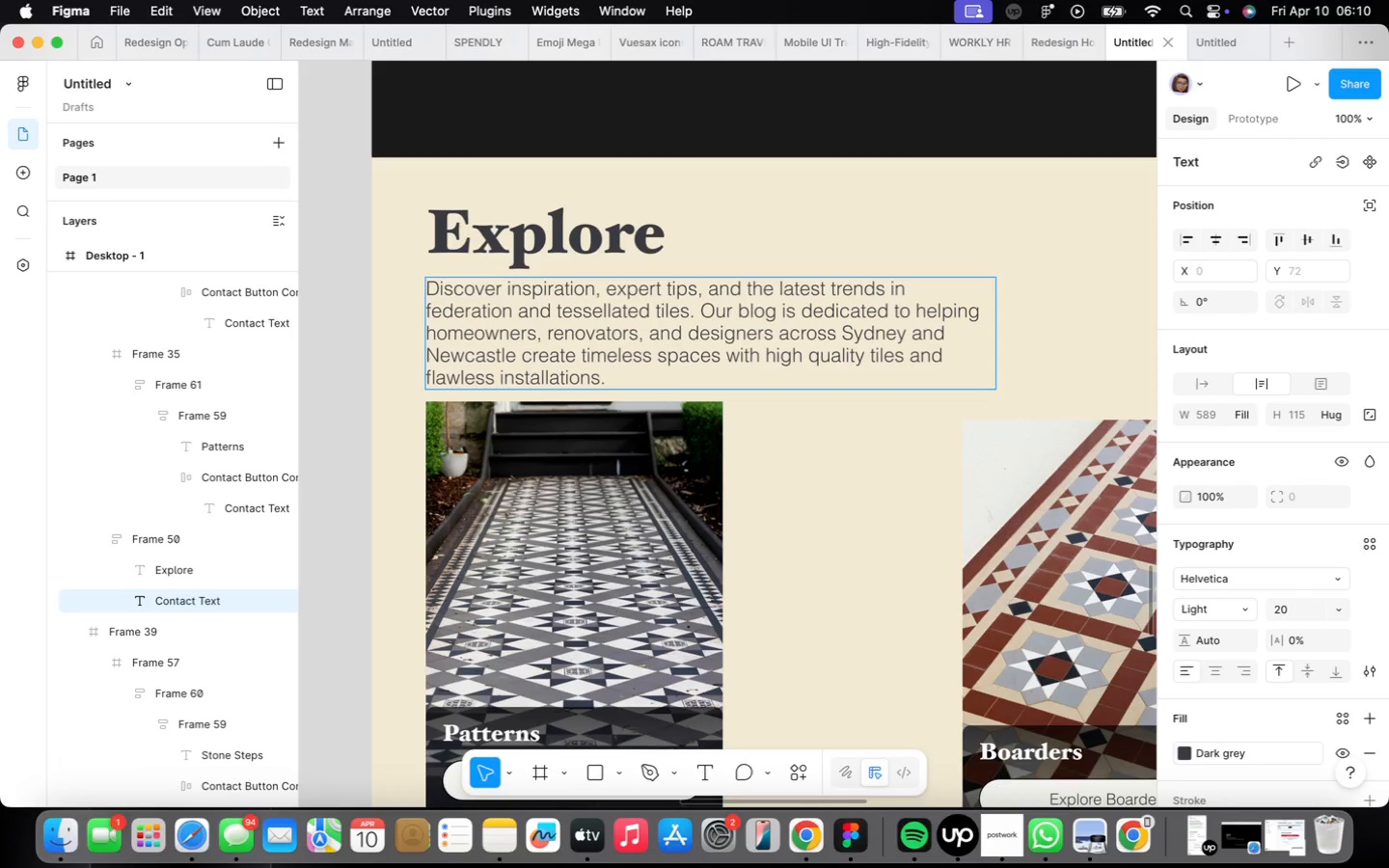 
wait(5.1)
 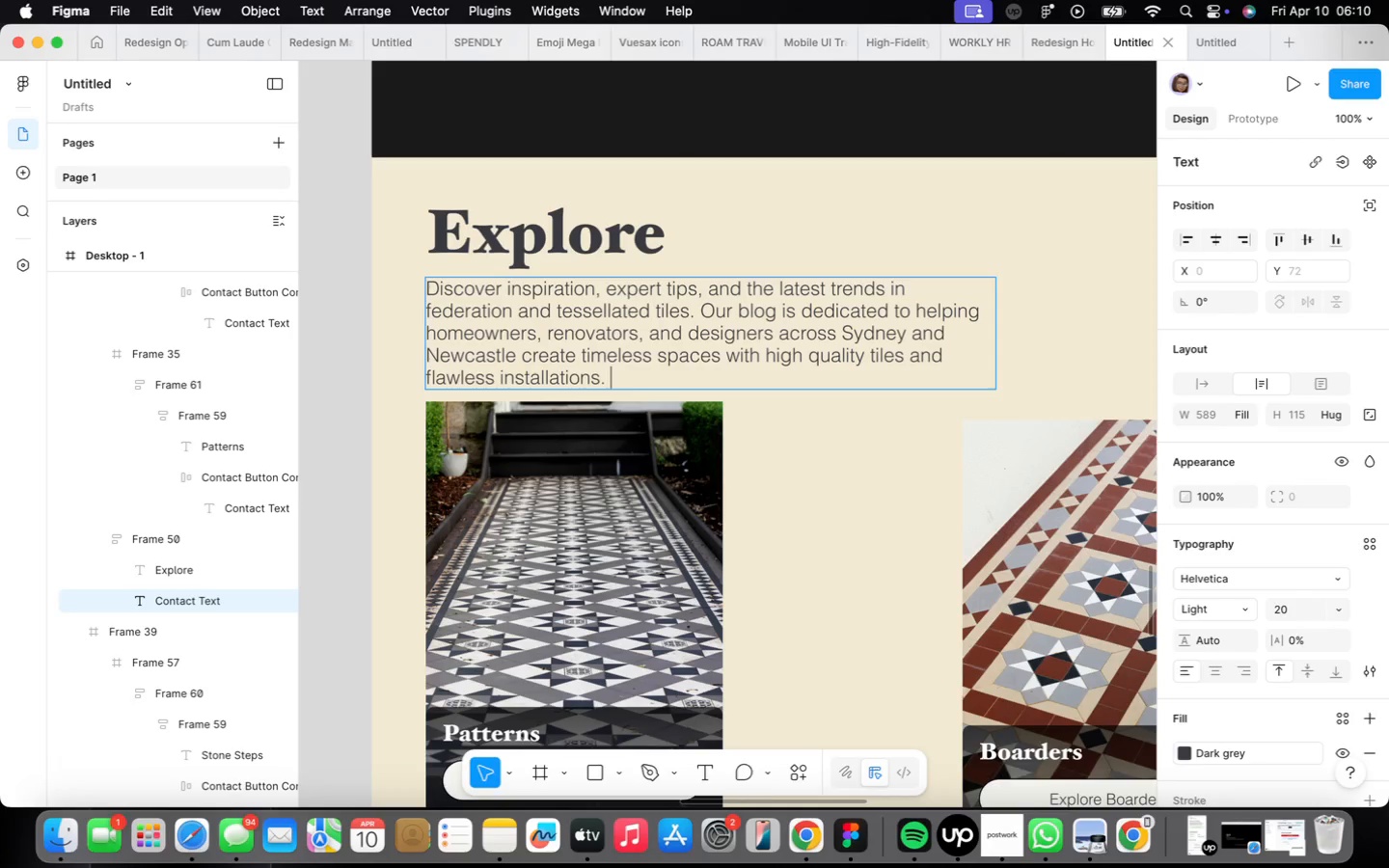 
left_click([791, 433])
 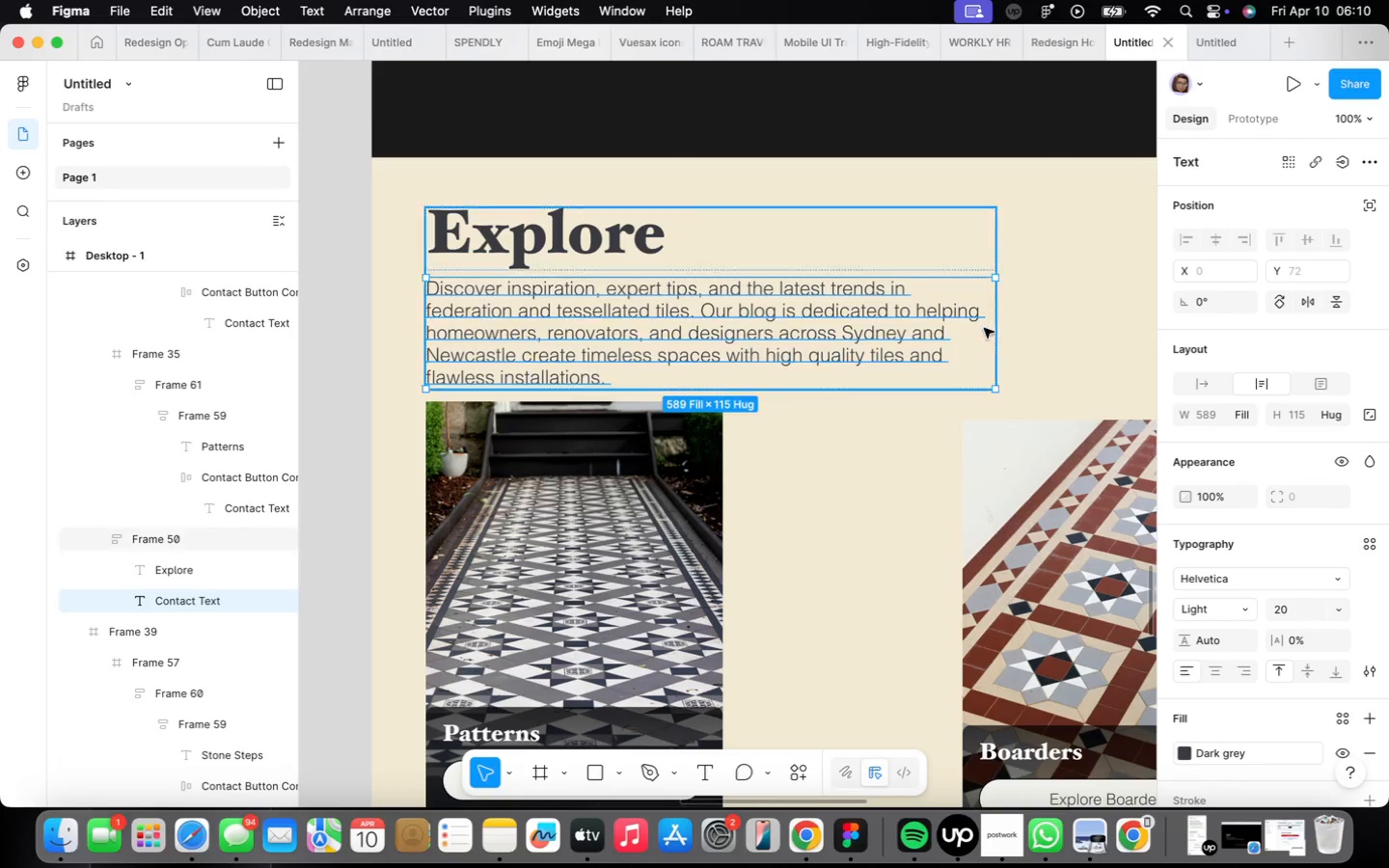 
left_click_drag(start_coordinate=[994, 330], to_coordinate=[933, 244])
 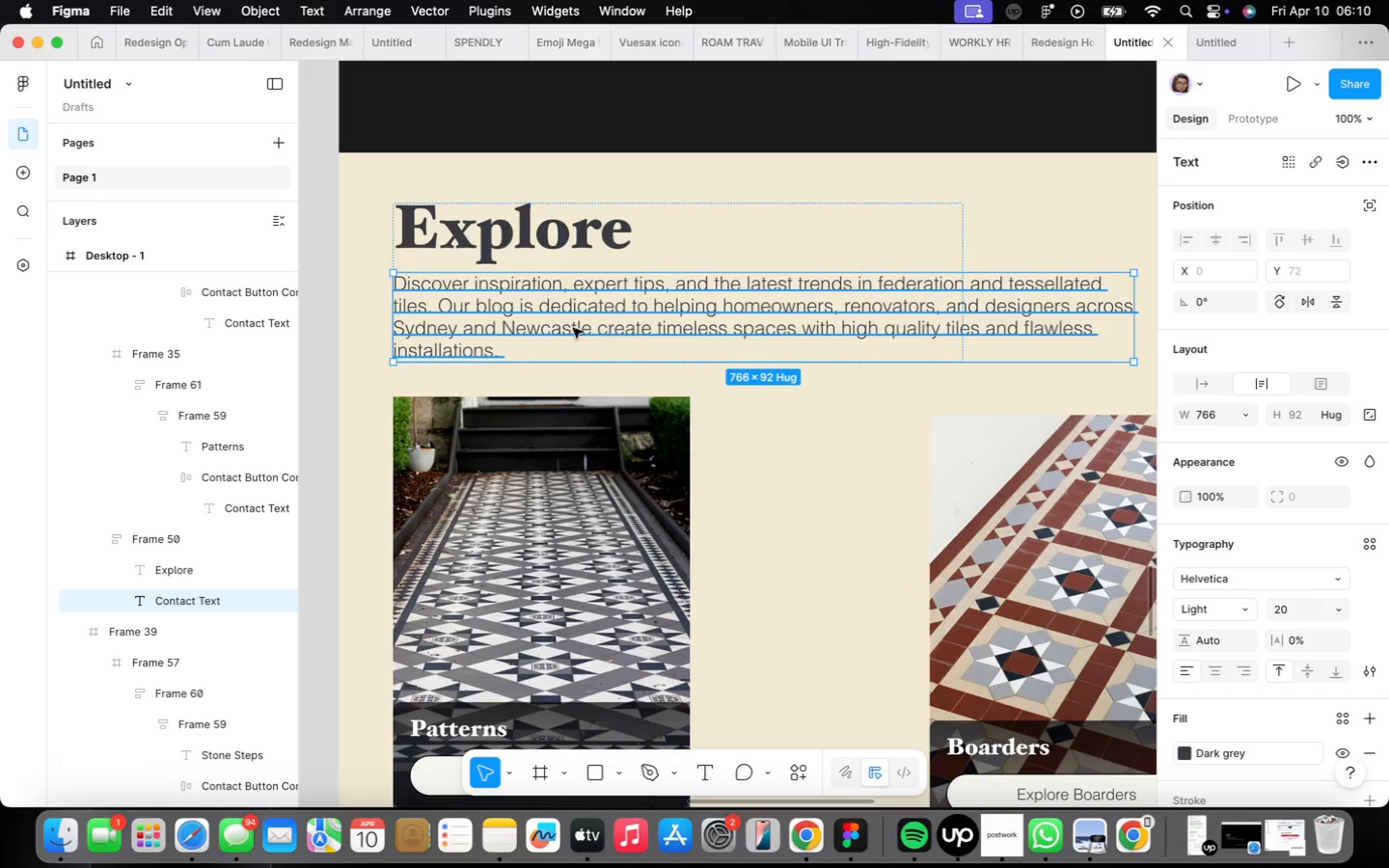 
double_click([496, 344])
 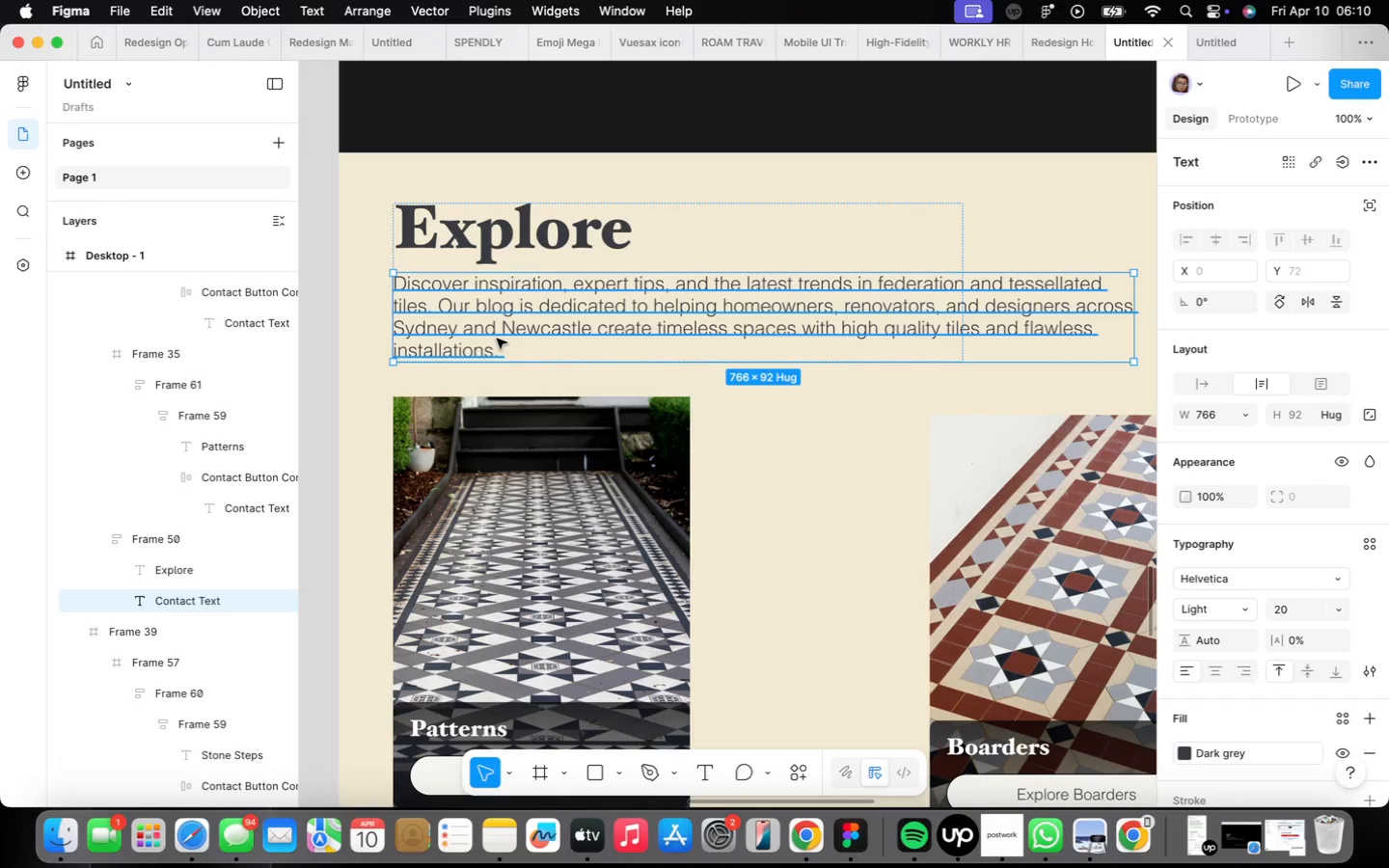 
double_click([496, 339])
 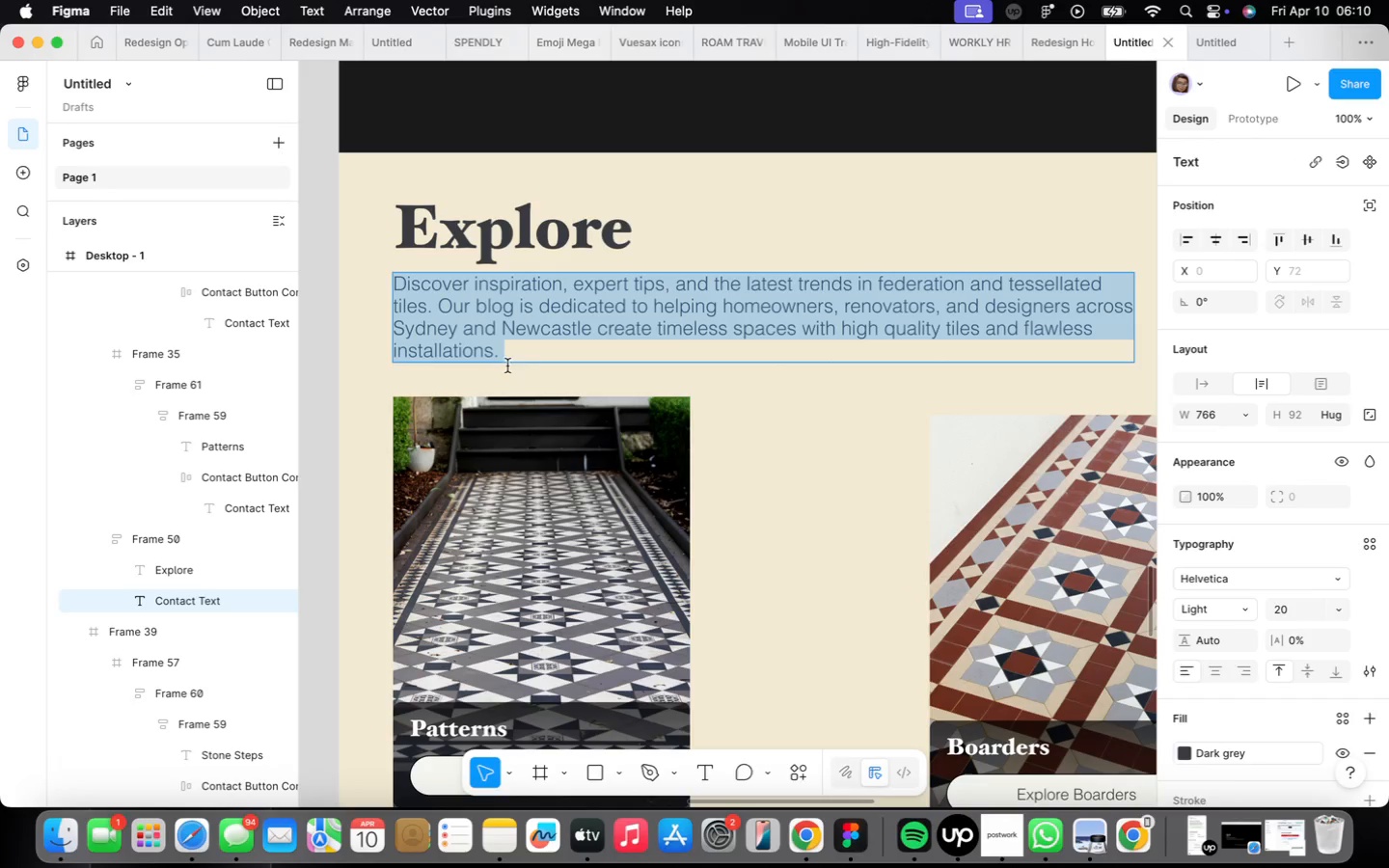 
left_click([508, 364])
 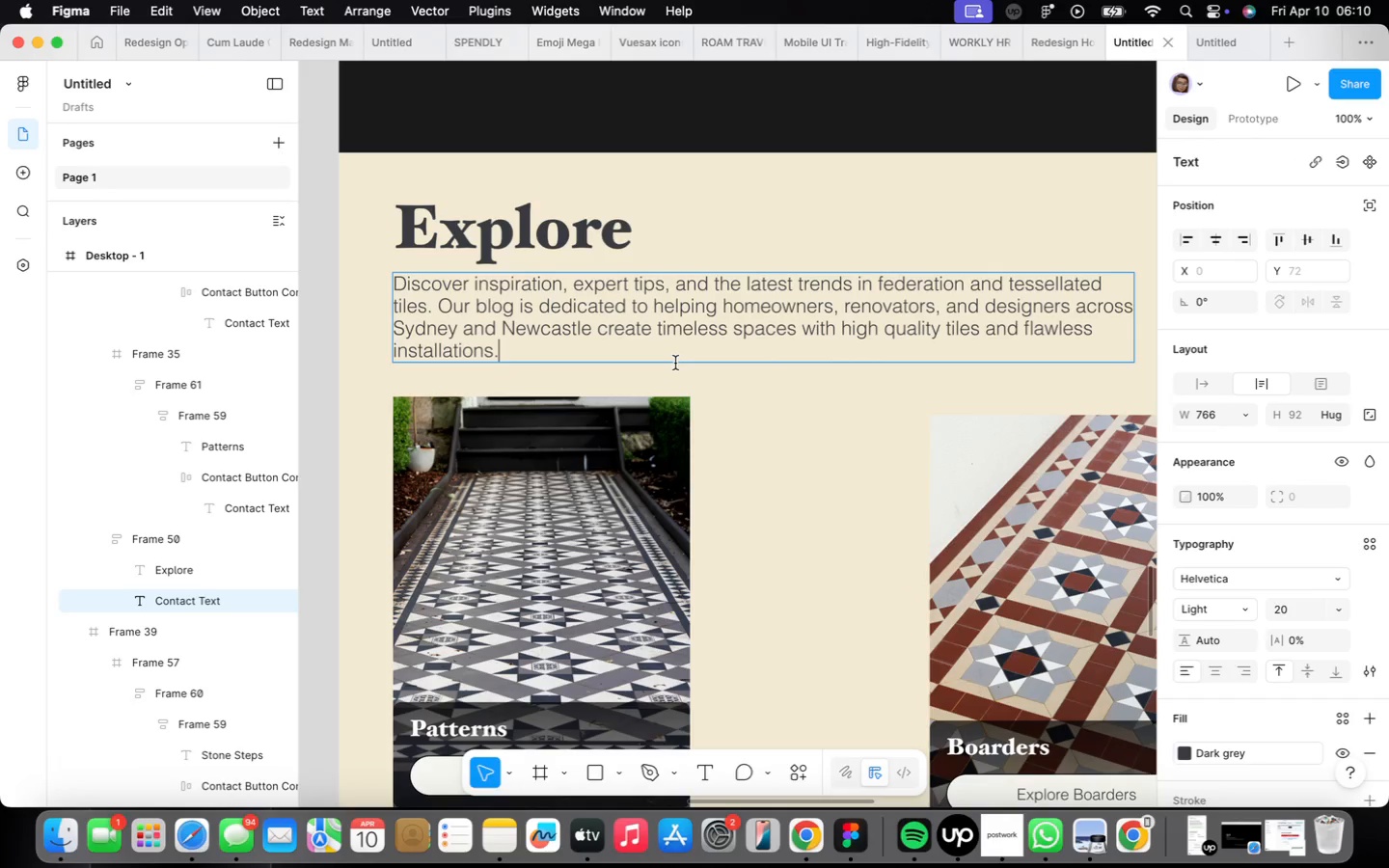 
key(Space)
 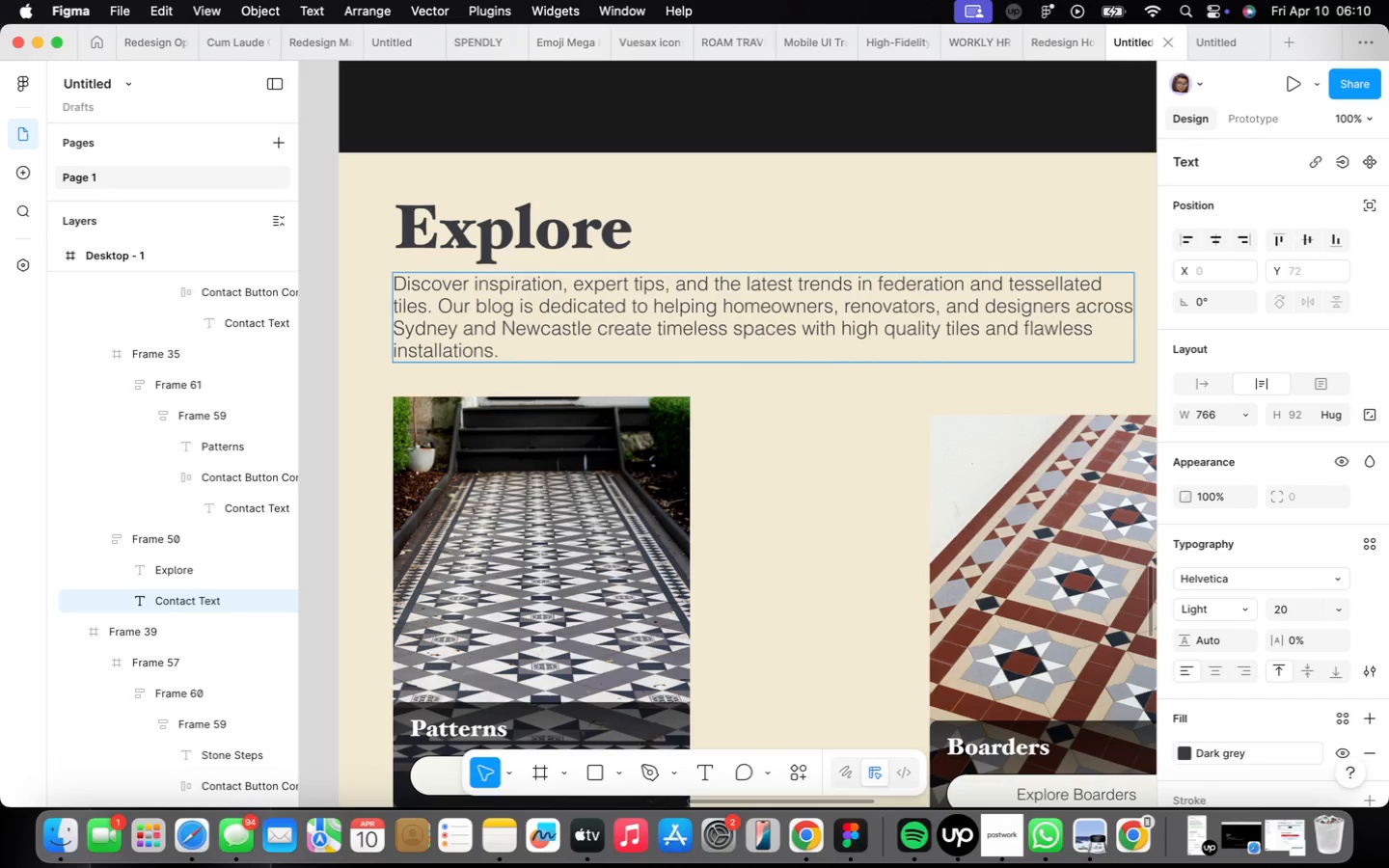 
type(Whe)
 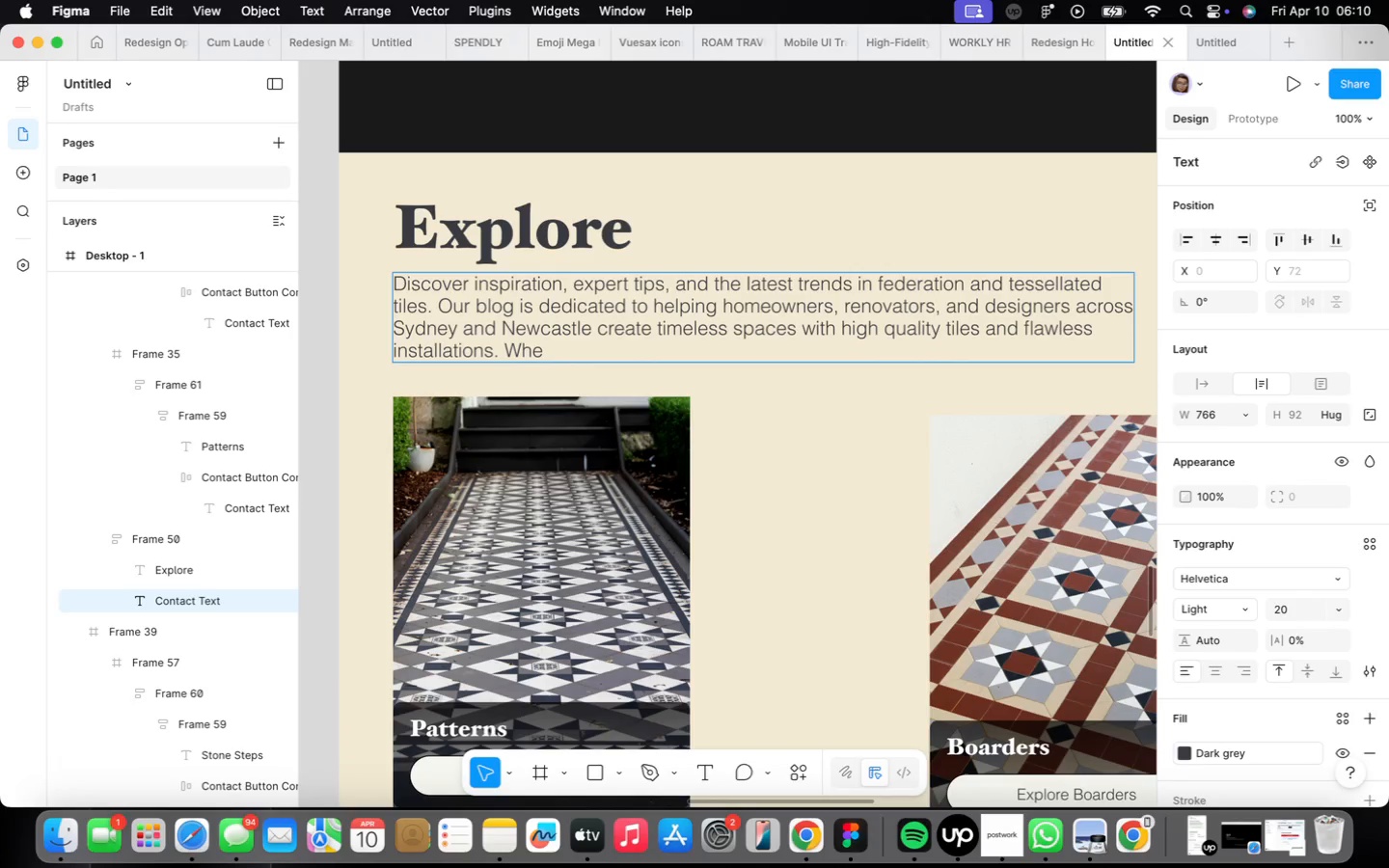 
wait(14.64)
 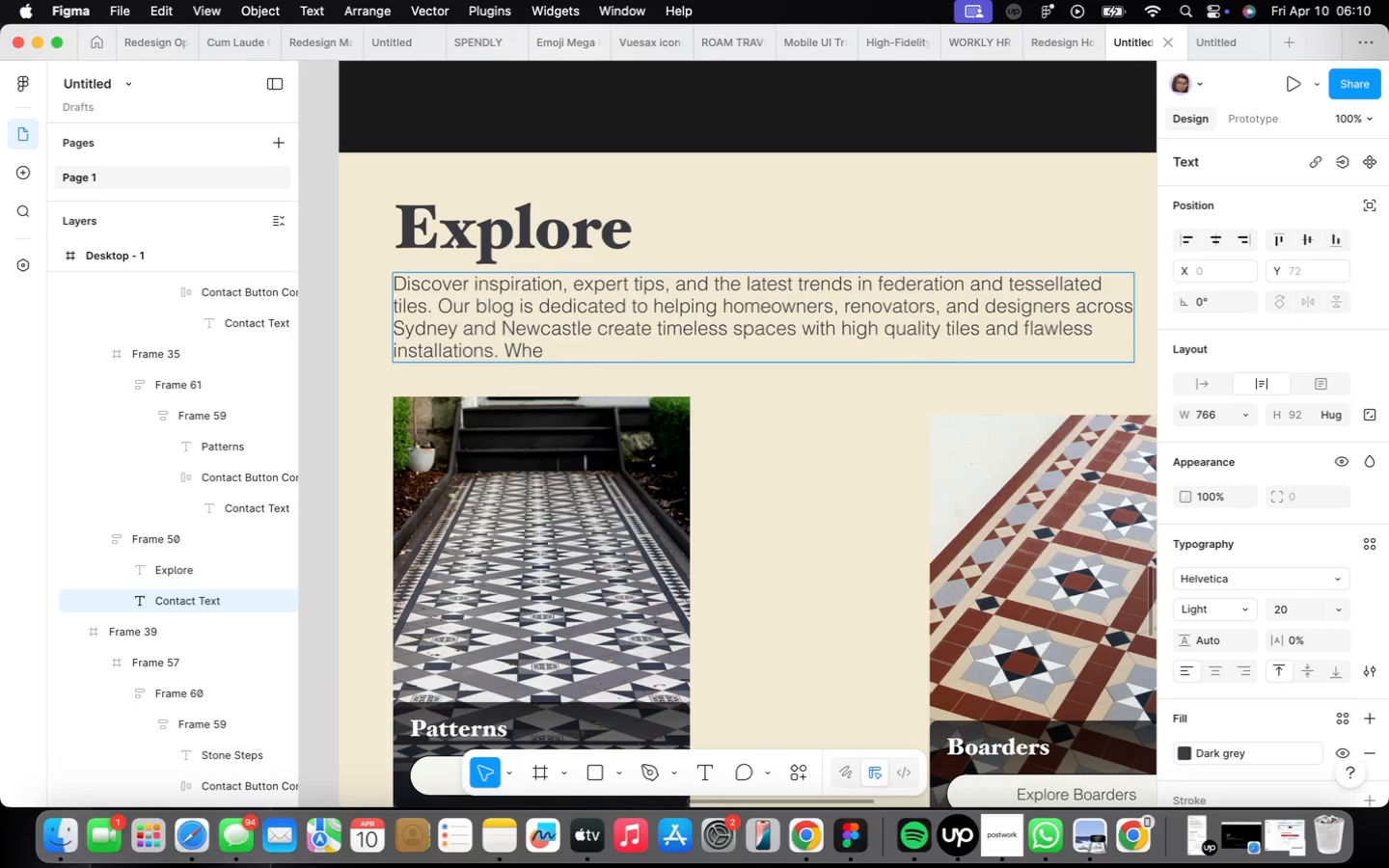 
type(ther )
 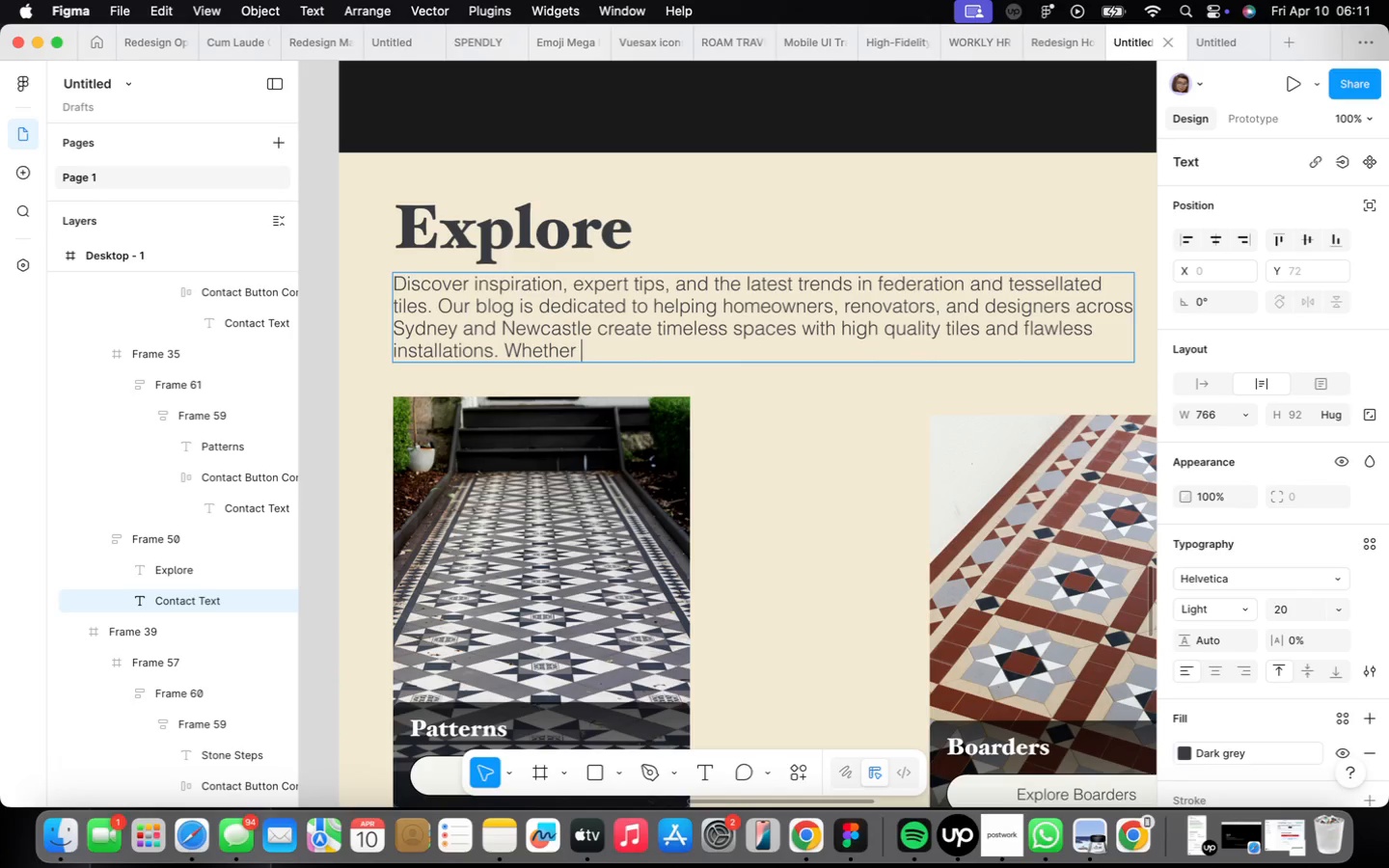 
wait(5.9)
 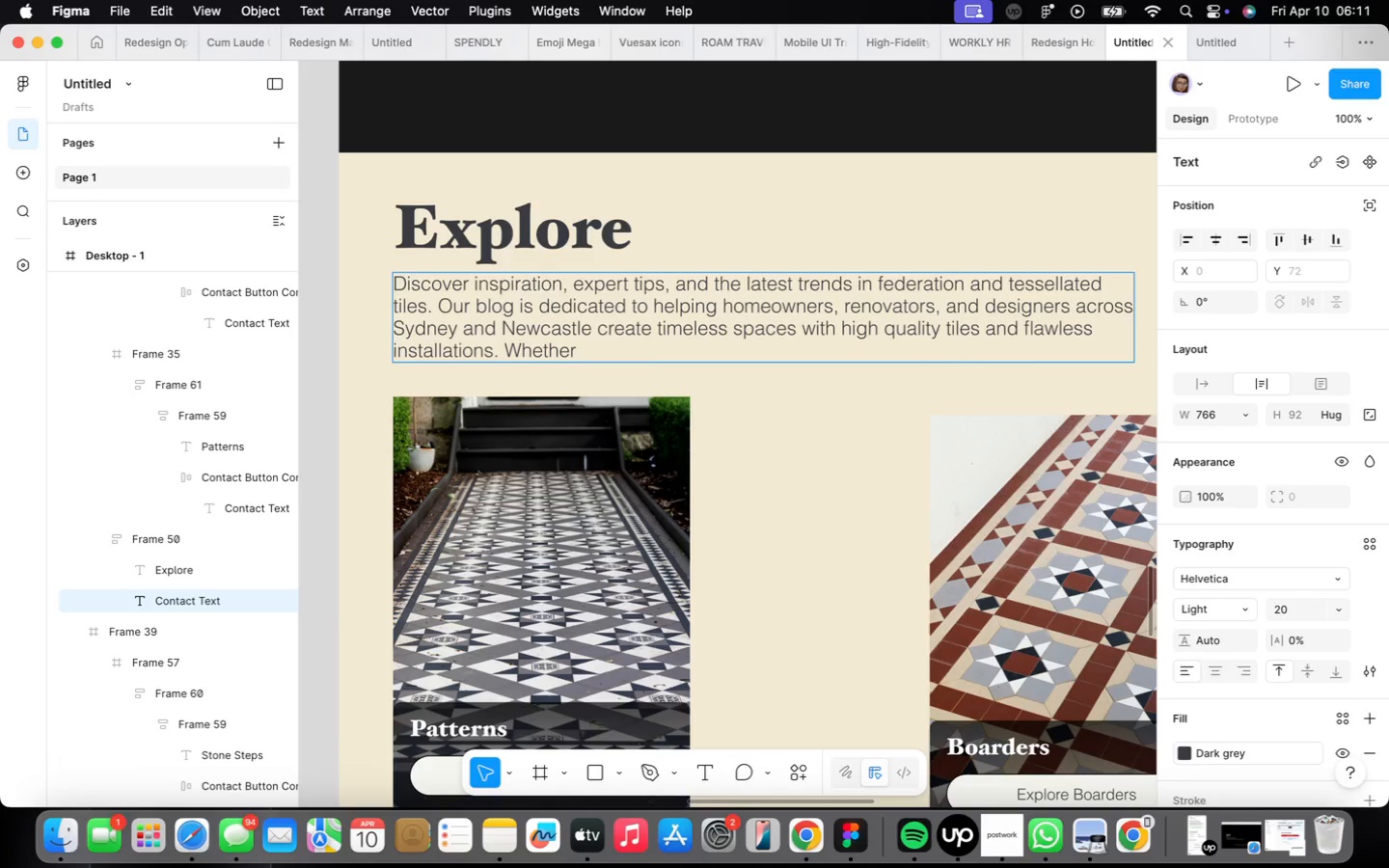 
type(you're seeking design ideas)
 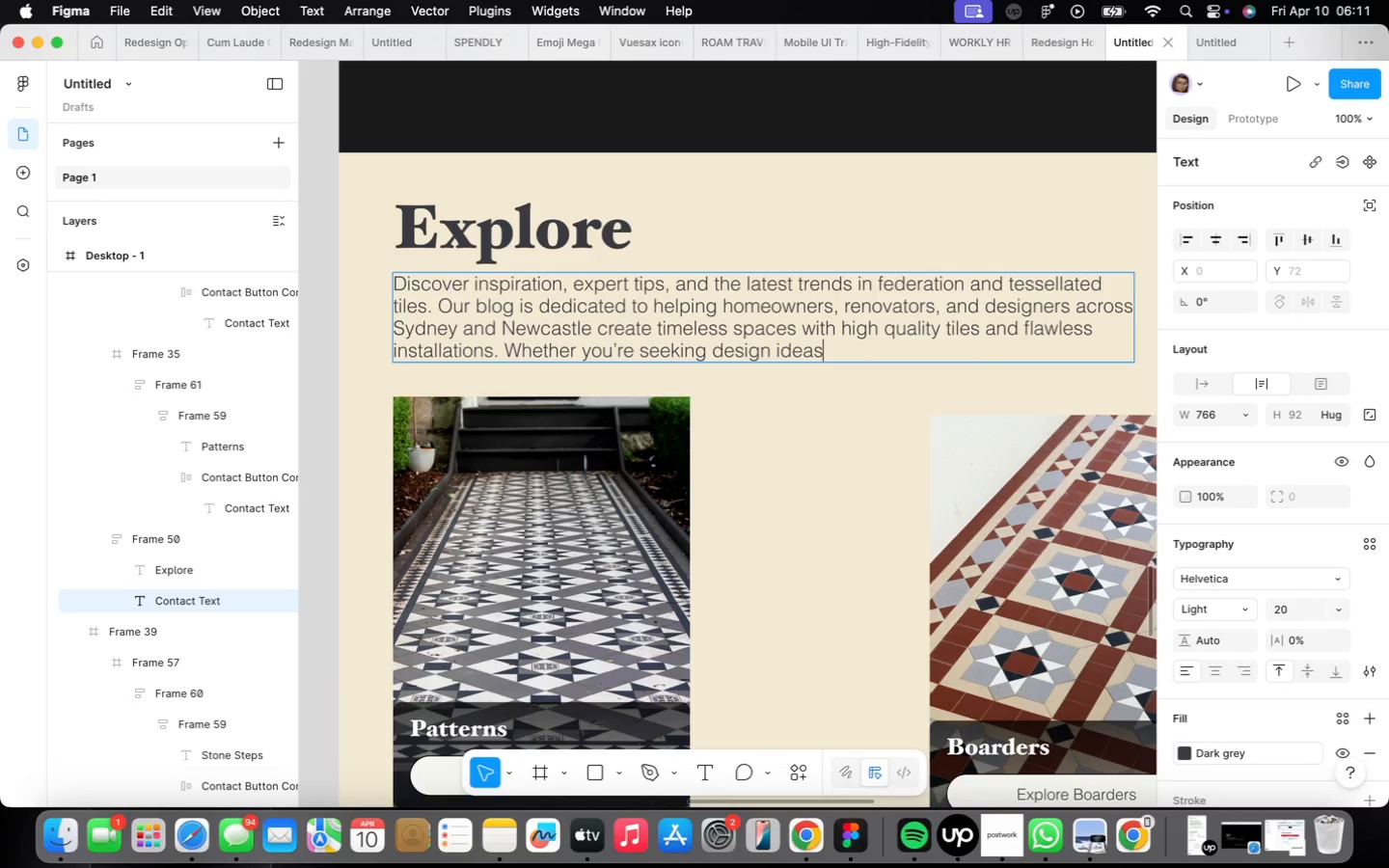 
type(, practical advice )
 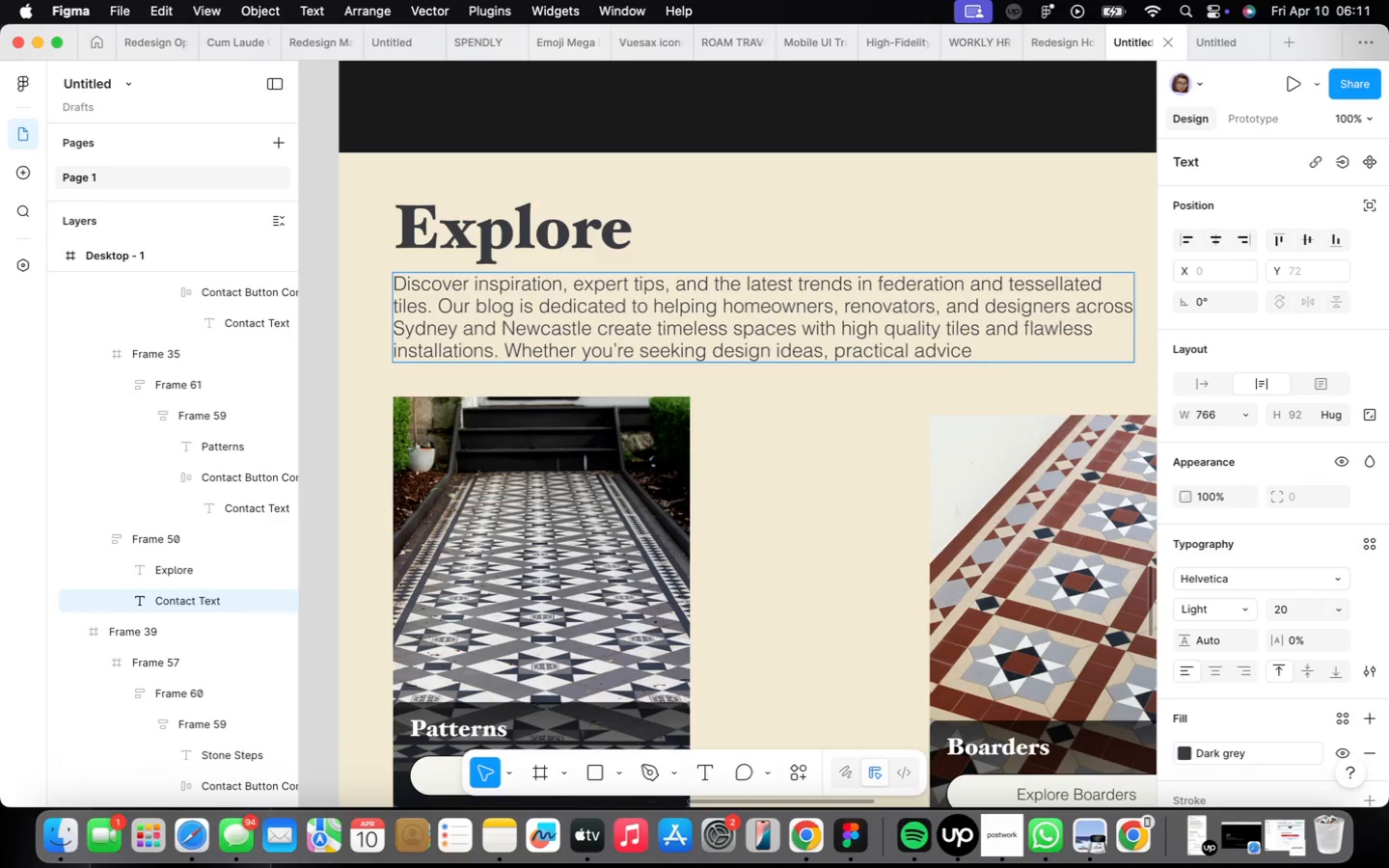 
type(, or )
key(Backspace)
key(Backspace)
key(Backspace)
key(Backspace)
key(Backspace)
key(Backspace)
type(, or insights into Australlia's )
 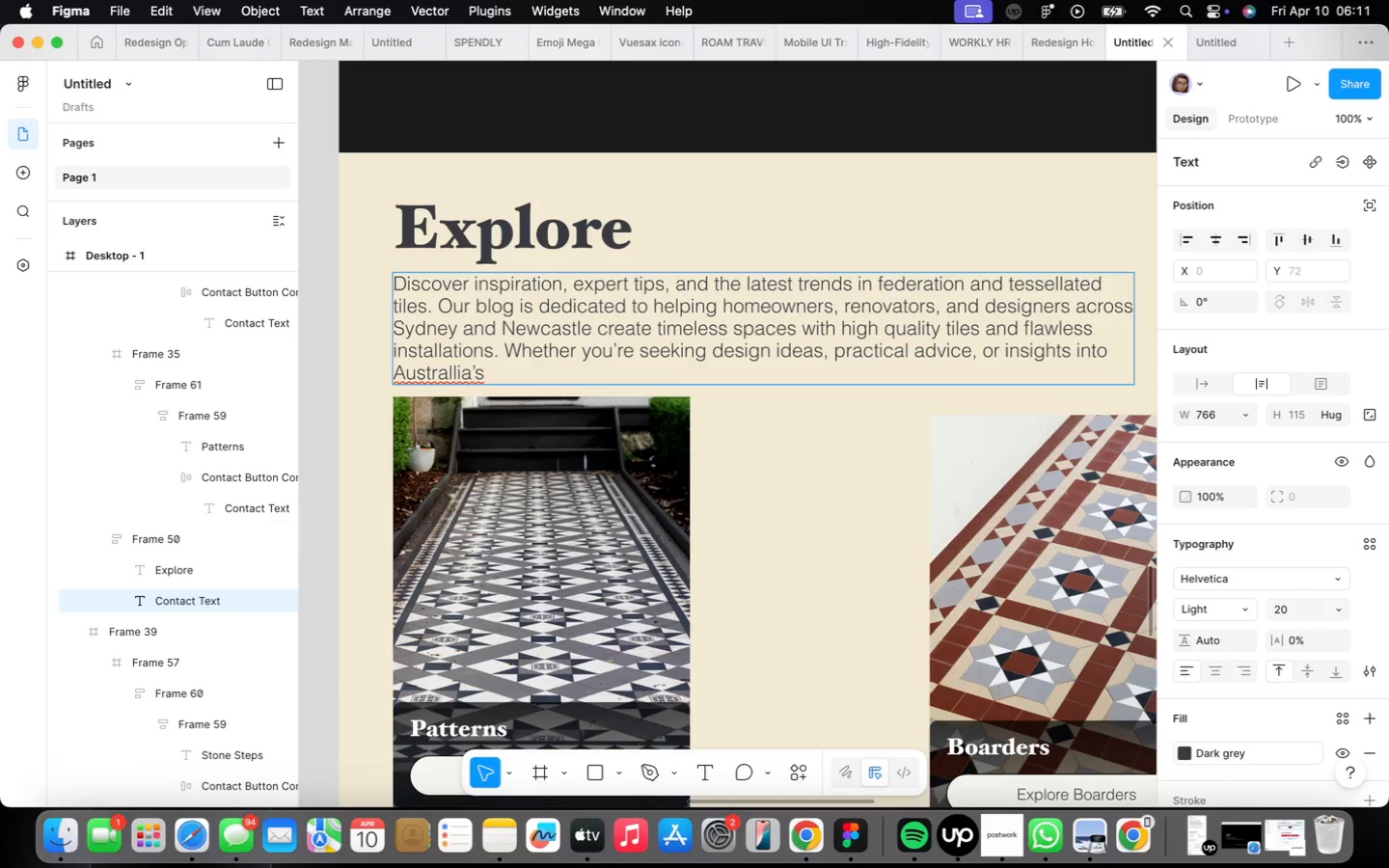 
wait(7.37)
 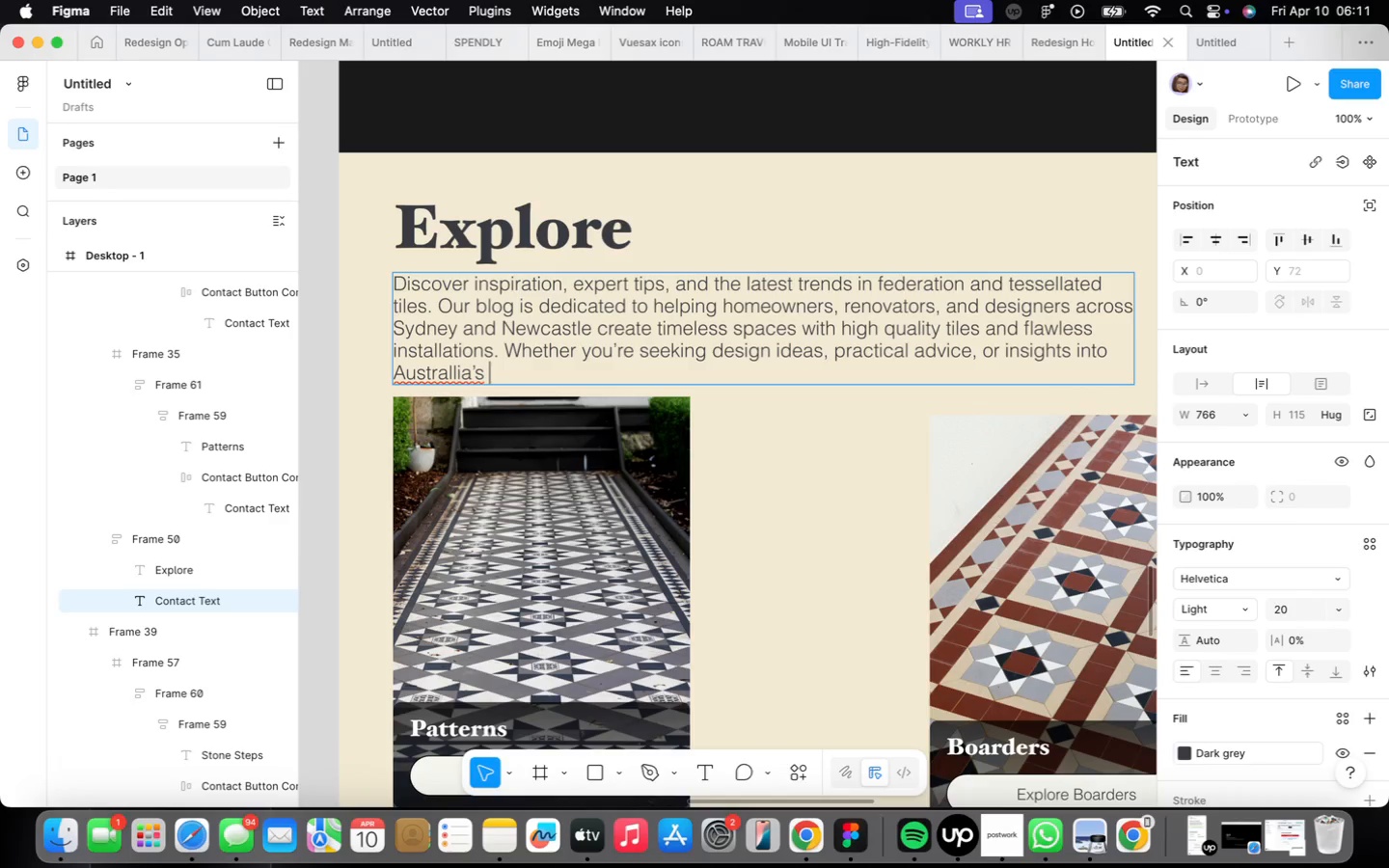 
left_click([457, 371])
 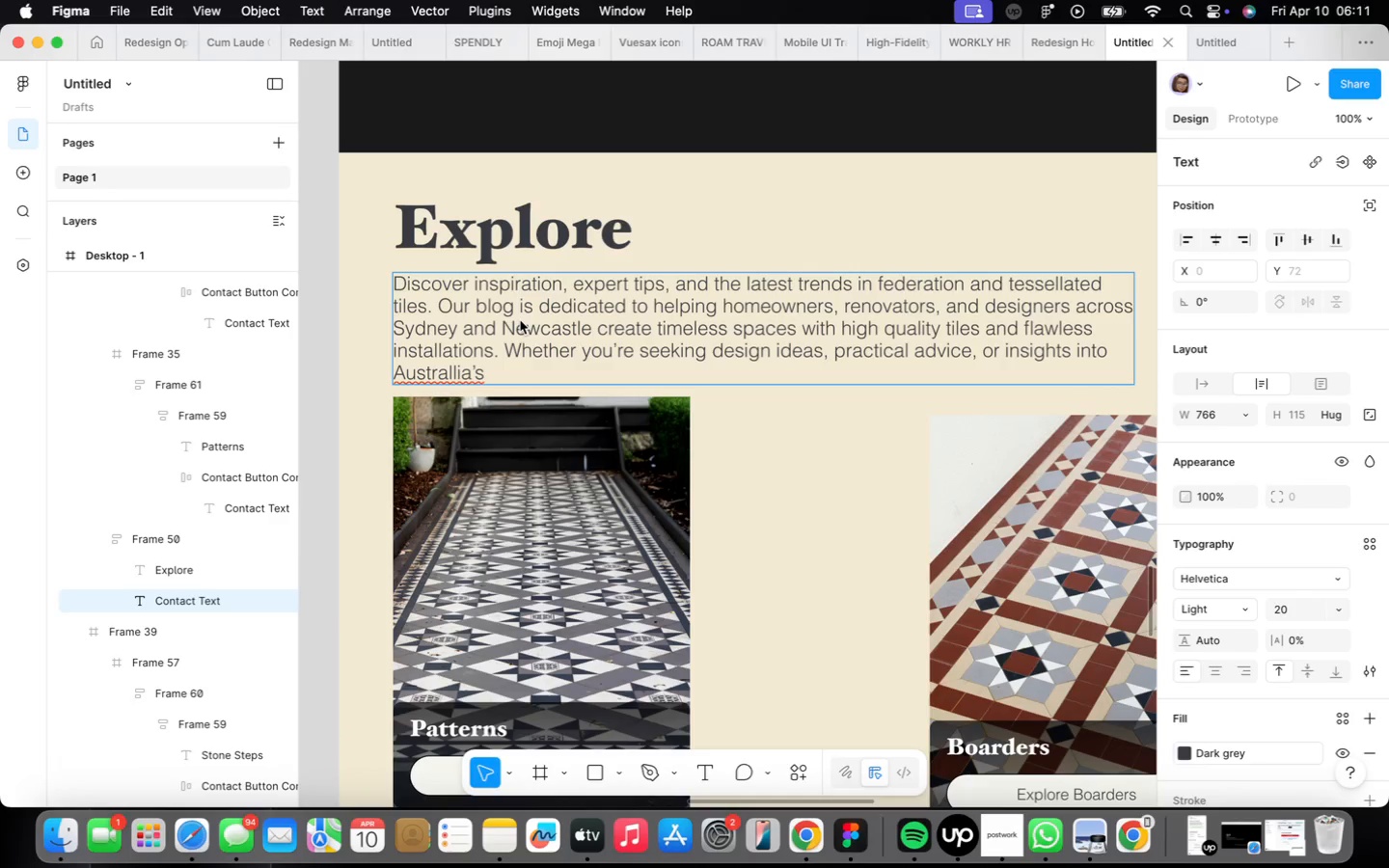 
key(Backspace)
 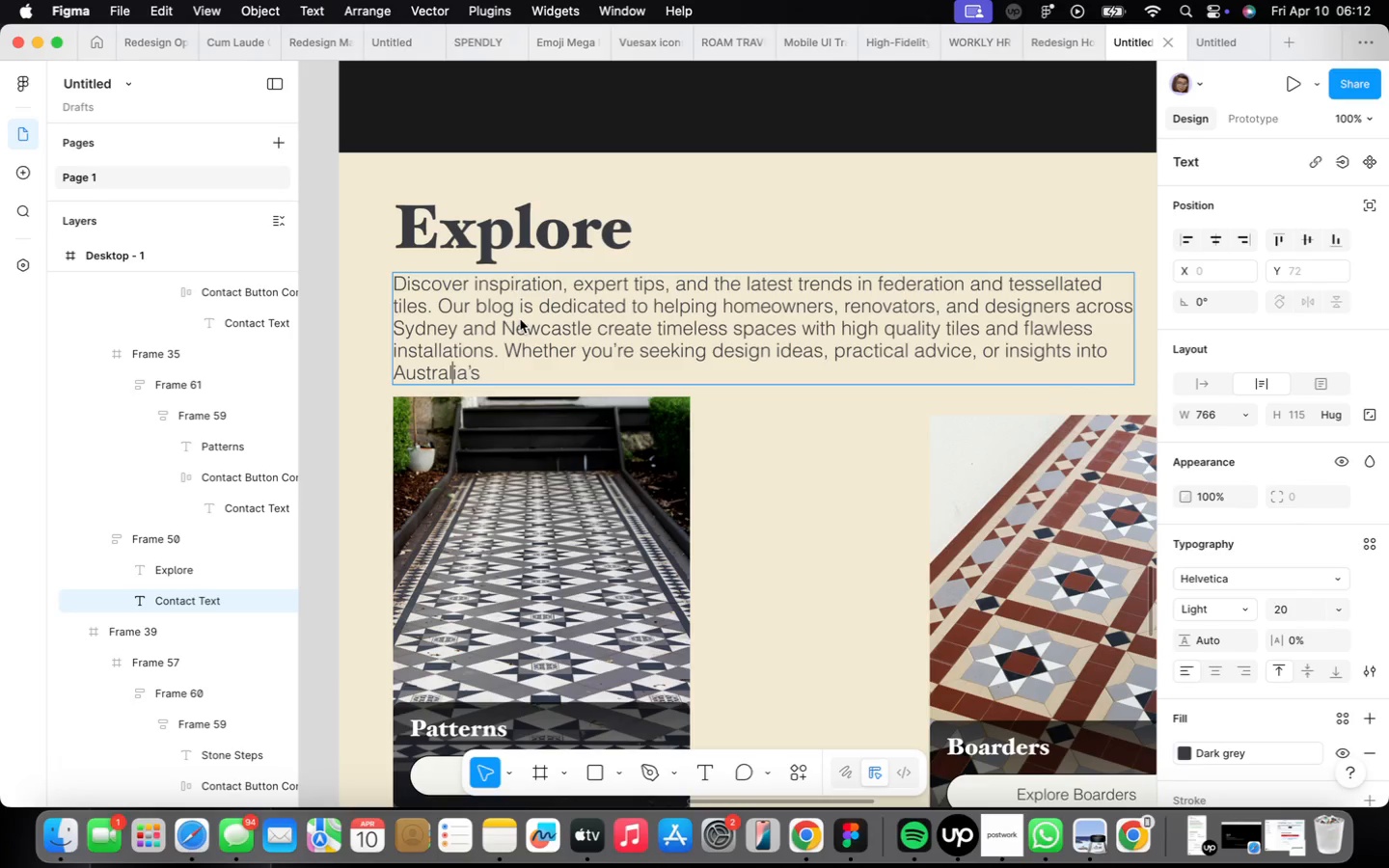 
wait(5.93)
 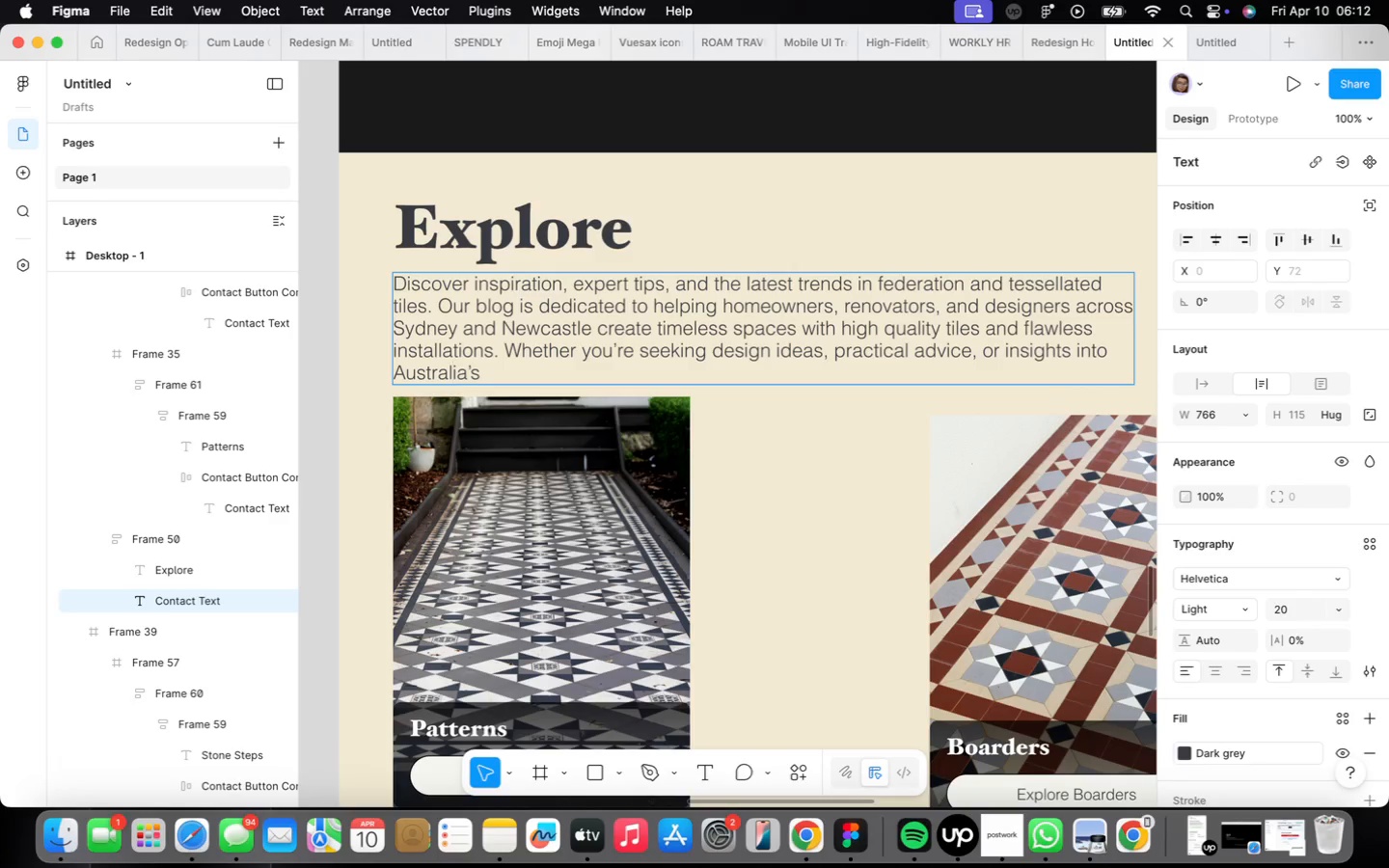 
left_click([510, 370])
 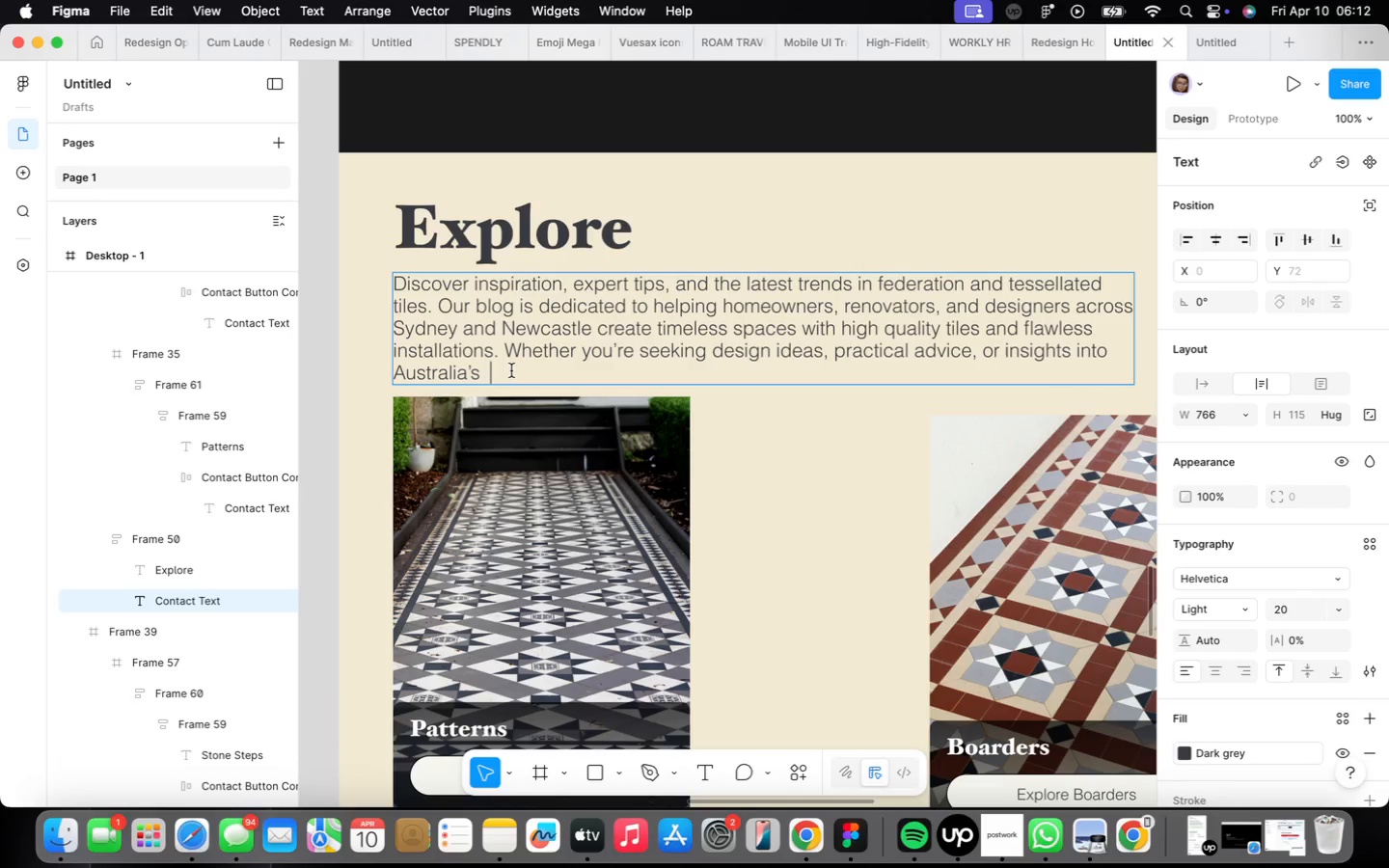 
type(arch)
 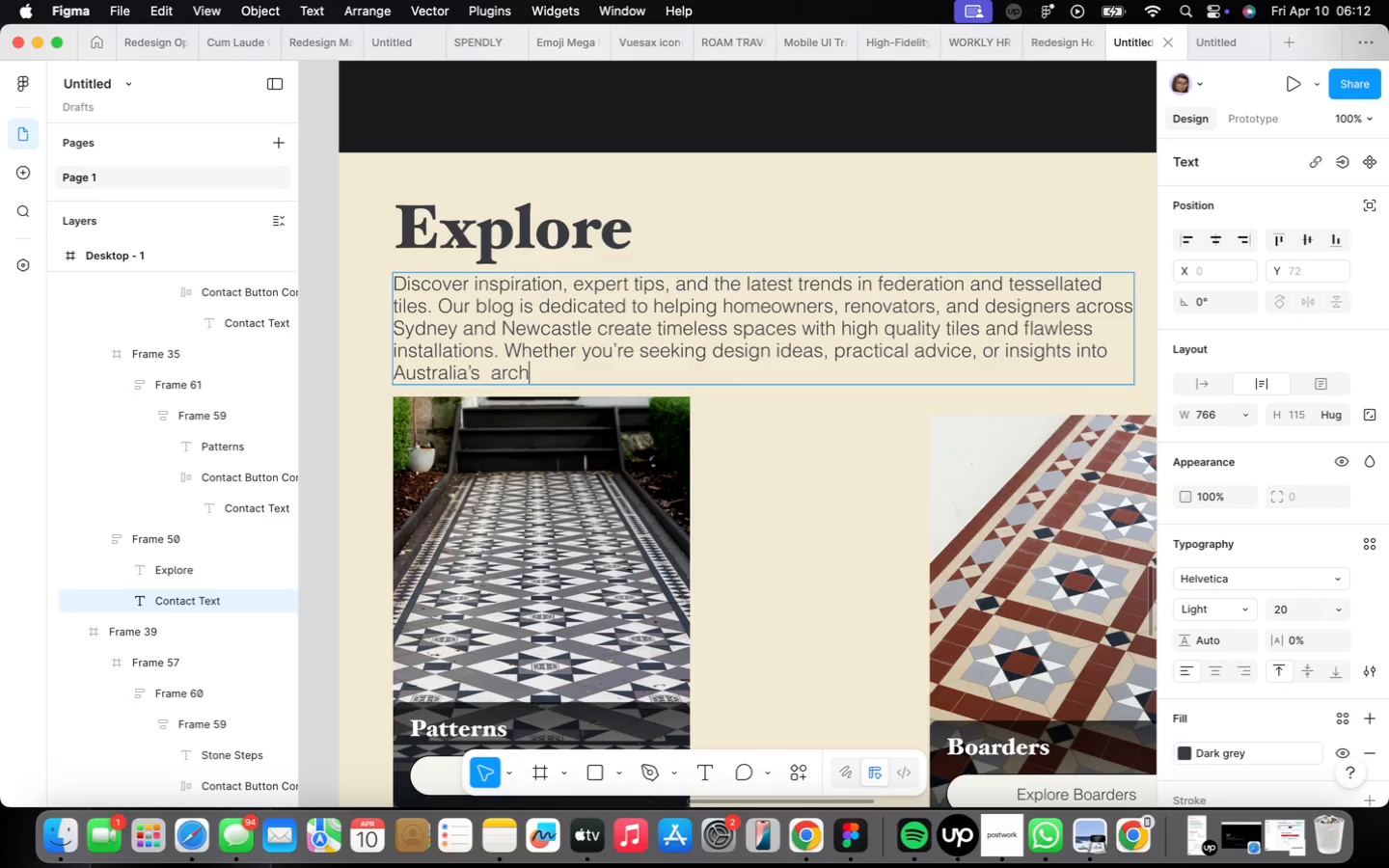 
key(ArrowLeft)
 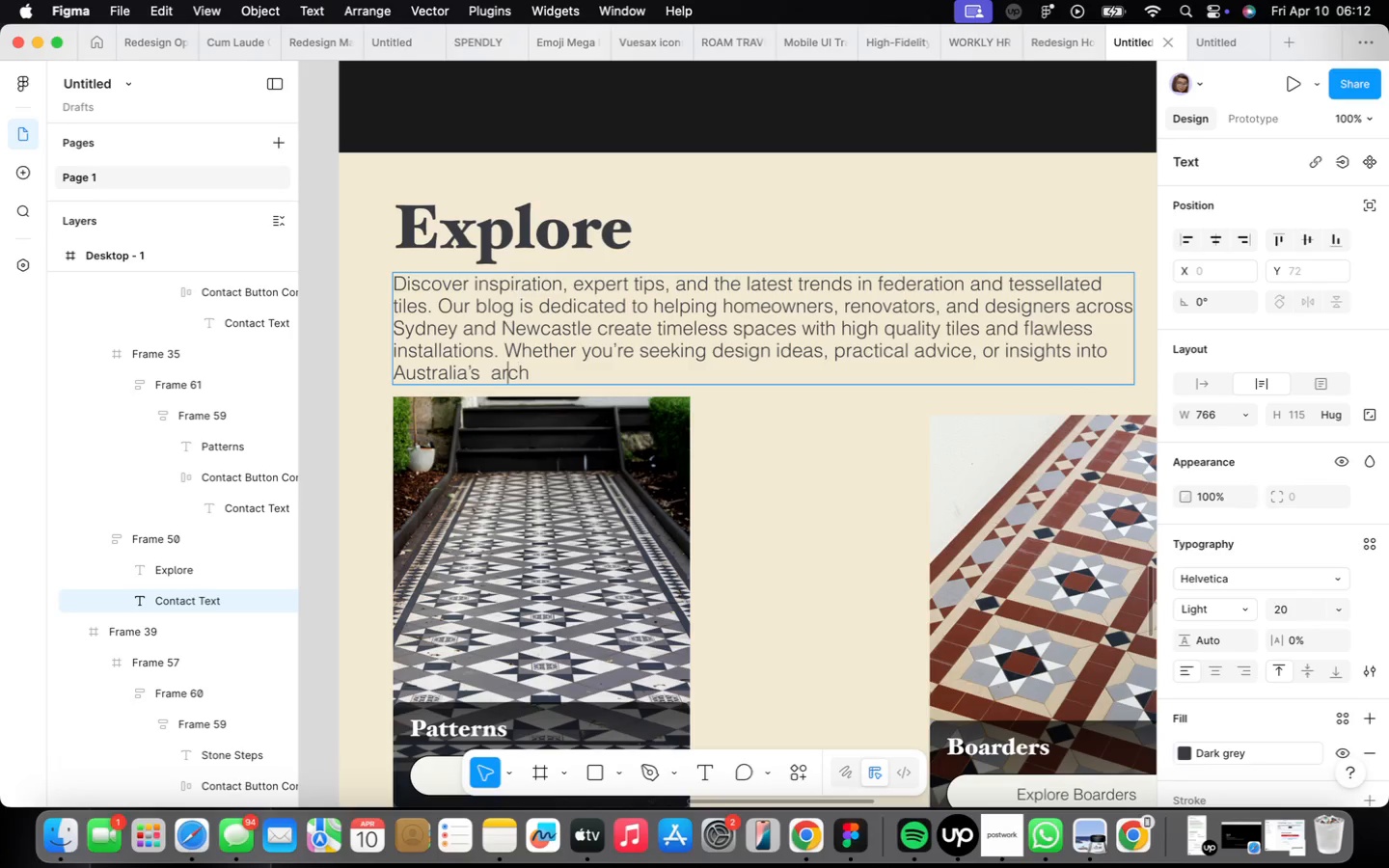 
key(ArrowLeft)
 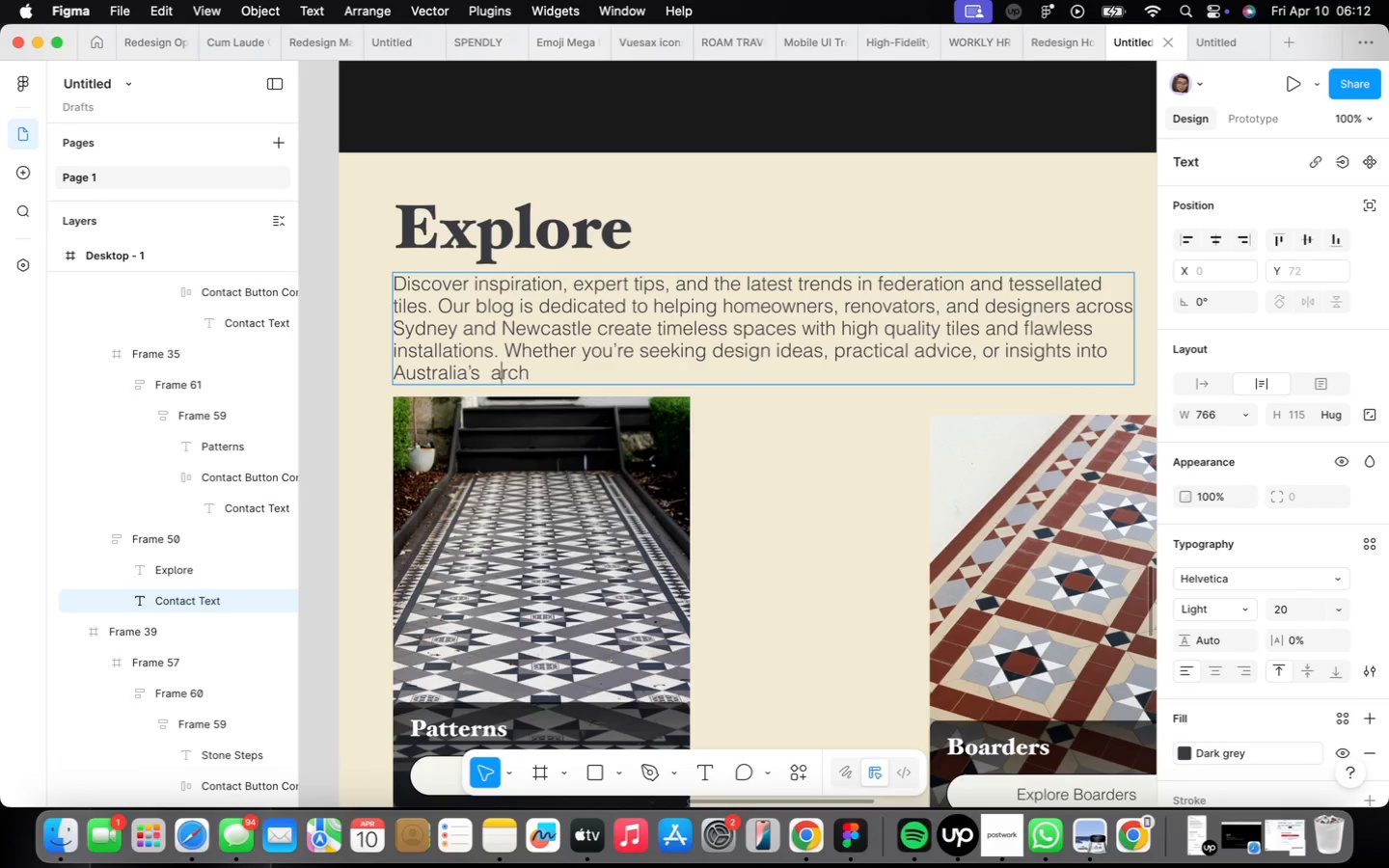 
key(ArrowLeft)
 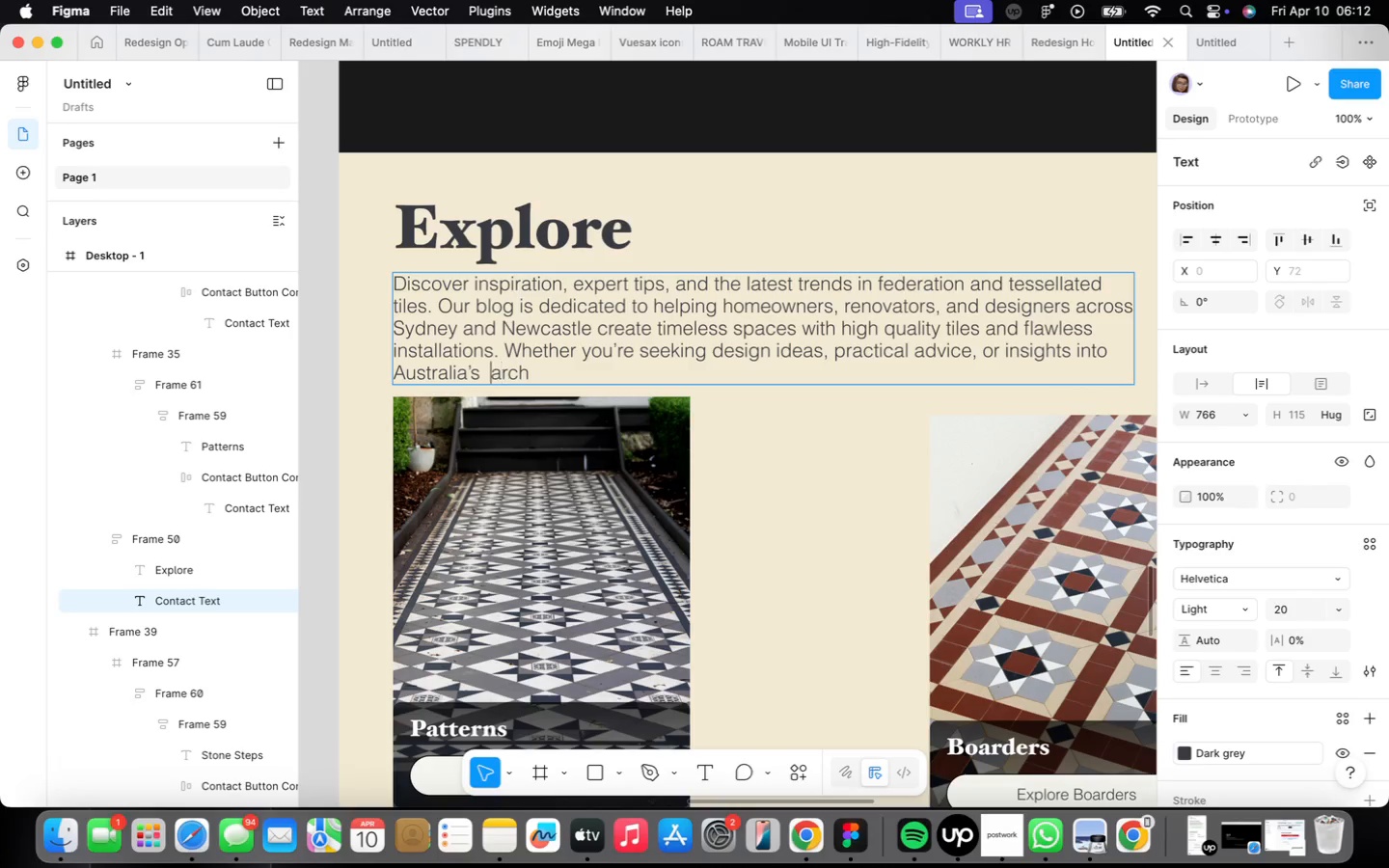 
key(ArrowLeft)
 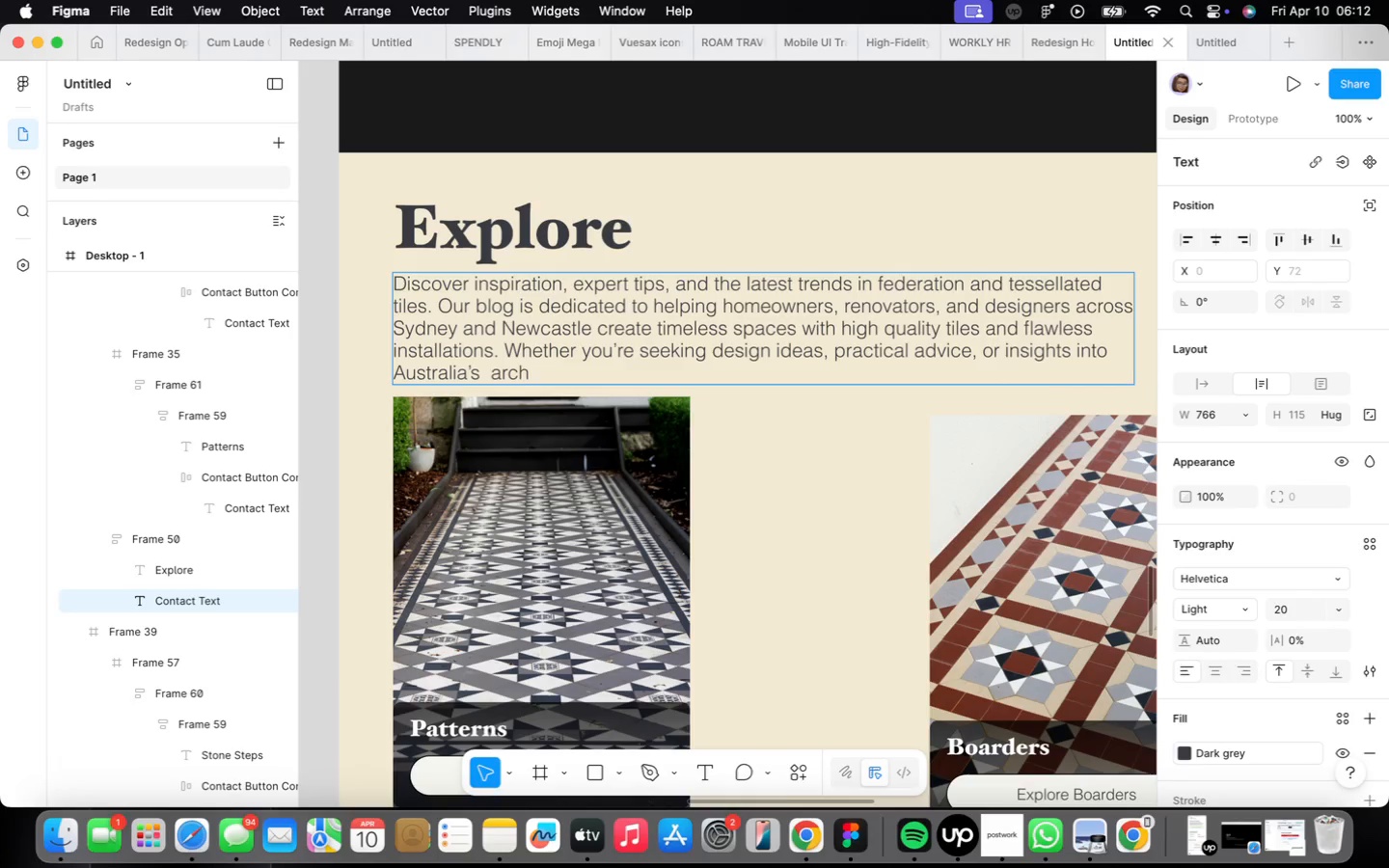 
key(Backspace)
 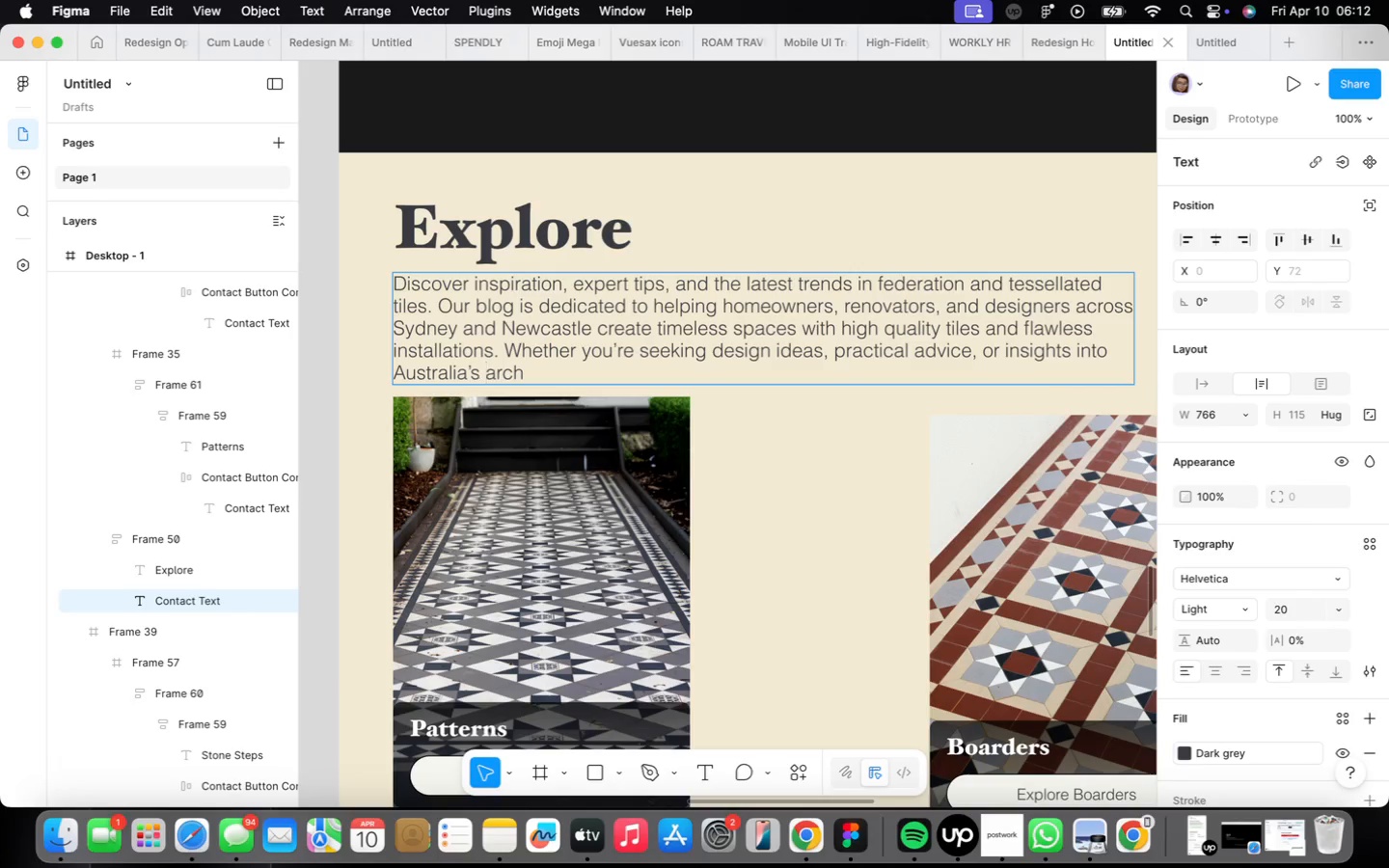 
key(ArrowRight)
 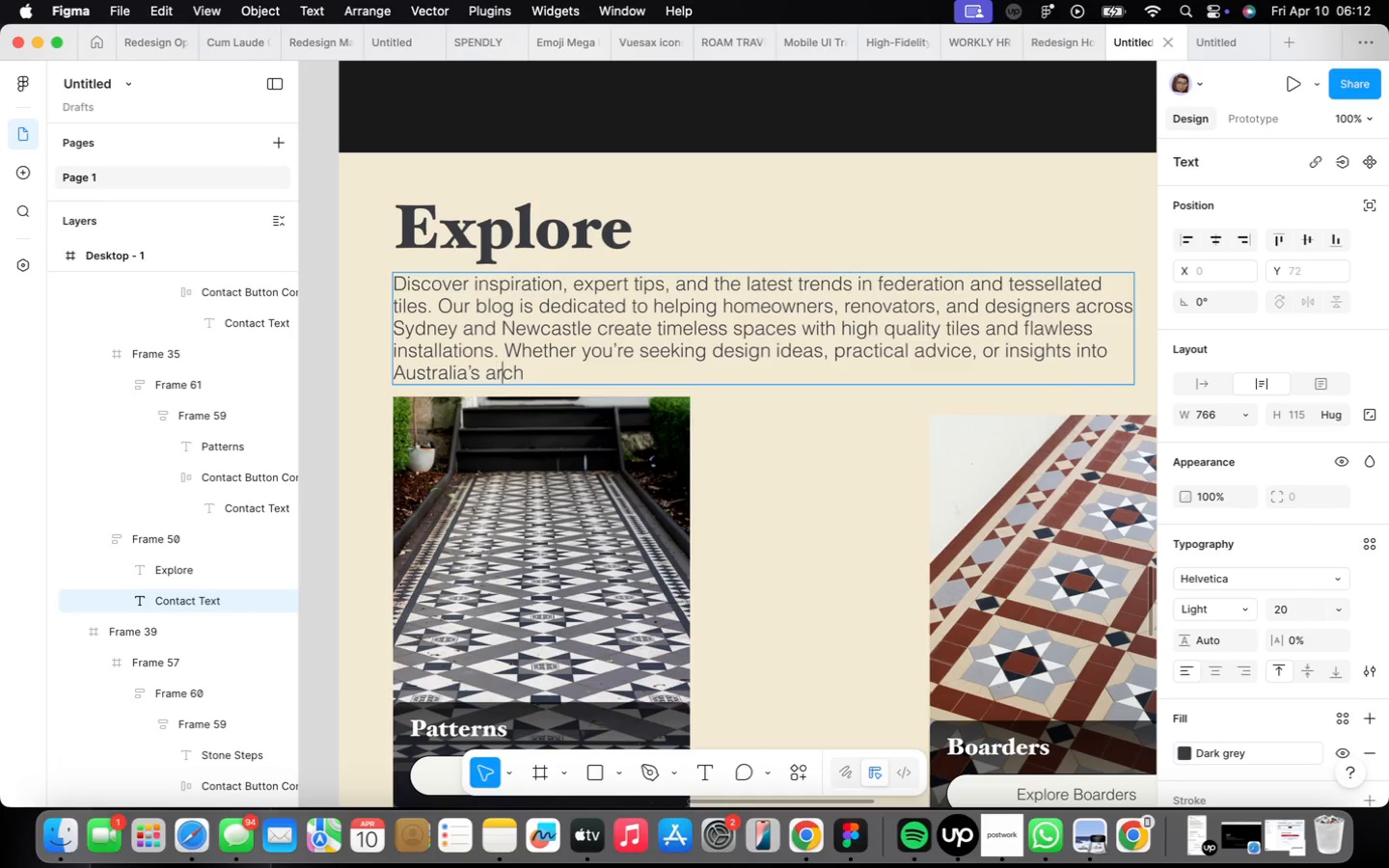 
key(ArrowRight)
 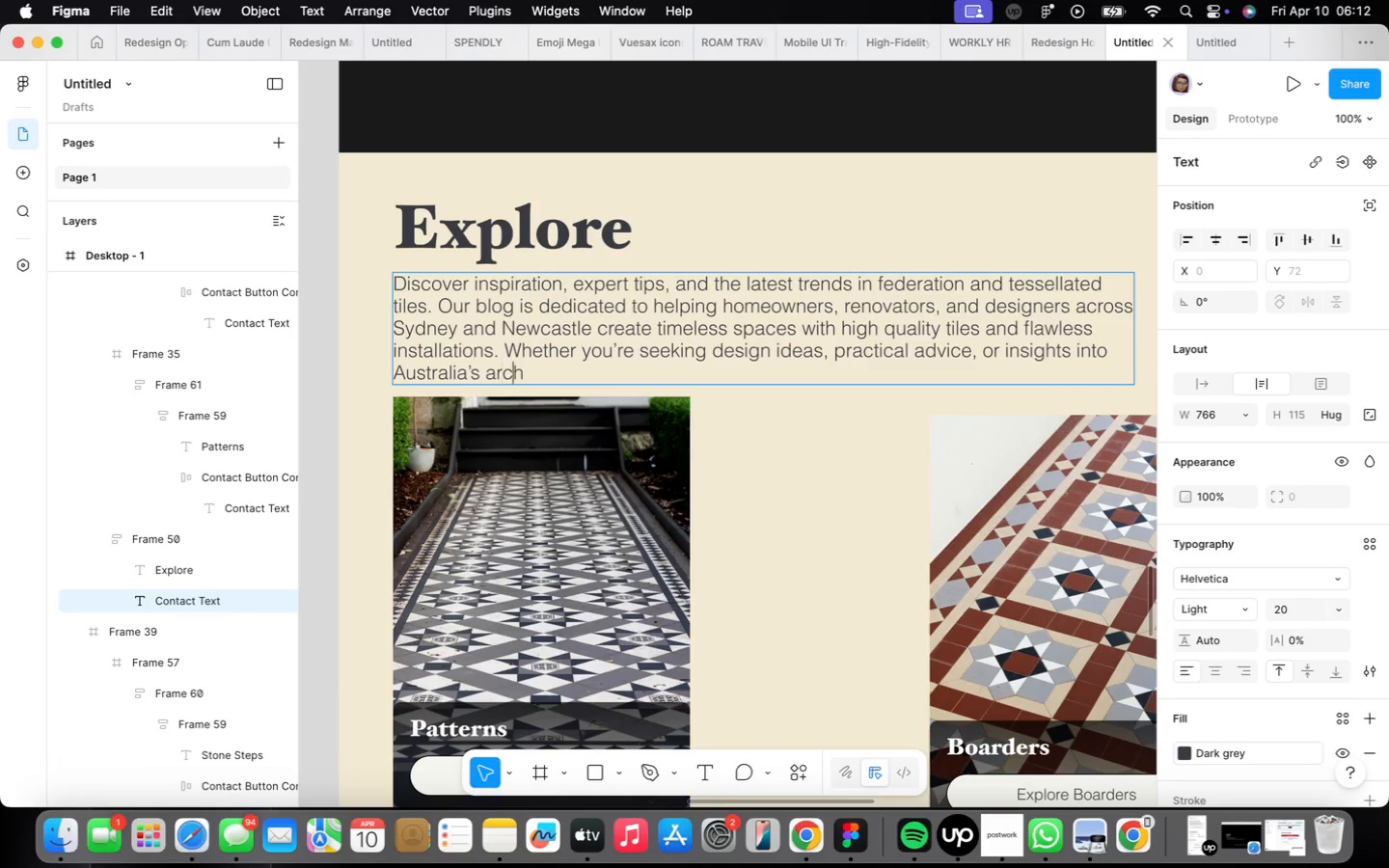 
key(ArrowRight)
 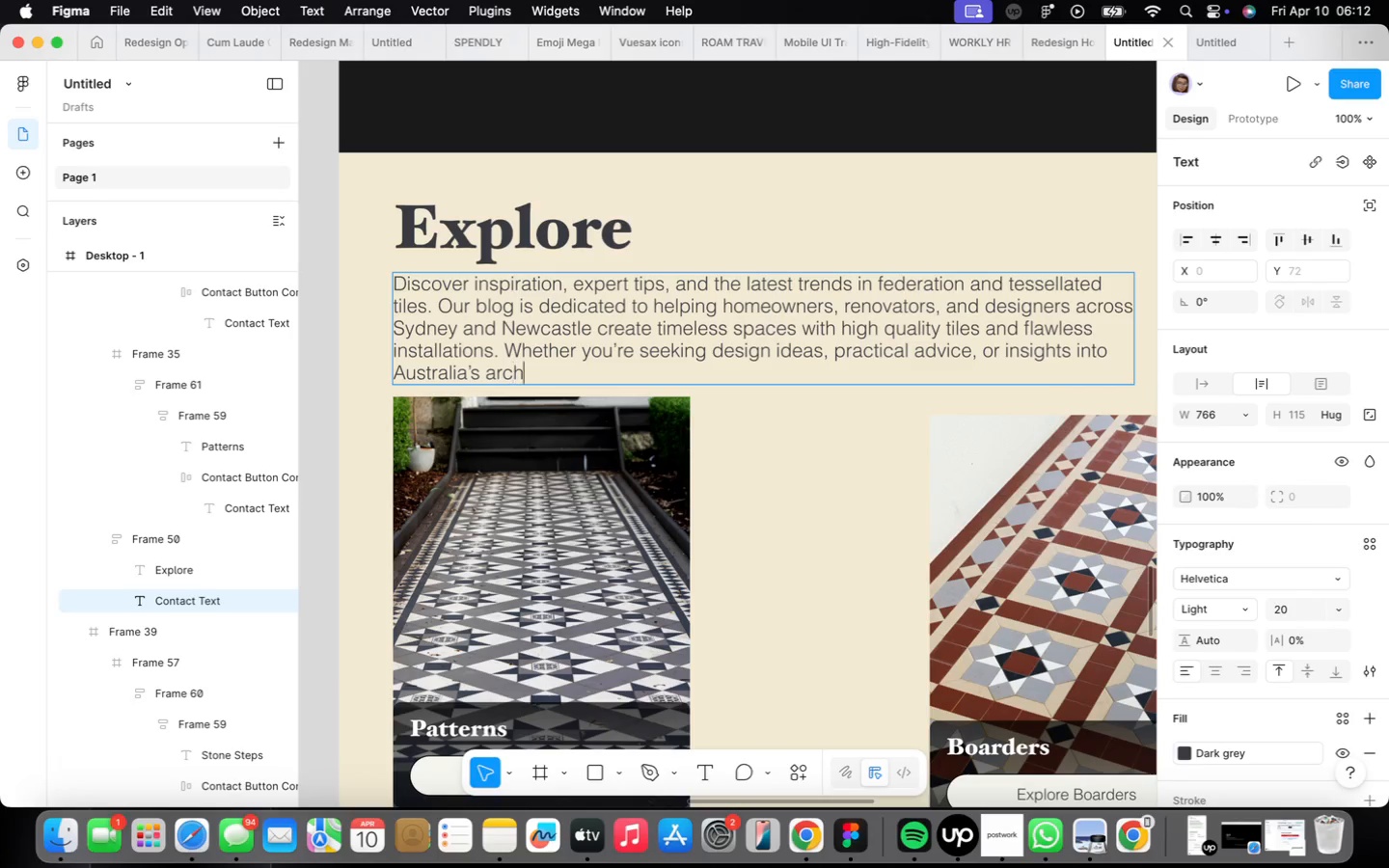 
key(ArrowRight)
 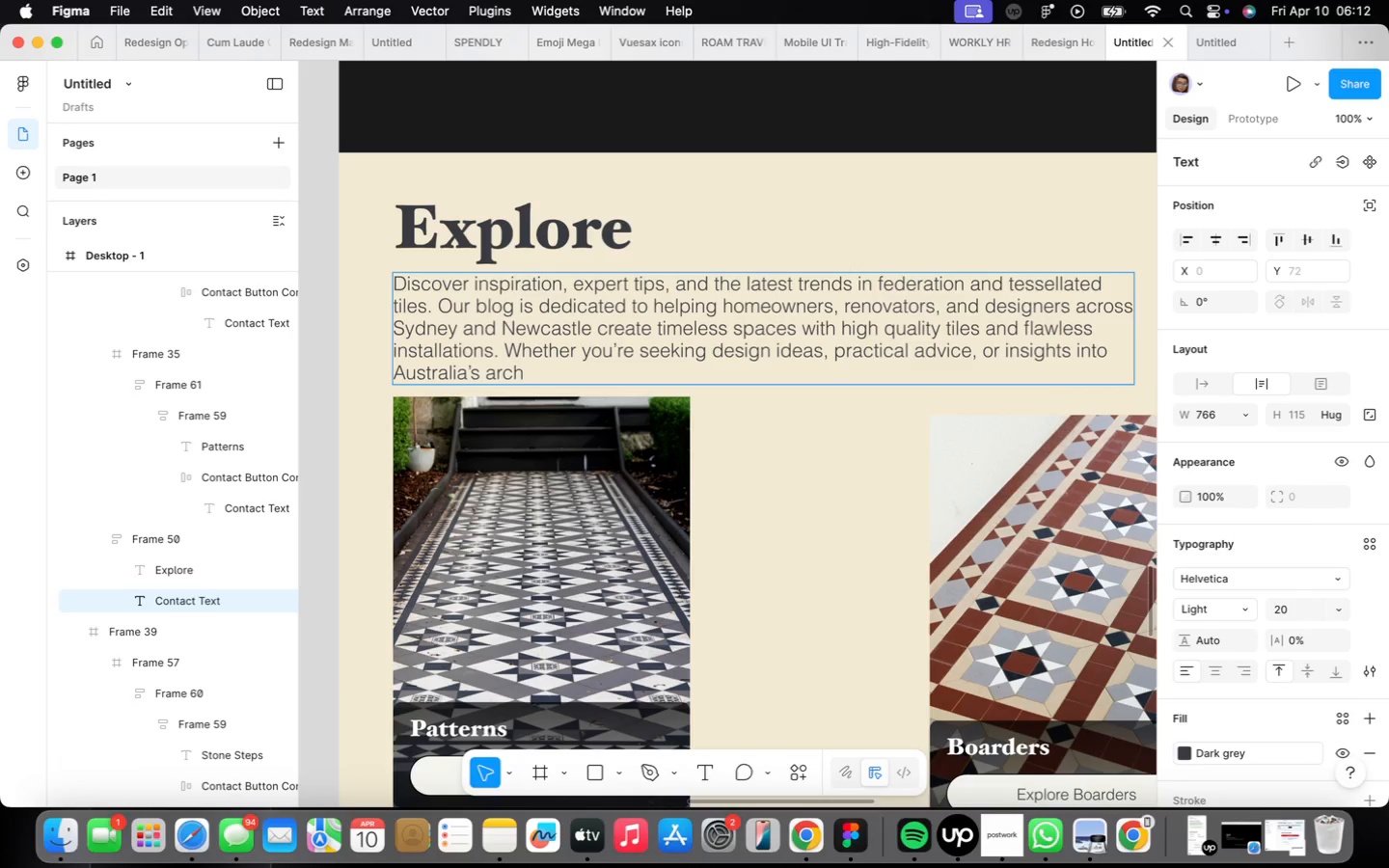 
type(it)
 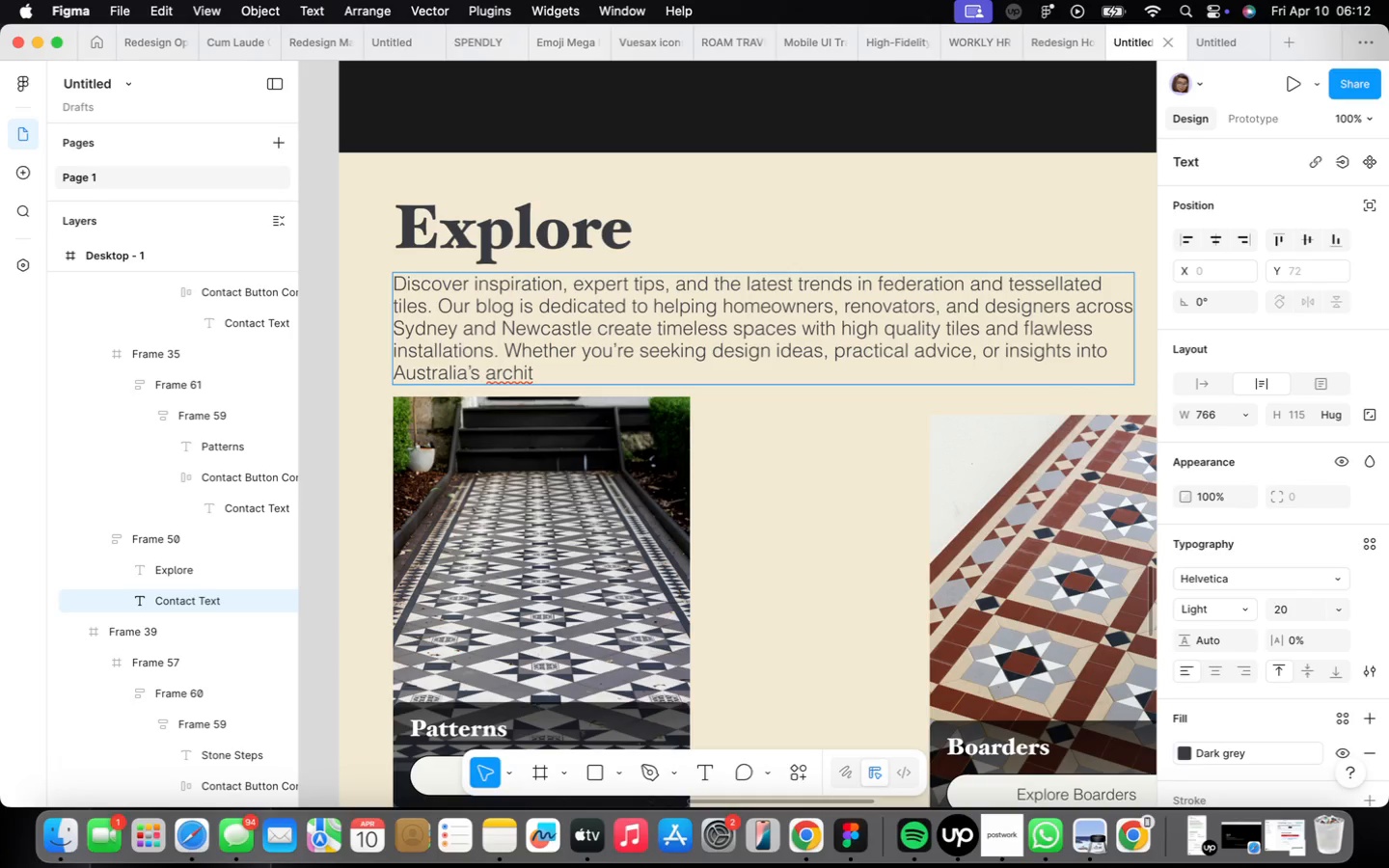 
type(ectural heritage.)
key(Backspace)
type(, )
 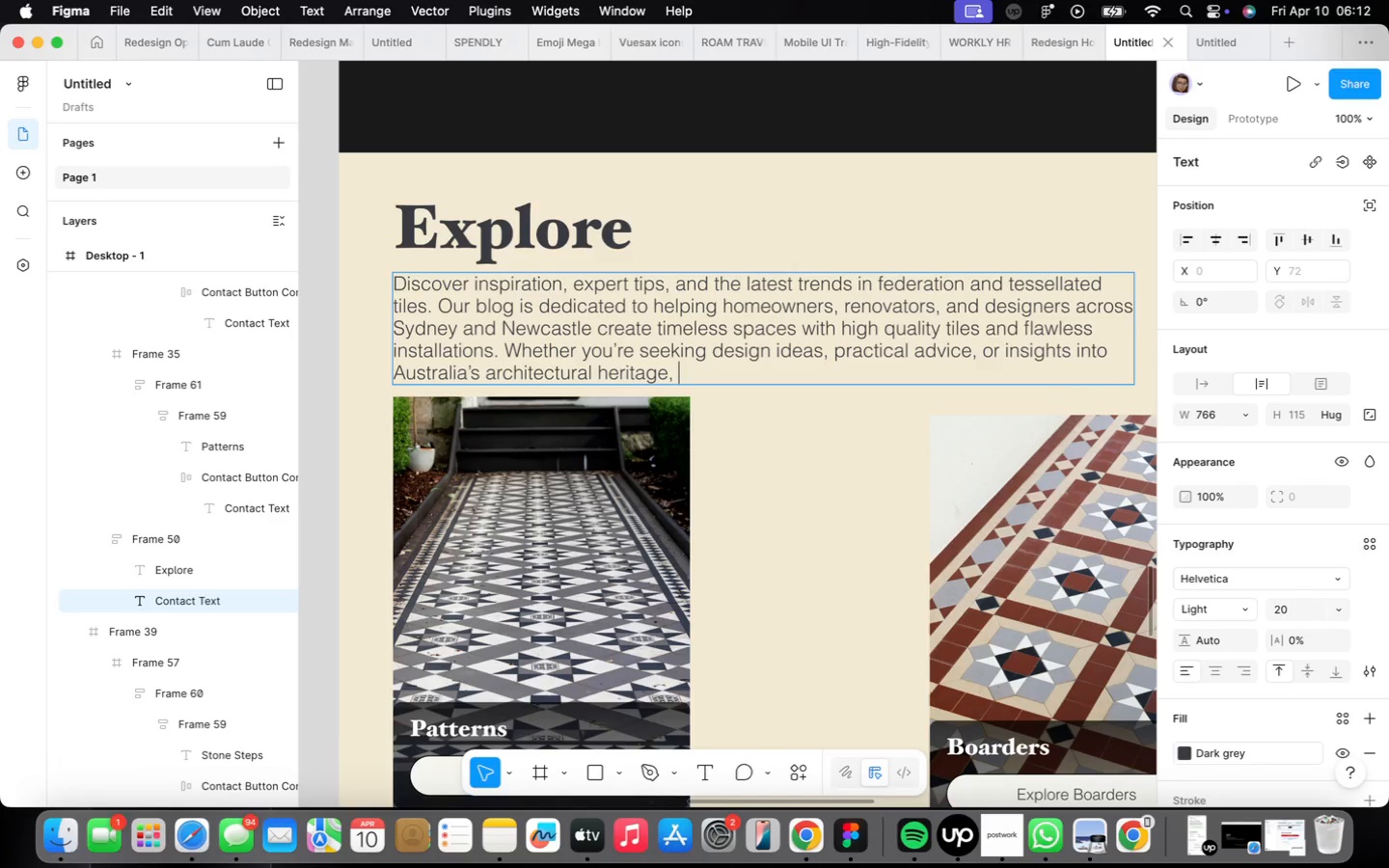 
type(you'll if)
key(Backspace)
key(Backspace)
type(find )
 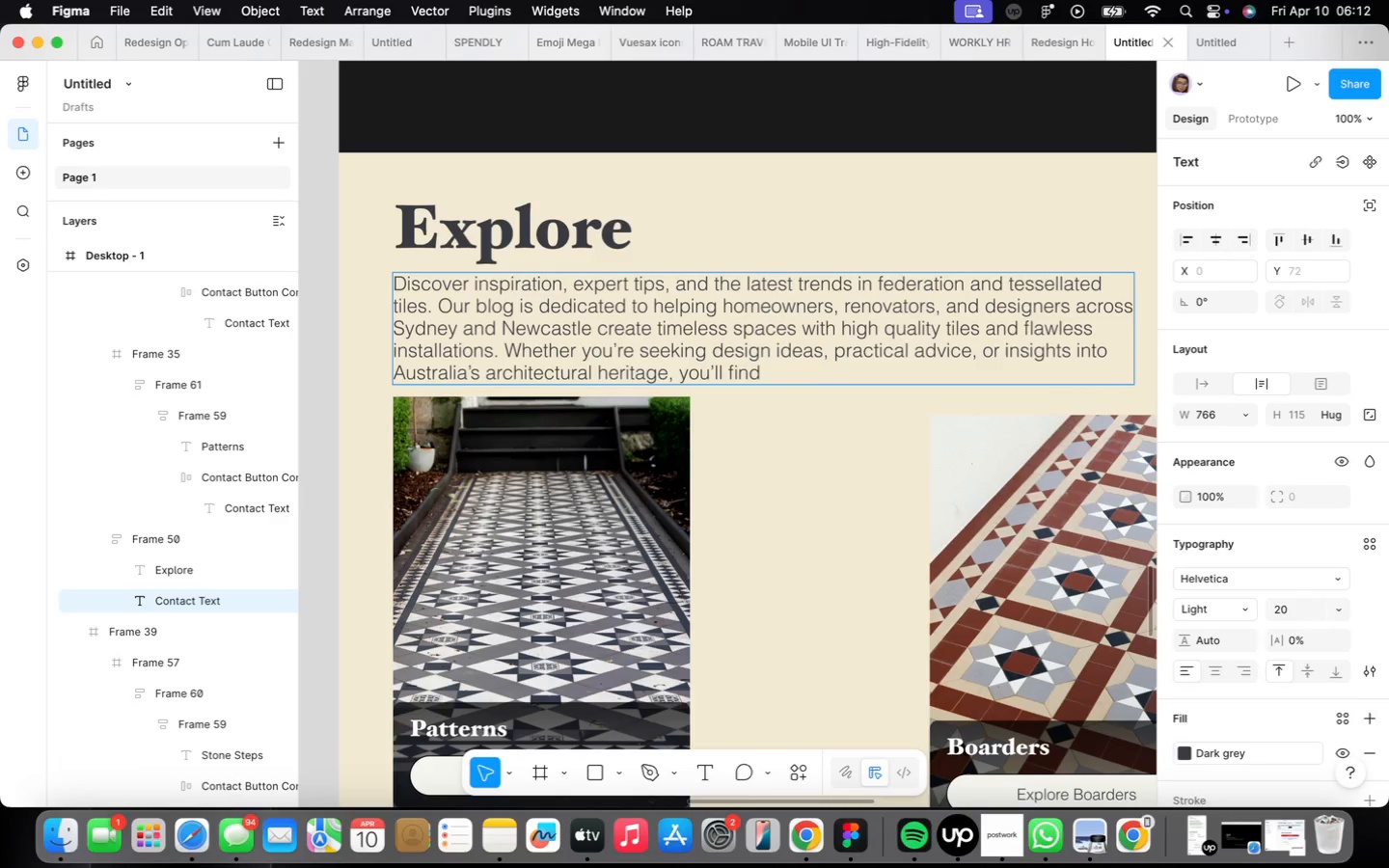 
type(valuable content tailored your )
 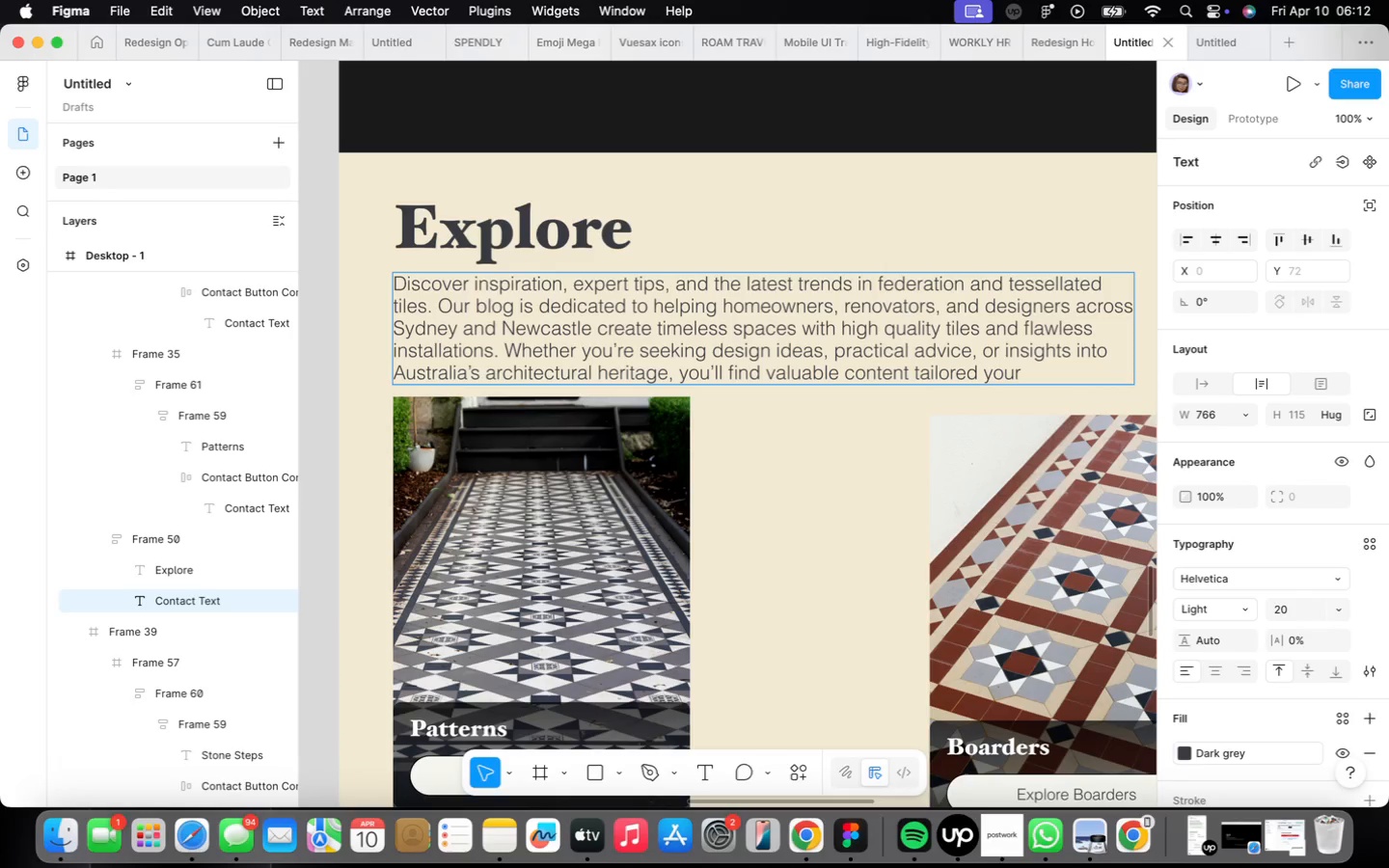 
wait(5.94)
 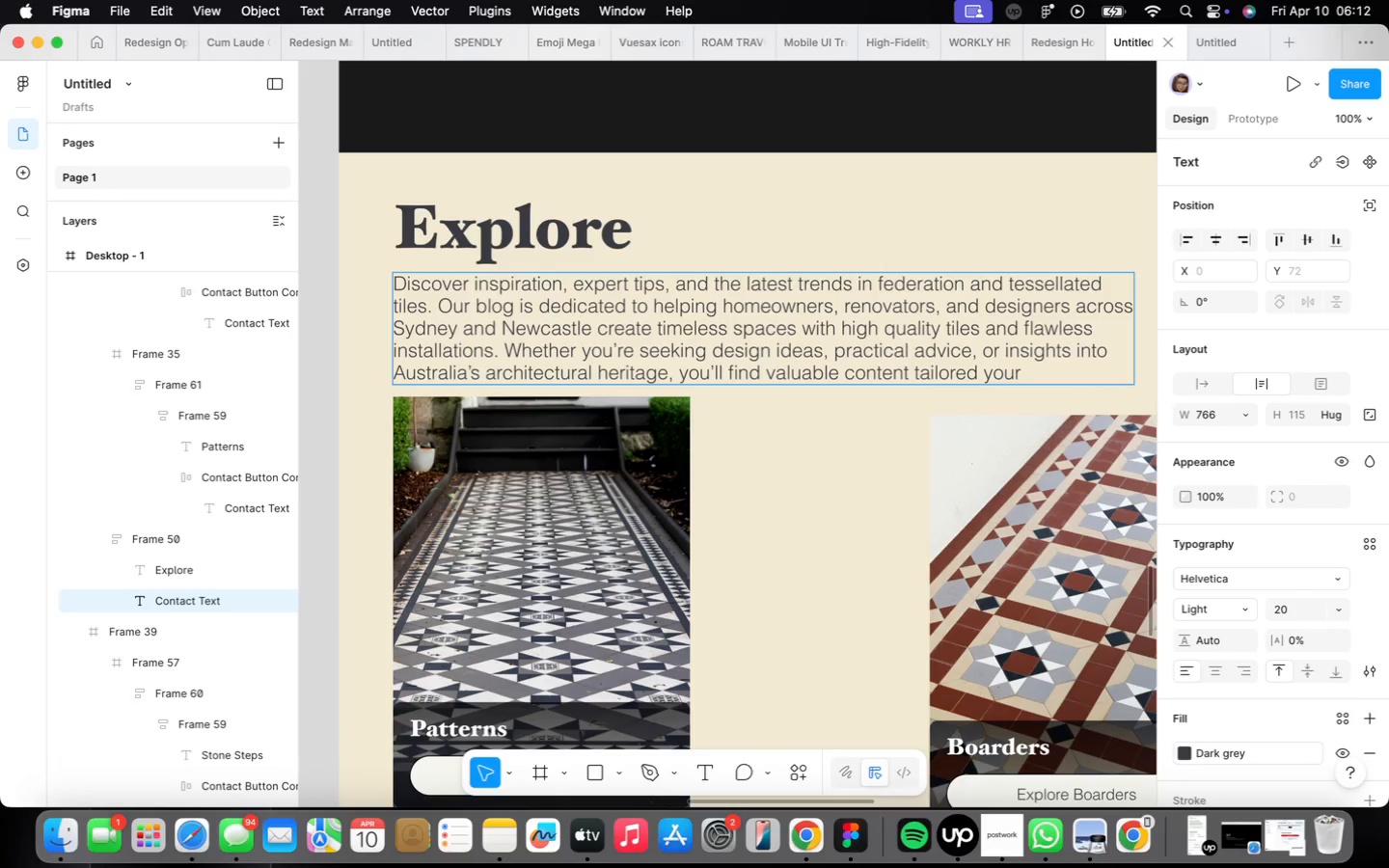 
type(needs)
 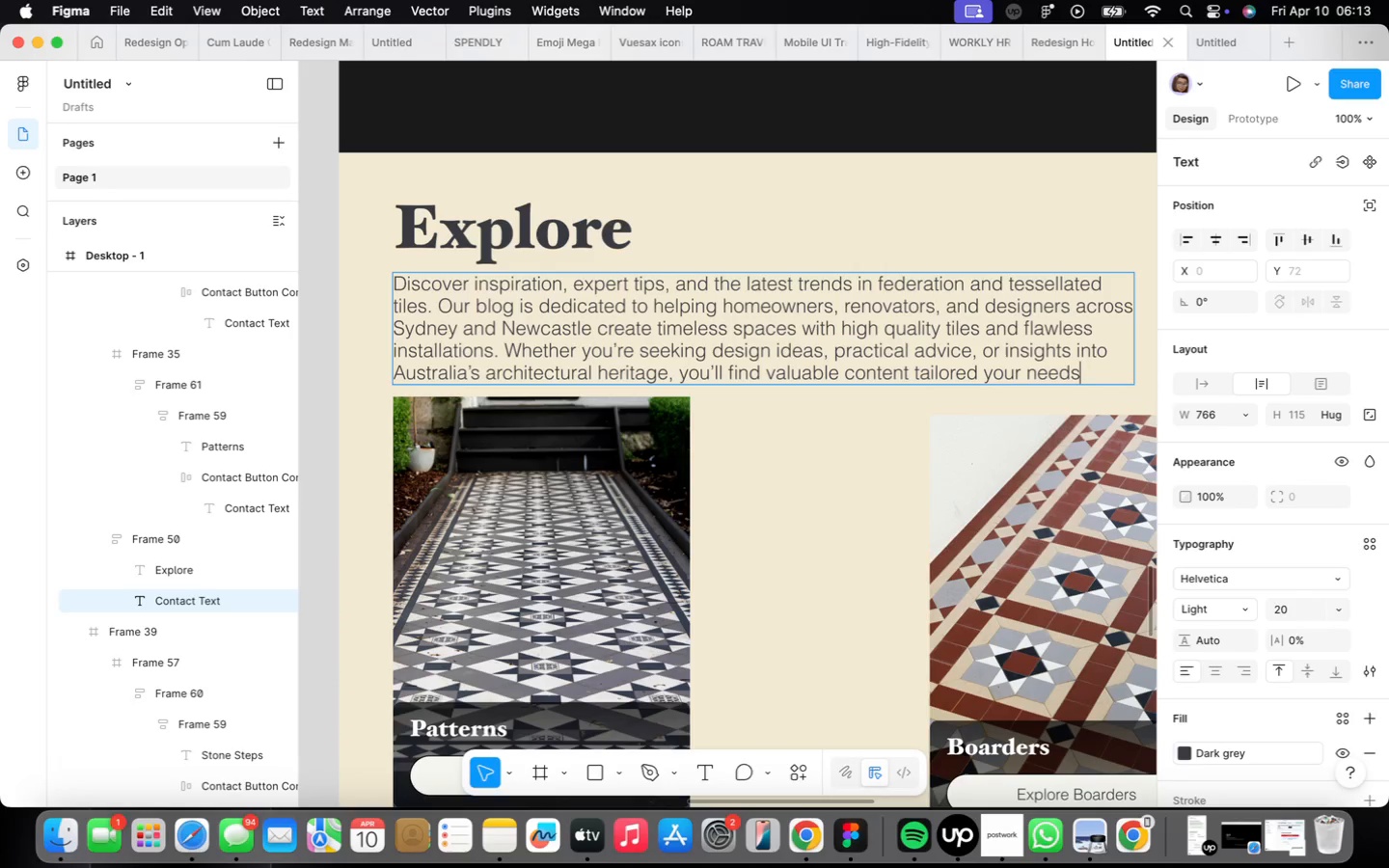 
key(ArrowLeft)
 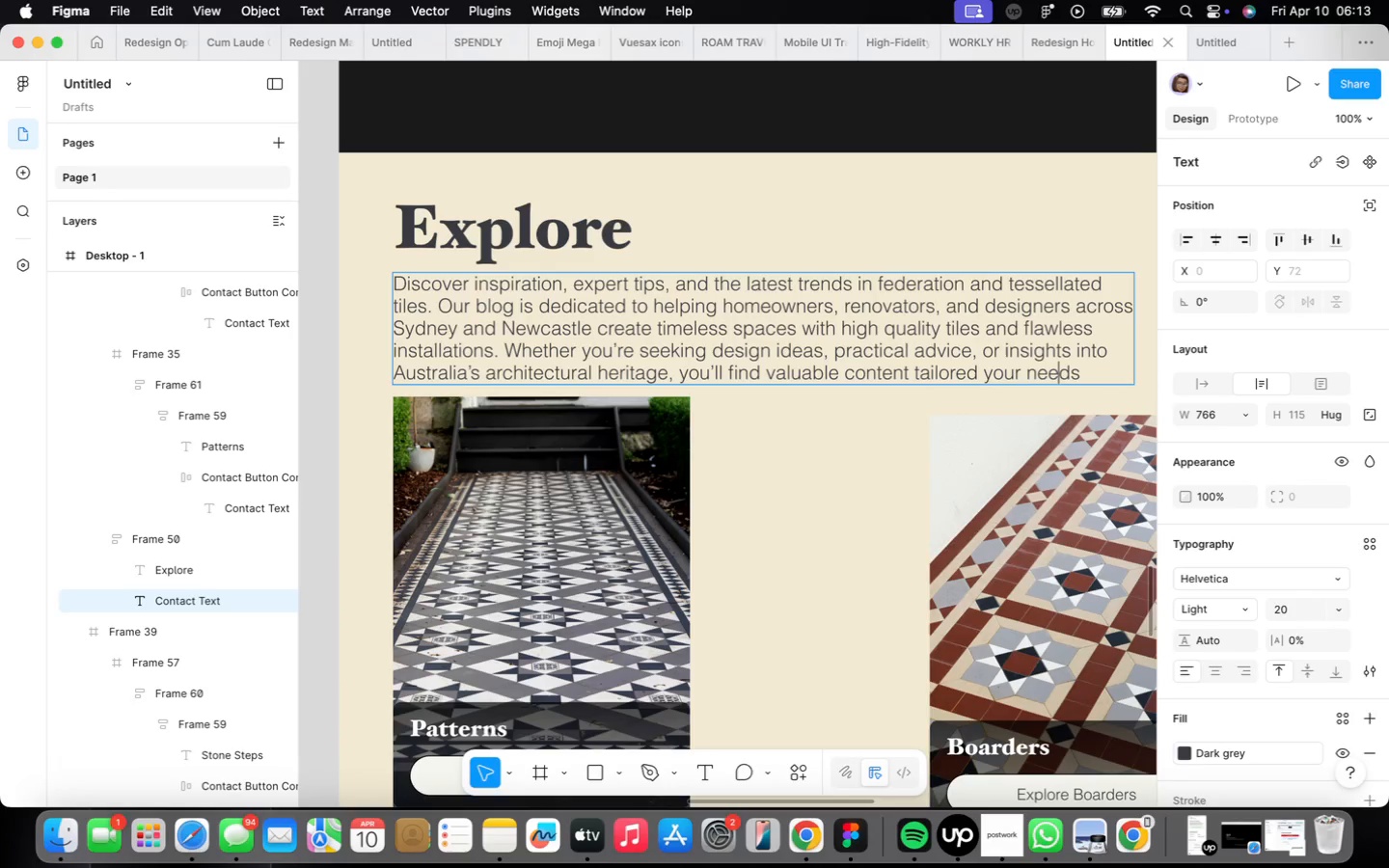 
key(ArrowLeft)
 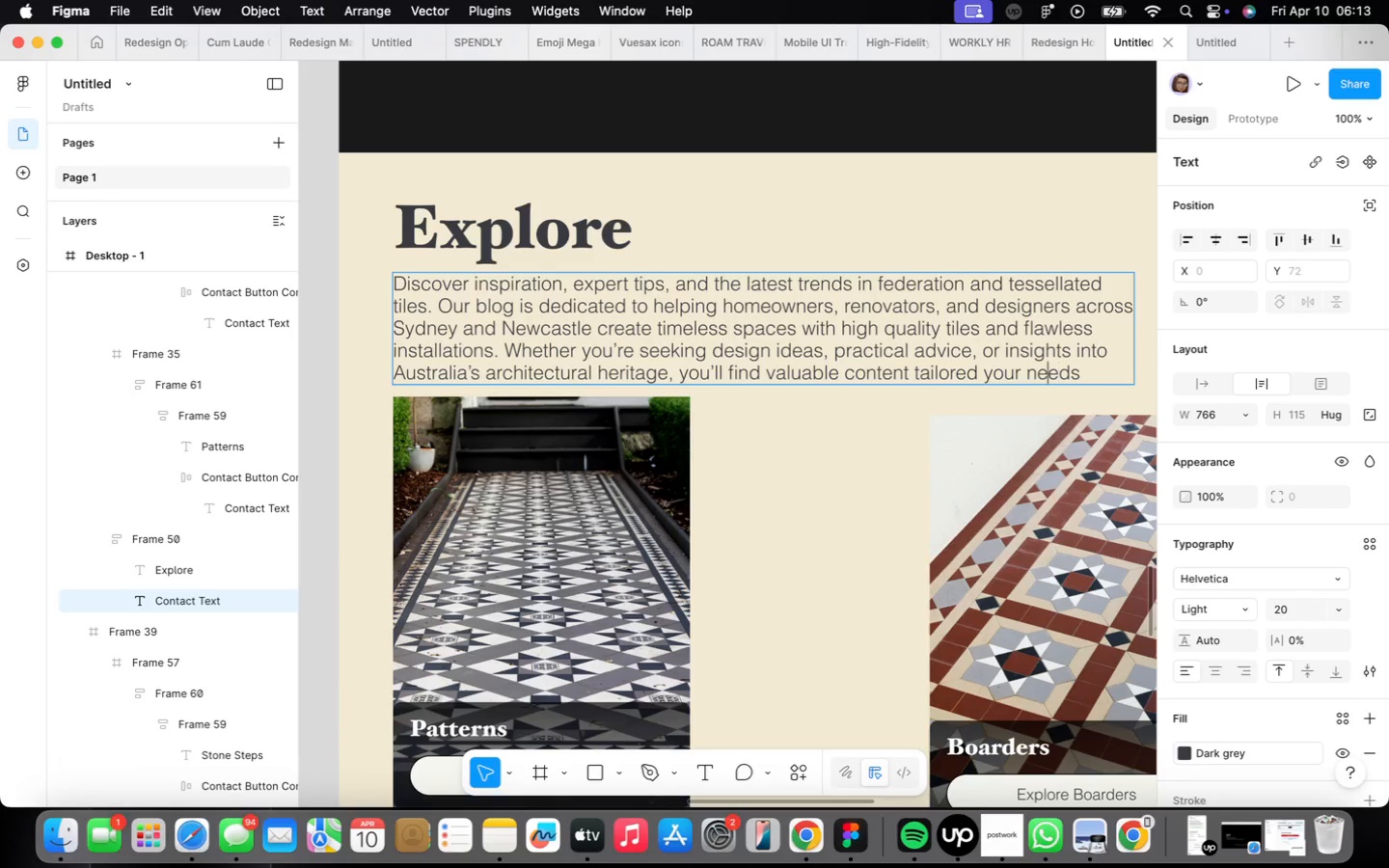 
key(ArrowLeft)
 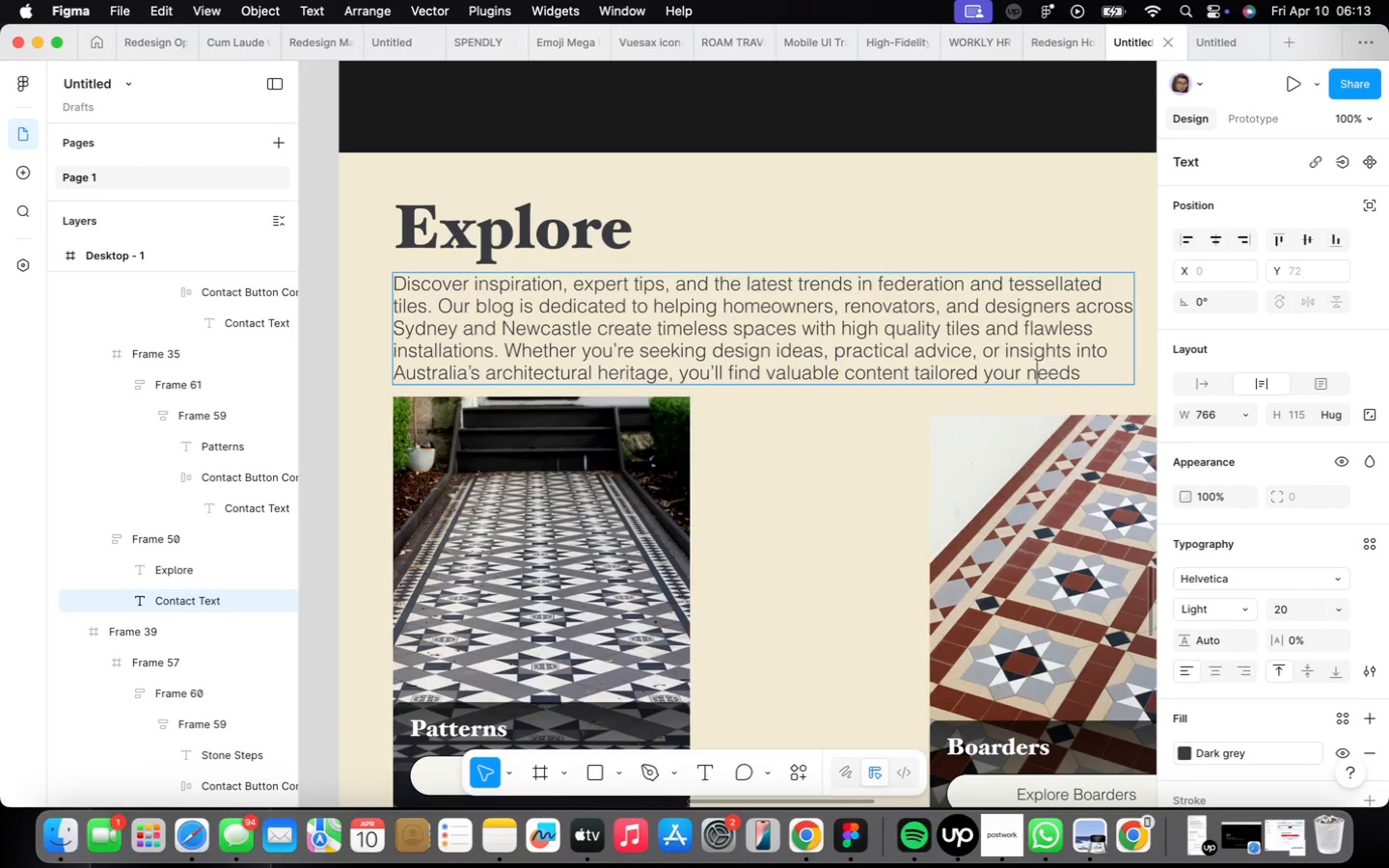 
key(ArrowLeft)
 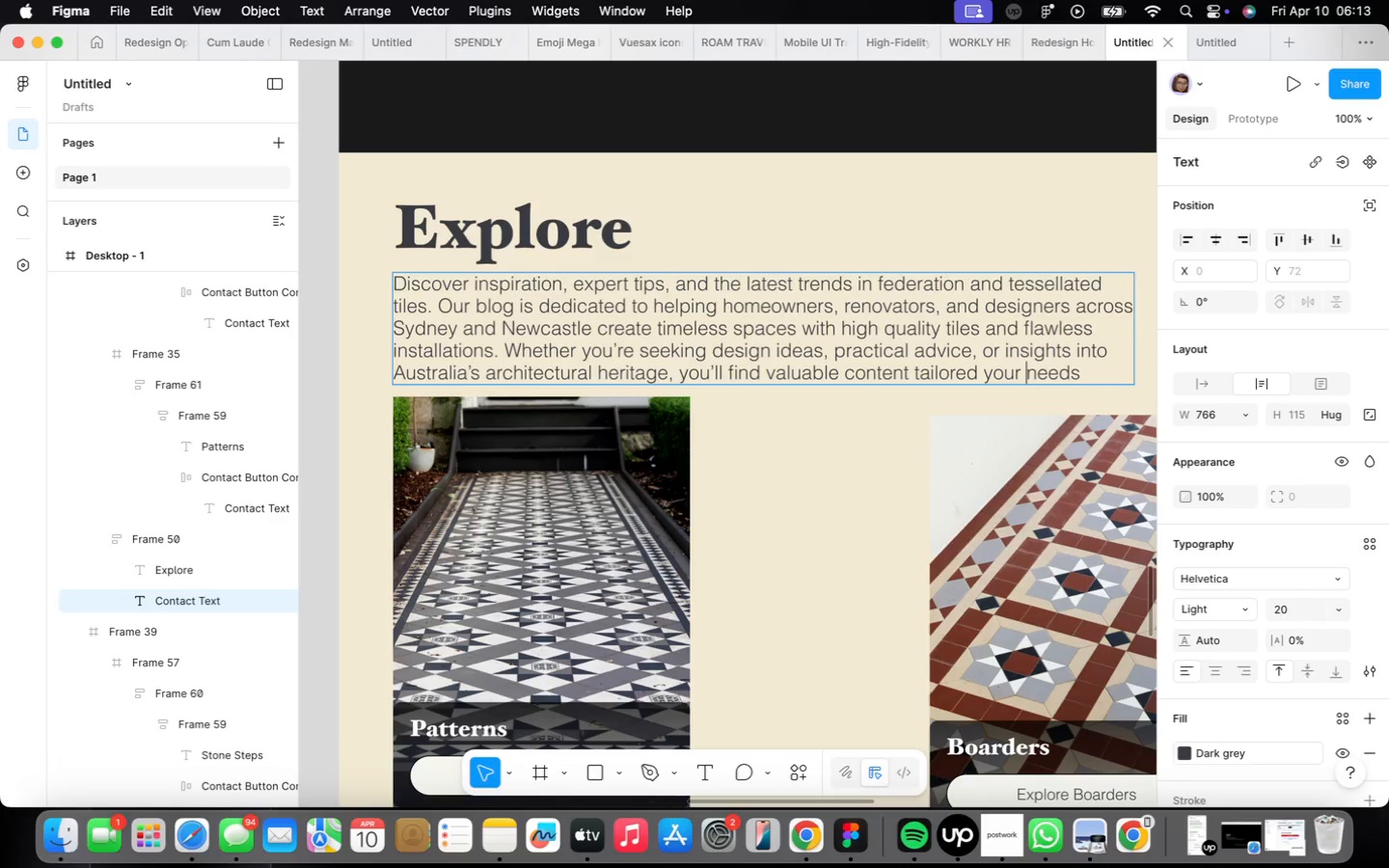 
key(ArrowLeft)
 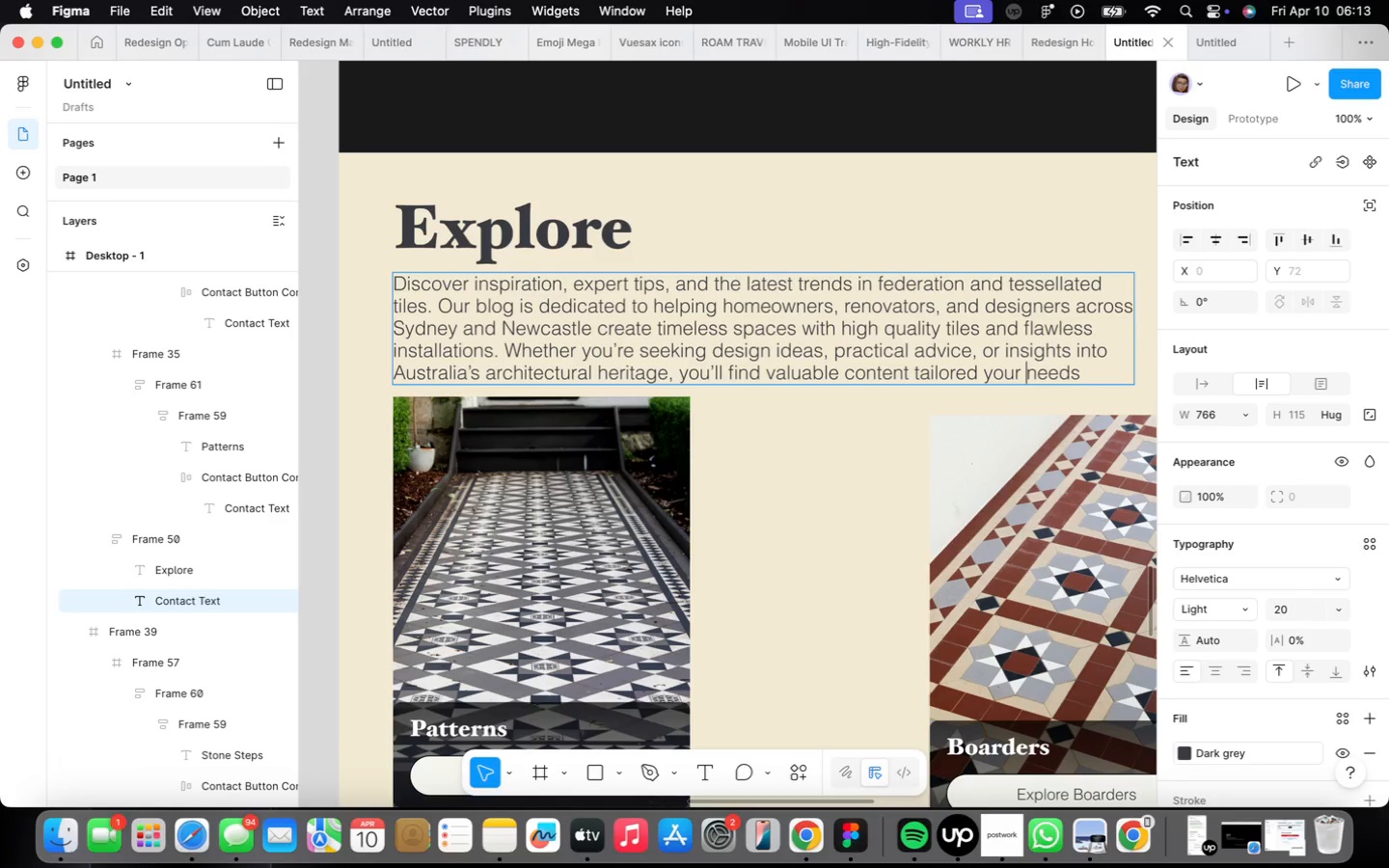 
key(ArrowLeft)
 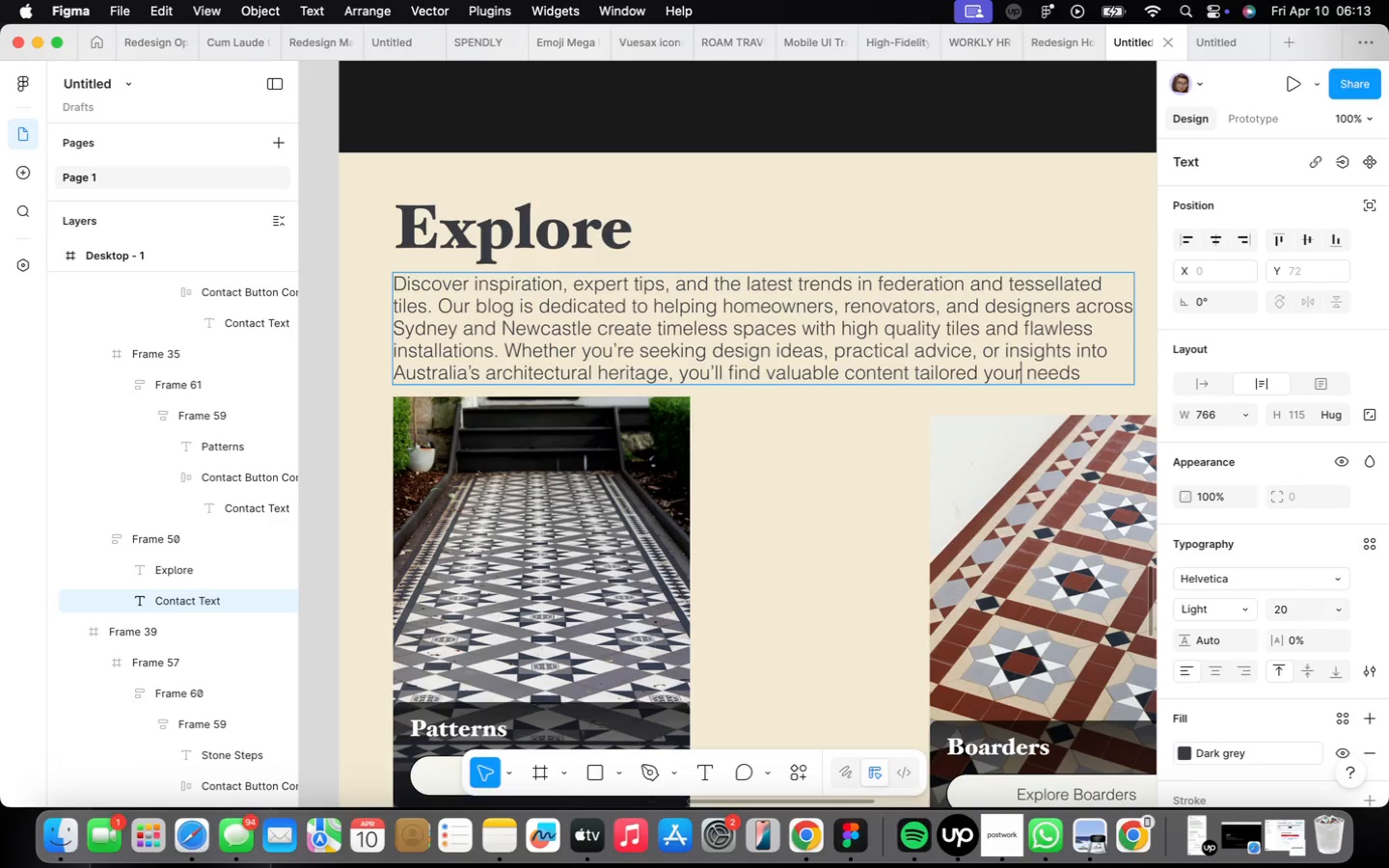 
key(ArrowLeft)
 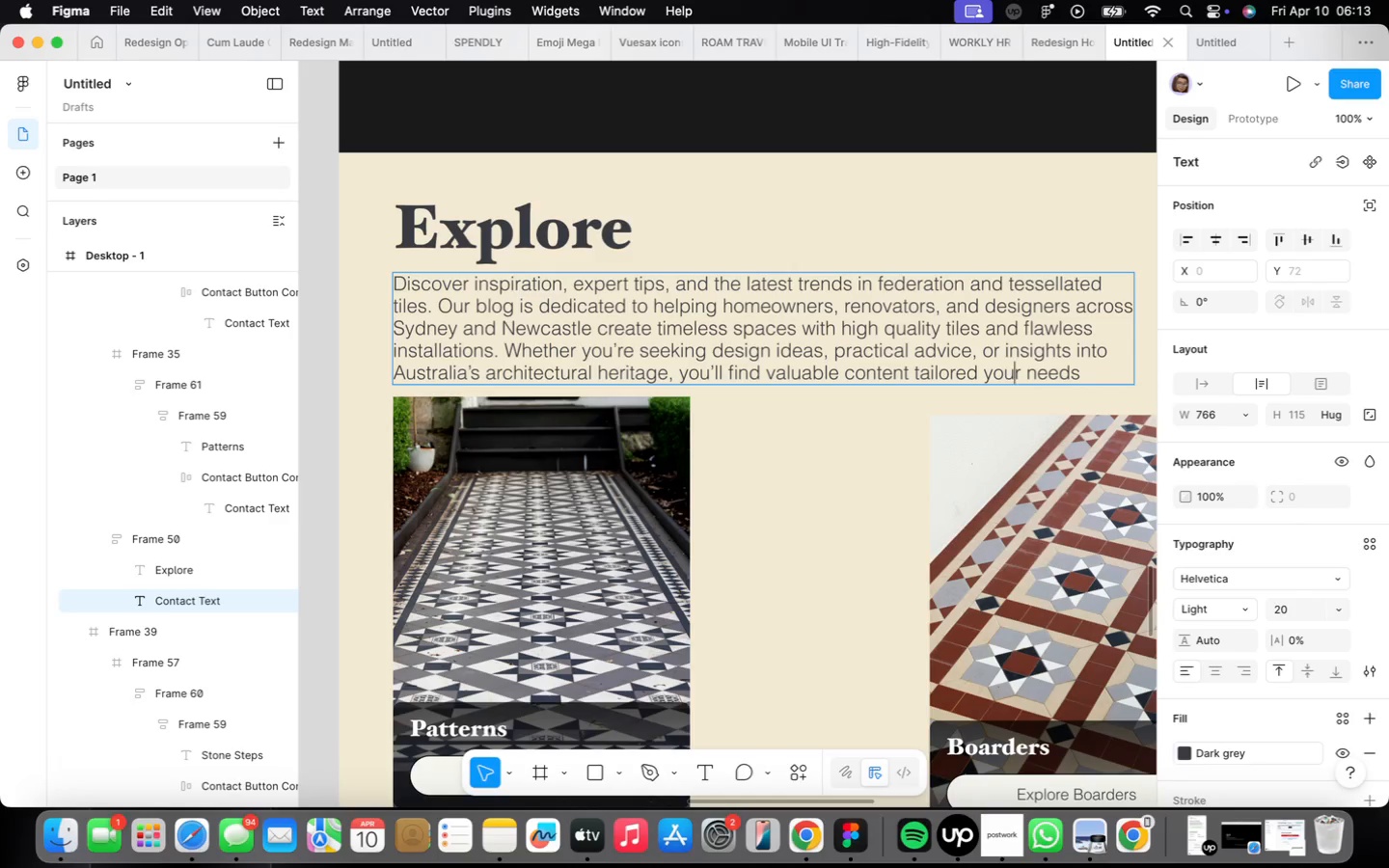 
key(ArrowLeft)
 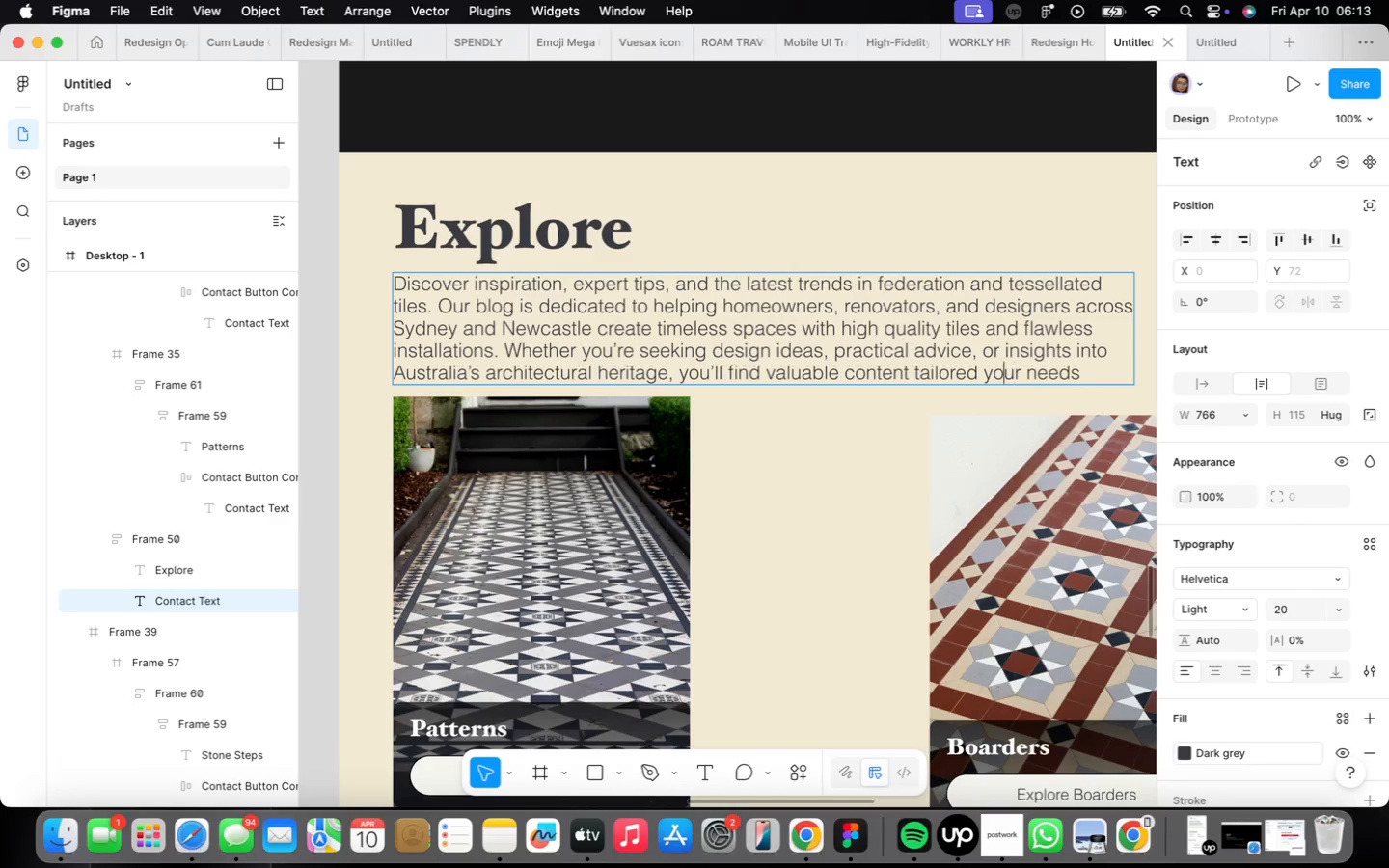 
key(ArrowLeft)
 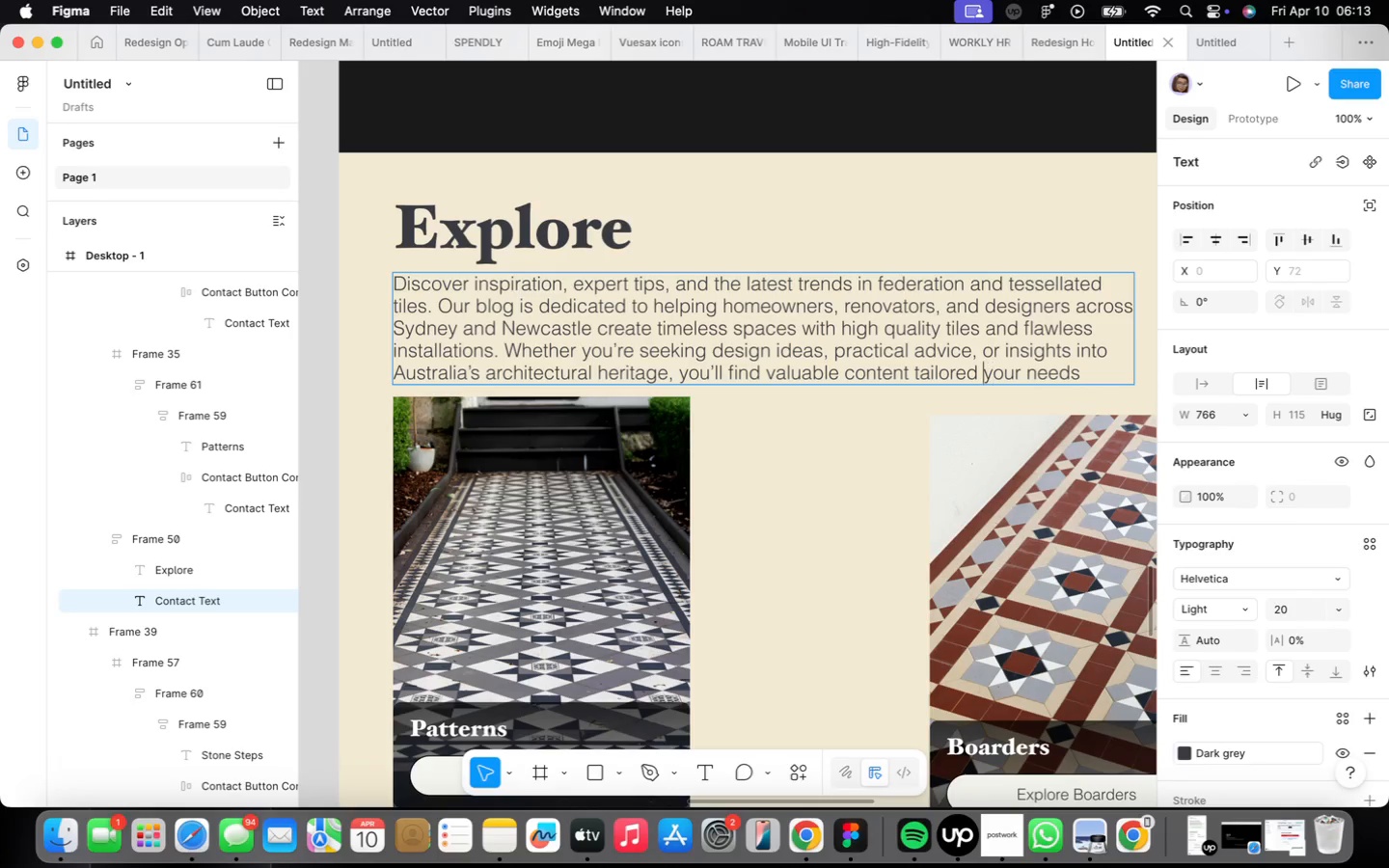 
key(ArrowLeft)
 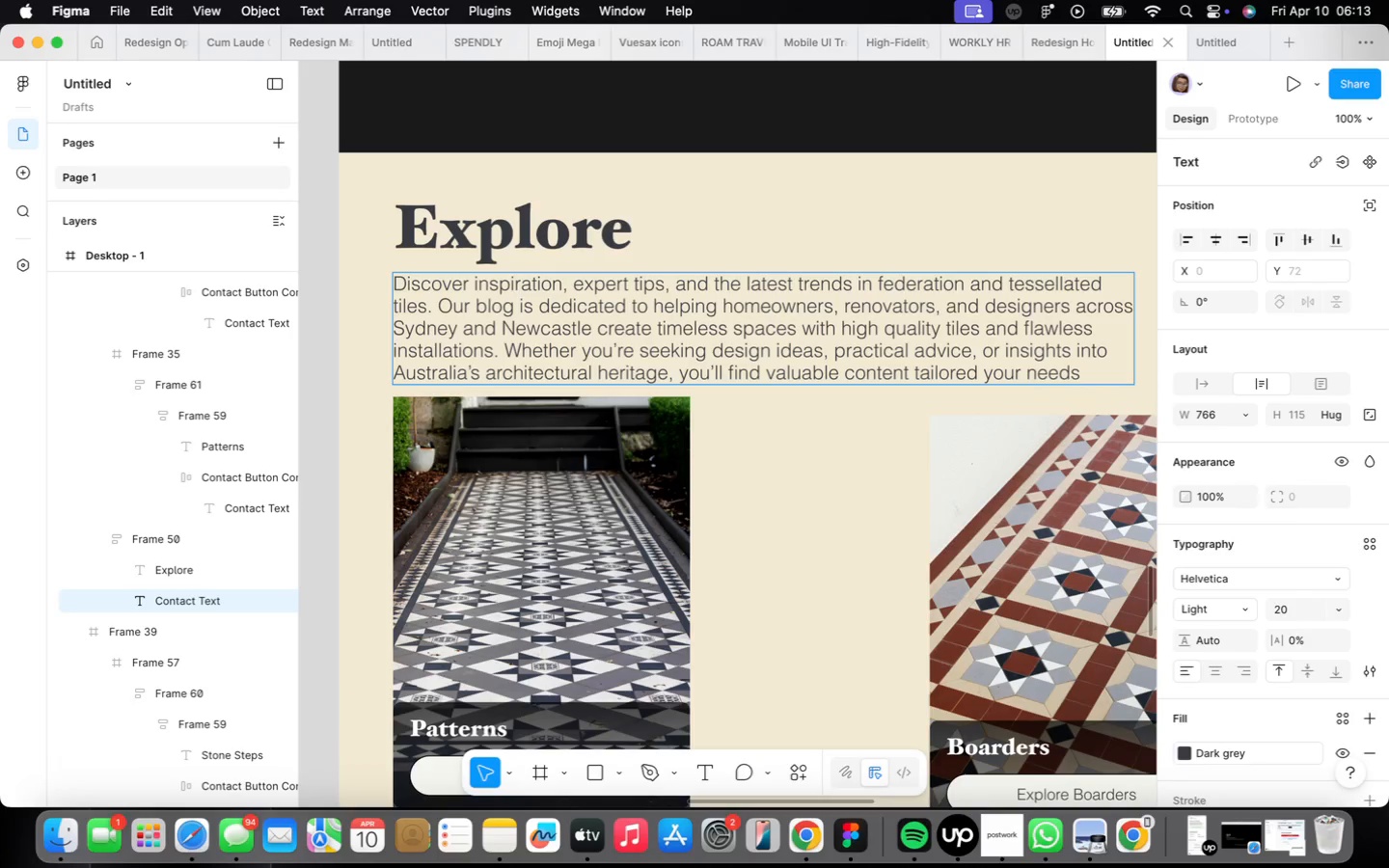 
type(tto )
key(Backspace)
key(Backspace)
key(Backspace)
type(o )
 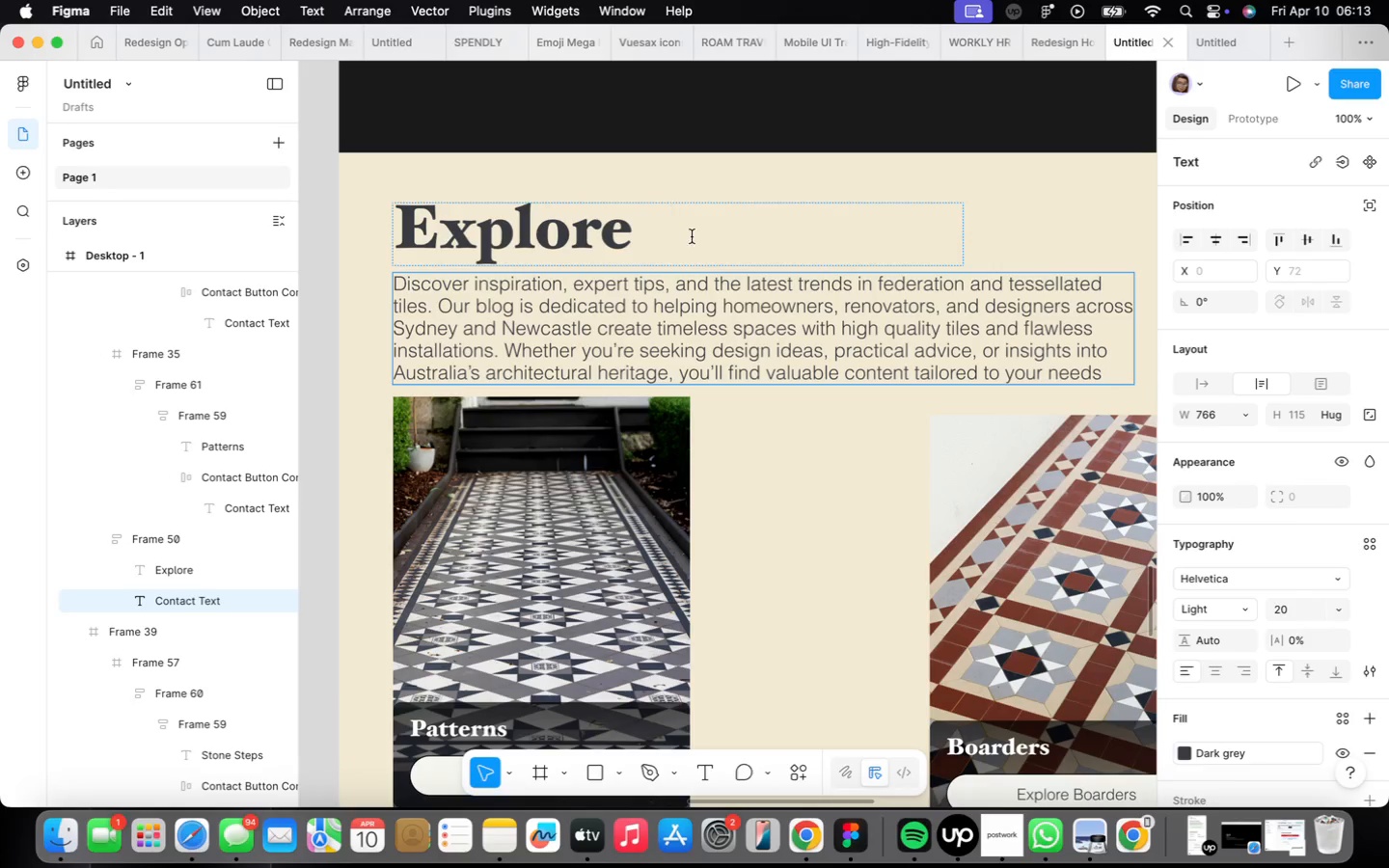 
scroll: coordinate [803, 361], scroll_direction: down, amount: 9.0
 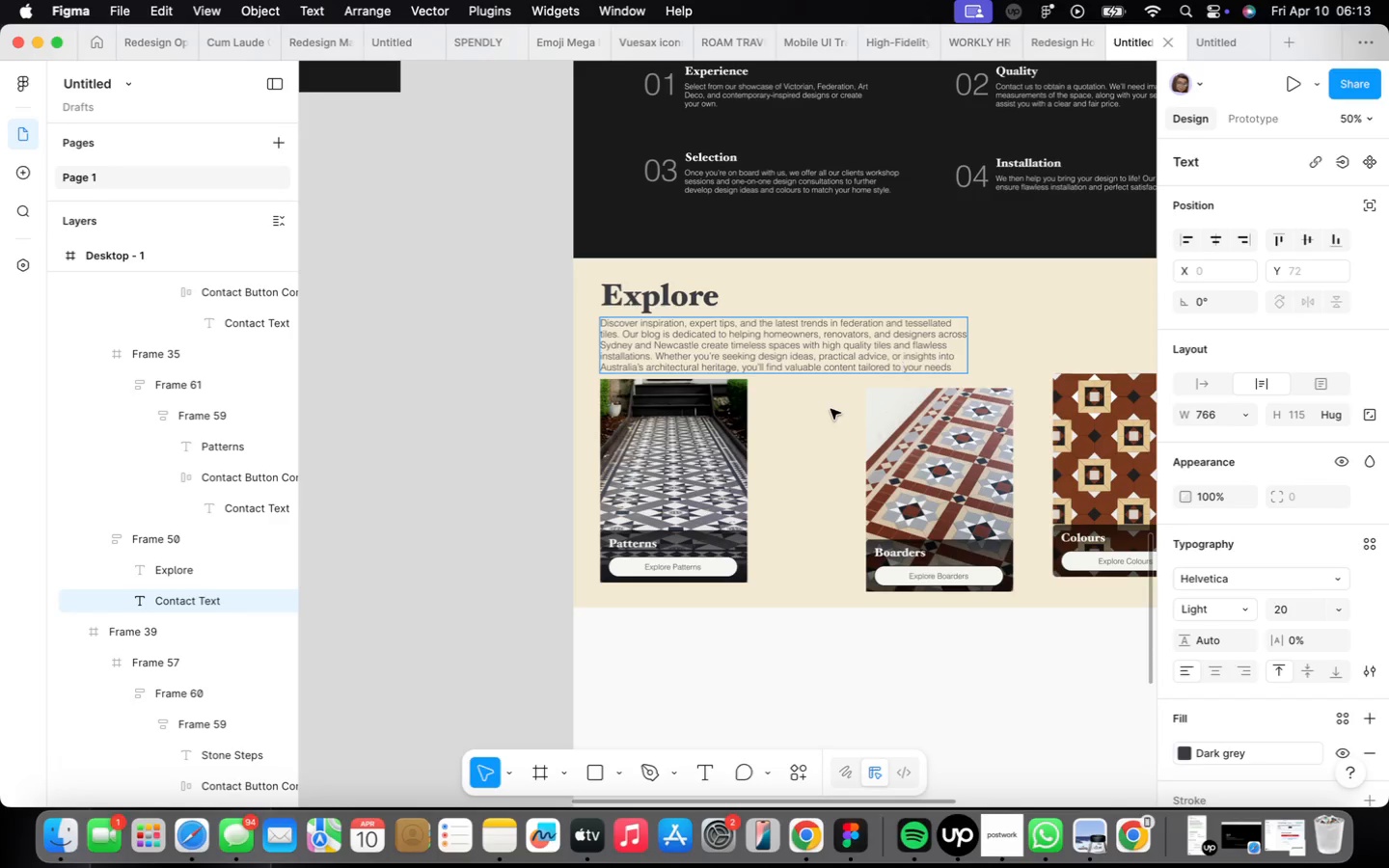 
wait(17.74)
 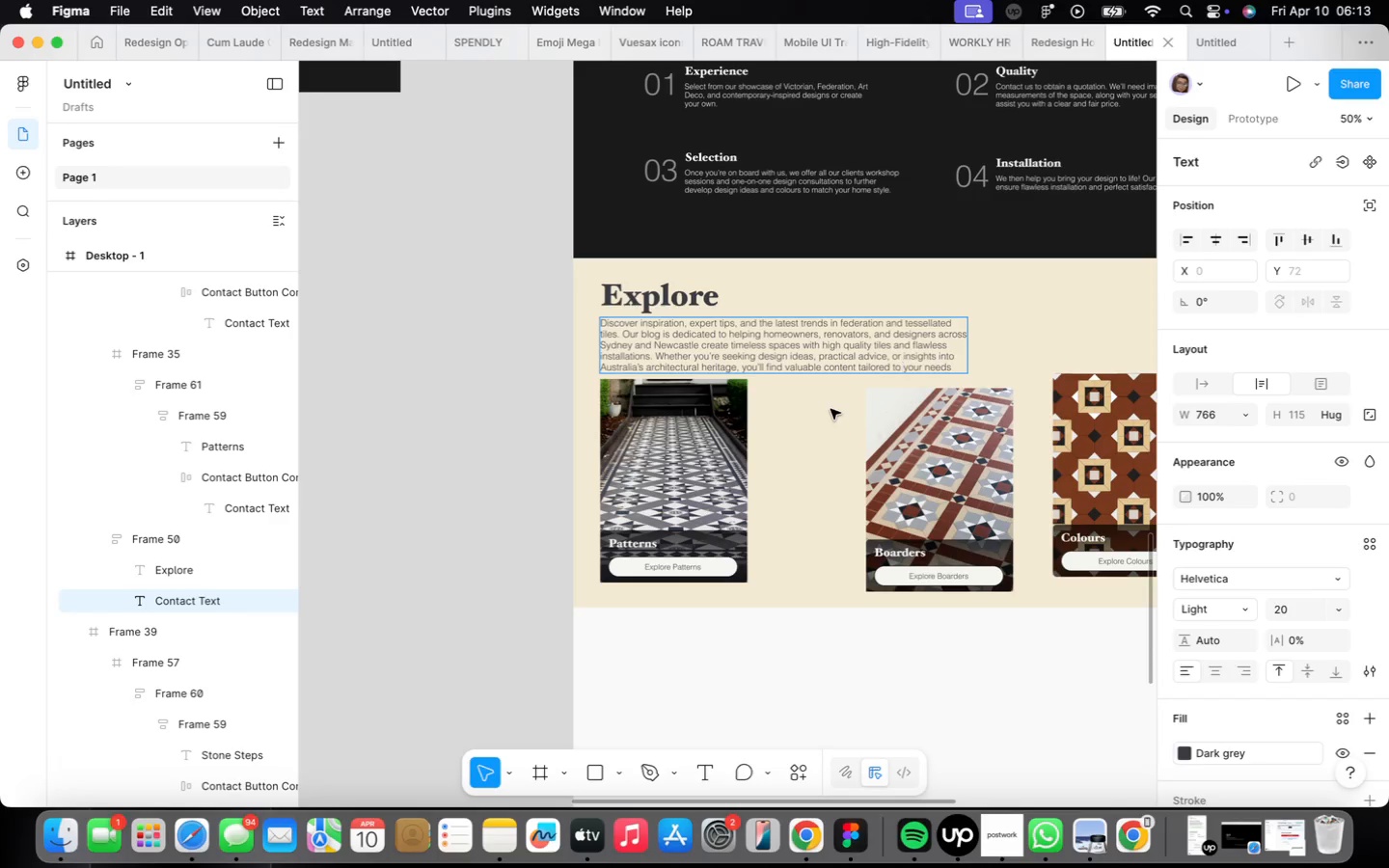 
scroll: coordinate [759, 331], scroll_direction: up, amount: 5.0
 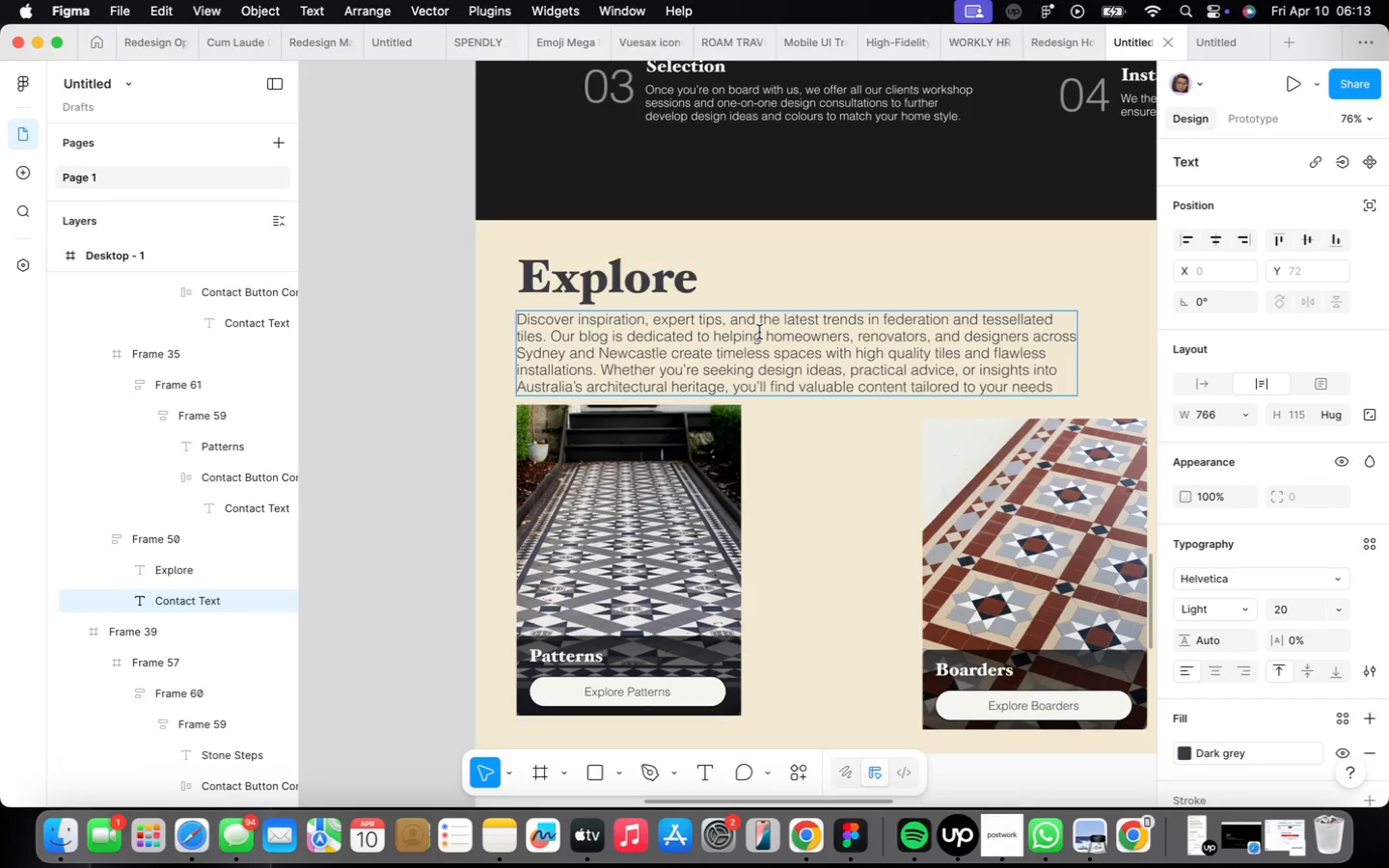 
wait(6.75)
 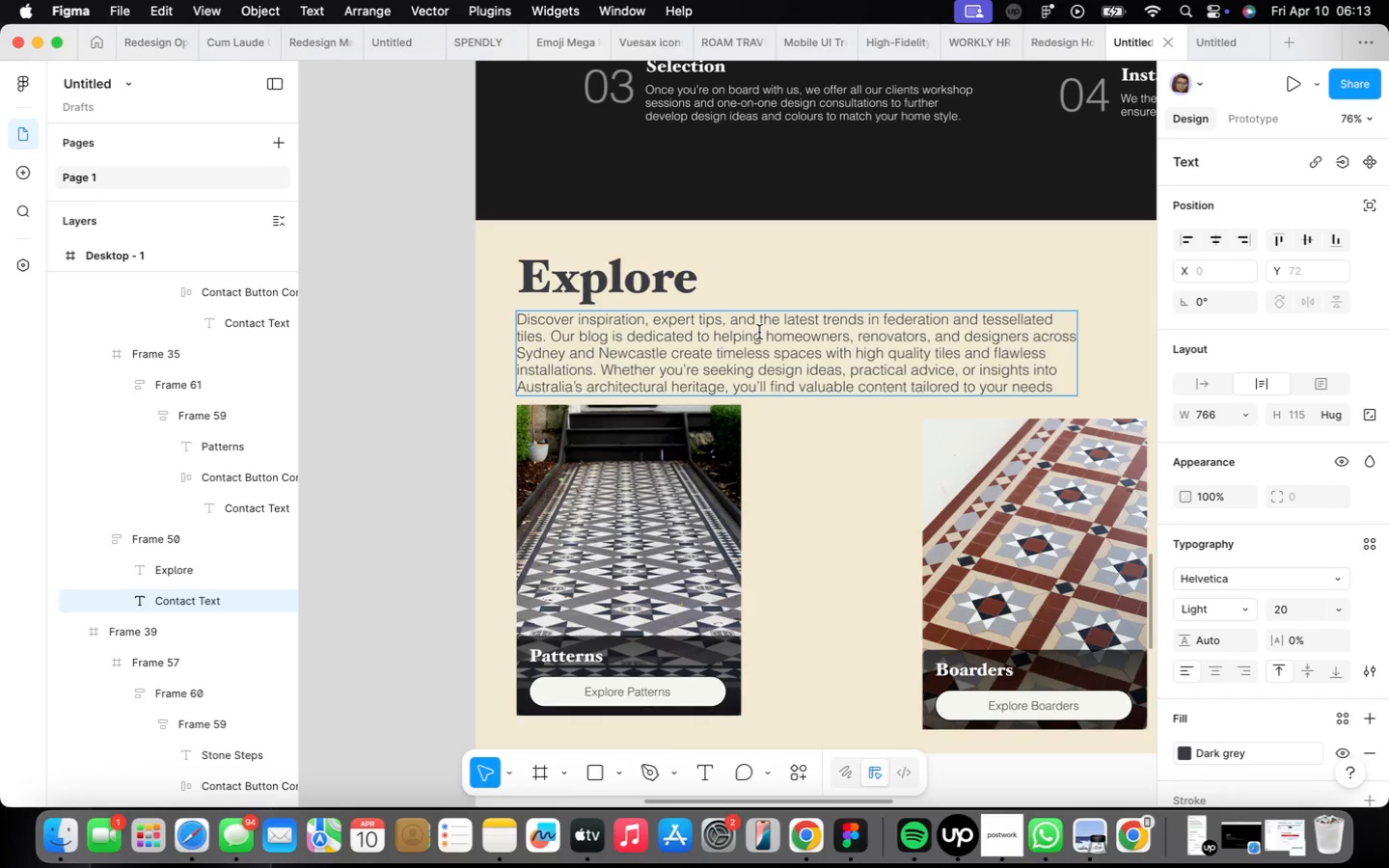 
scroll: coordinate [772, 361], scroll_direction: down, amount: 5.0
 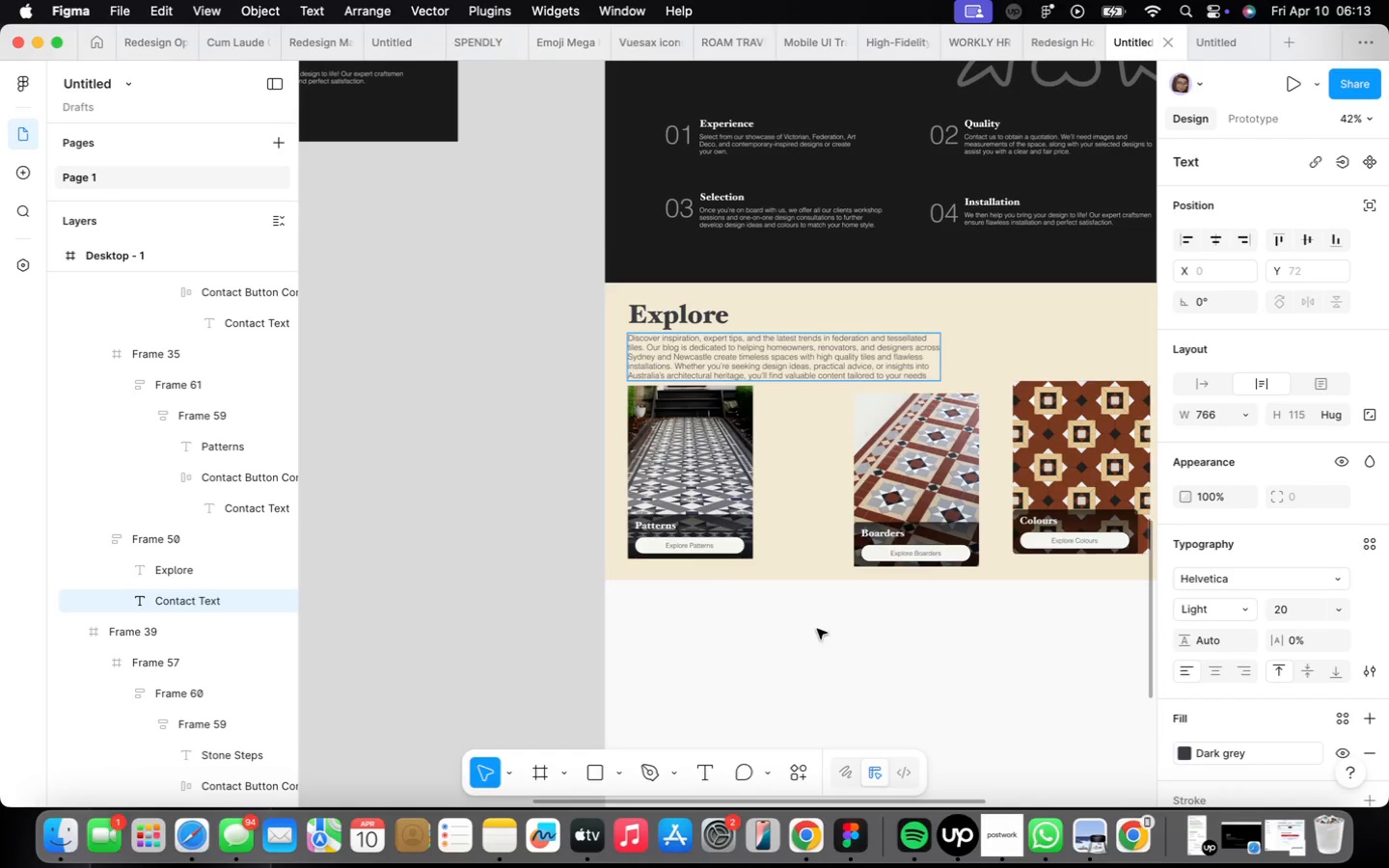 
left_click([817, 629])
 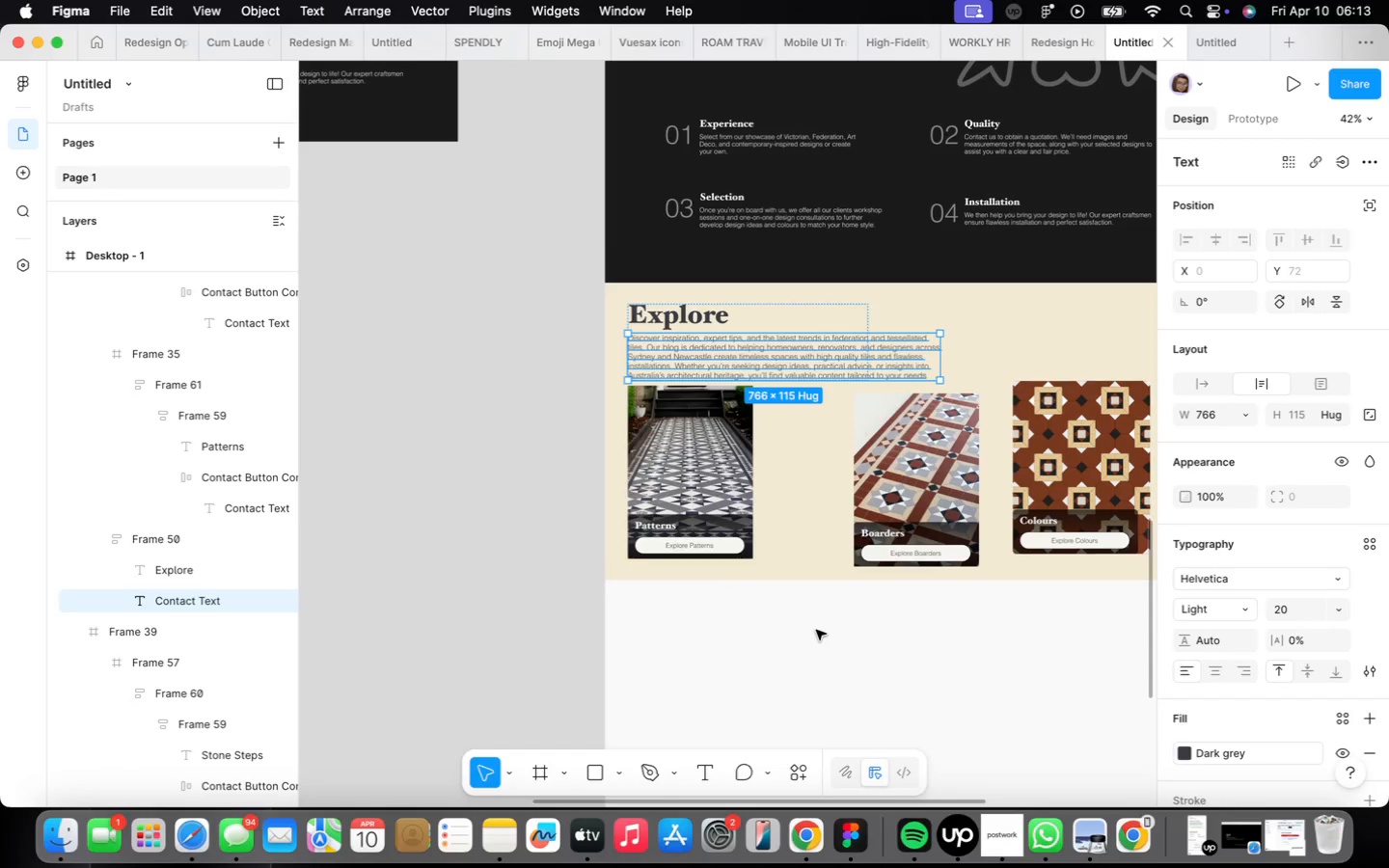 
scroll: coordinate [816, 629], scroll_direction: down, amount: 3.0
 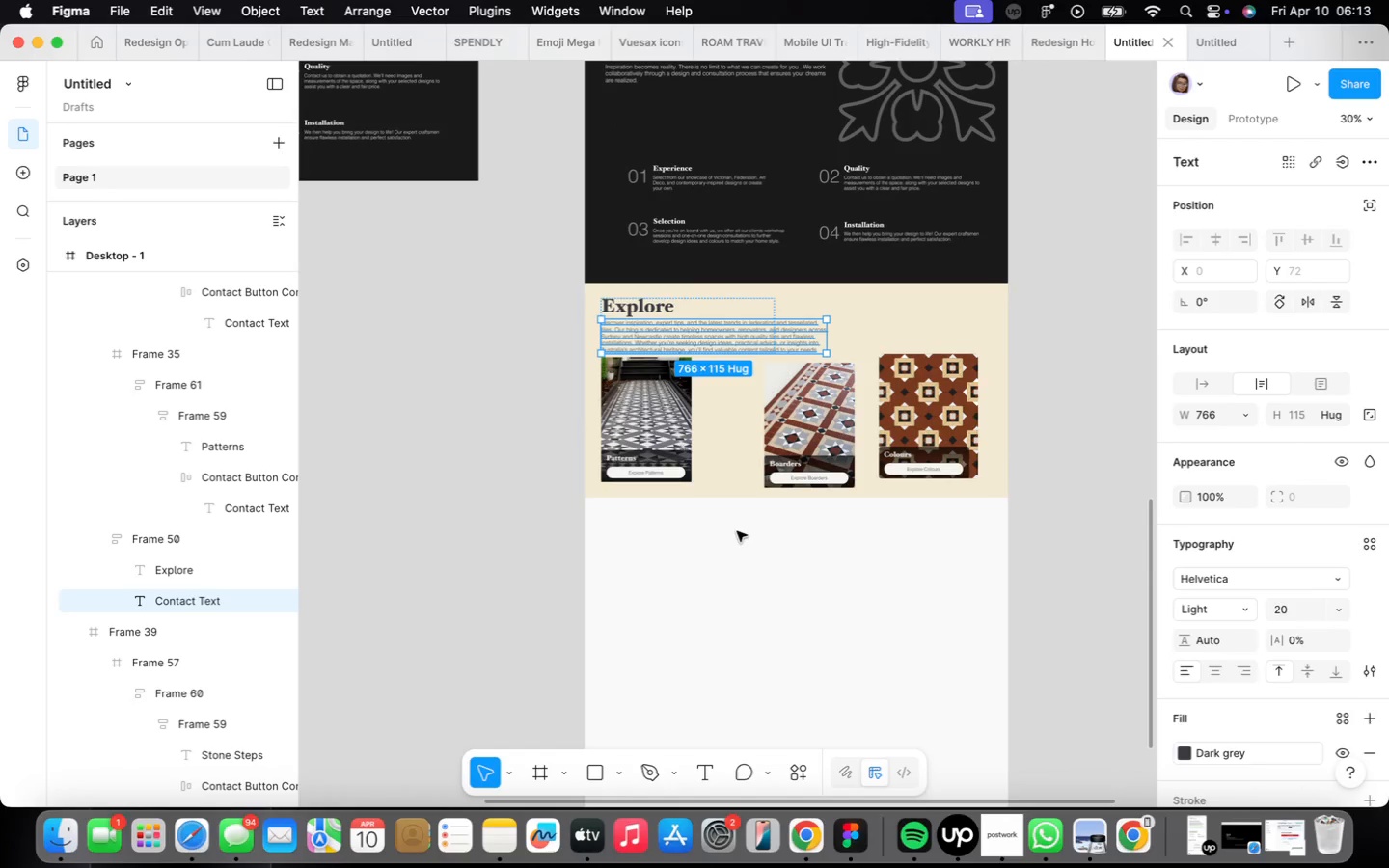 
left_click([749, 439])
 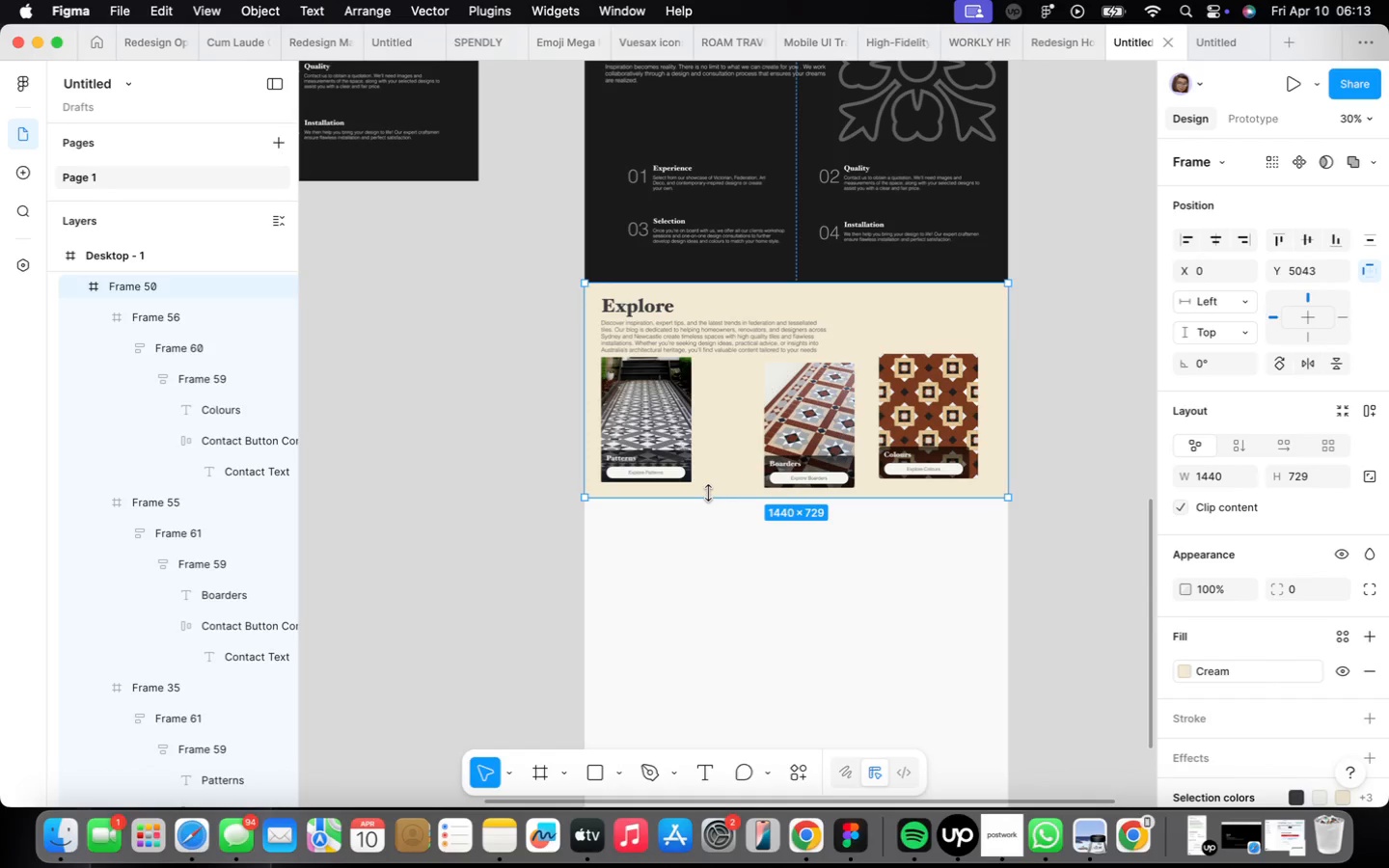 
left_click_drag(start_coordinate=[708, 493], to_coordinate=[730, 523])
 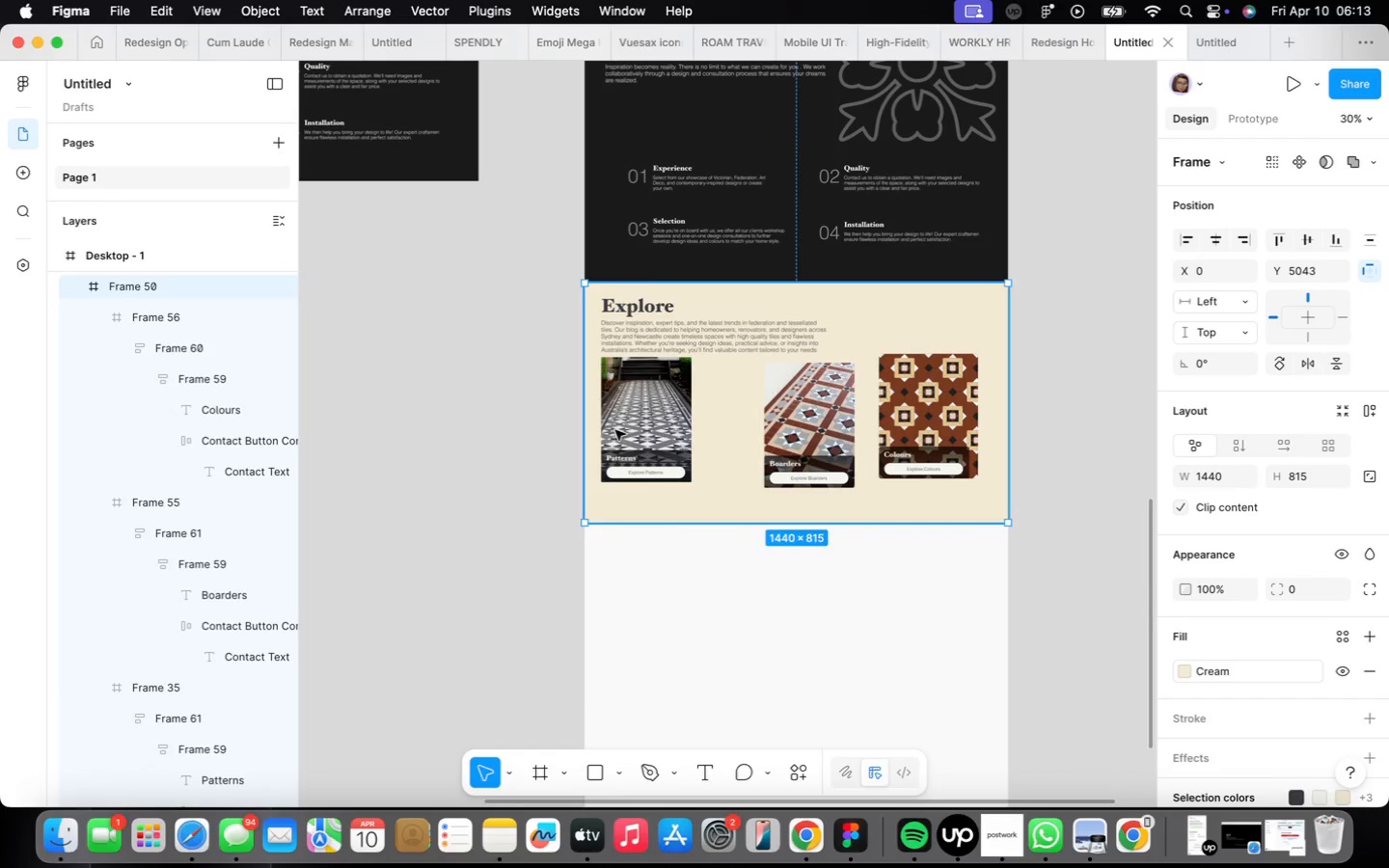 
double_click([615, 430])
 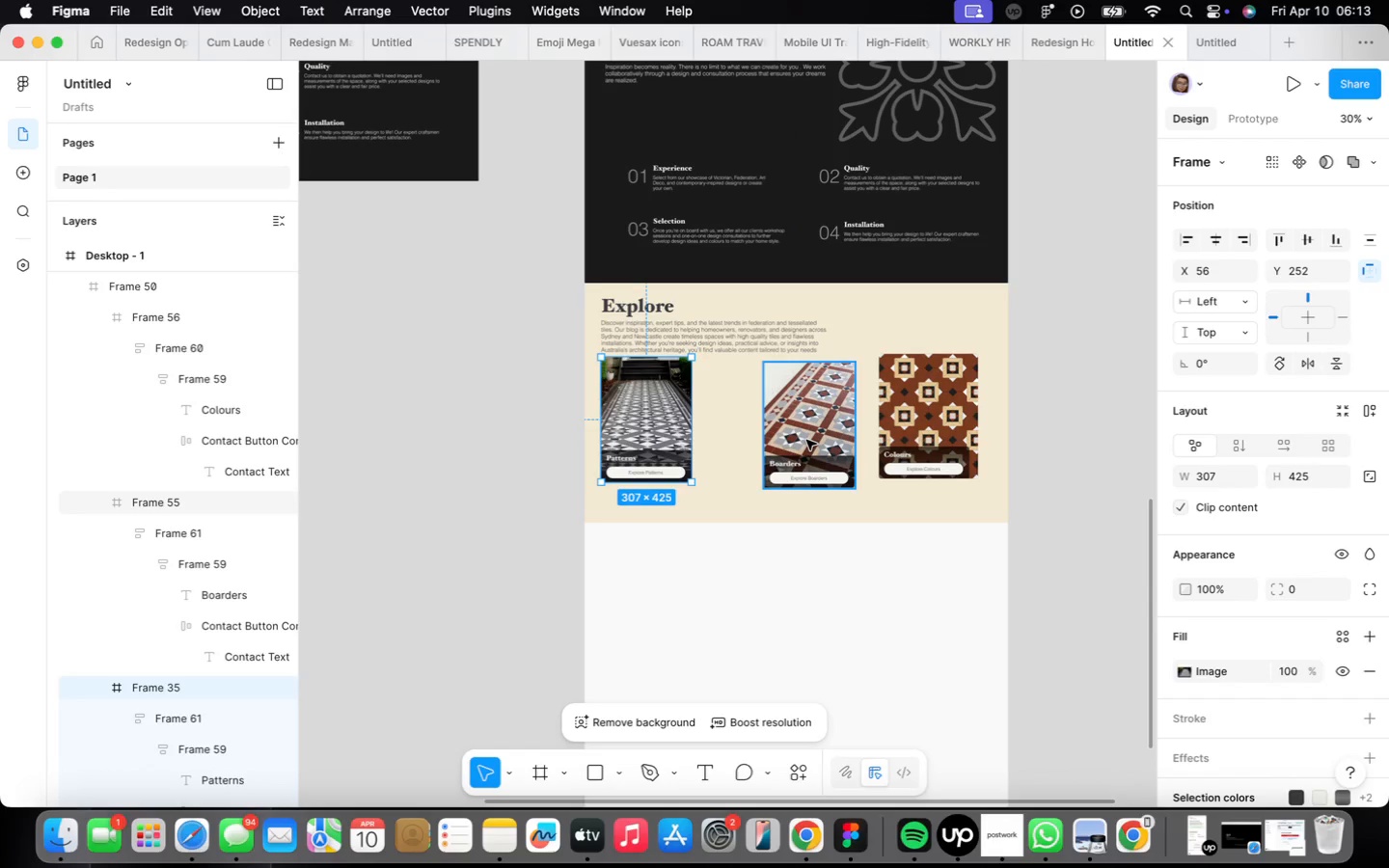 
hold_key(key=ShiftLeft, duration=0.81)
left_click([806, 440])
 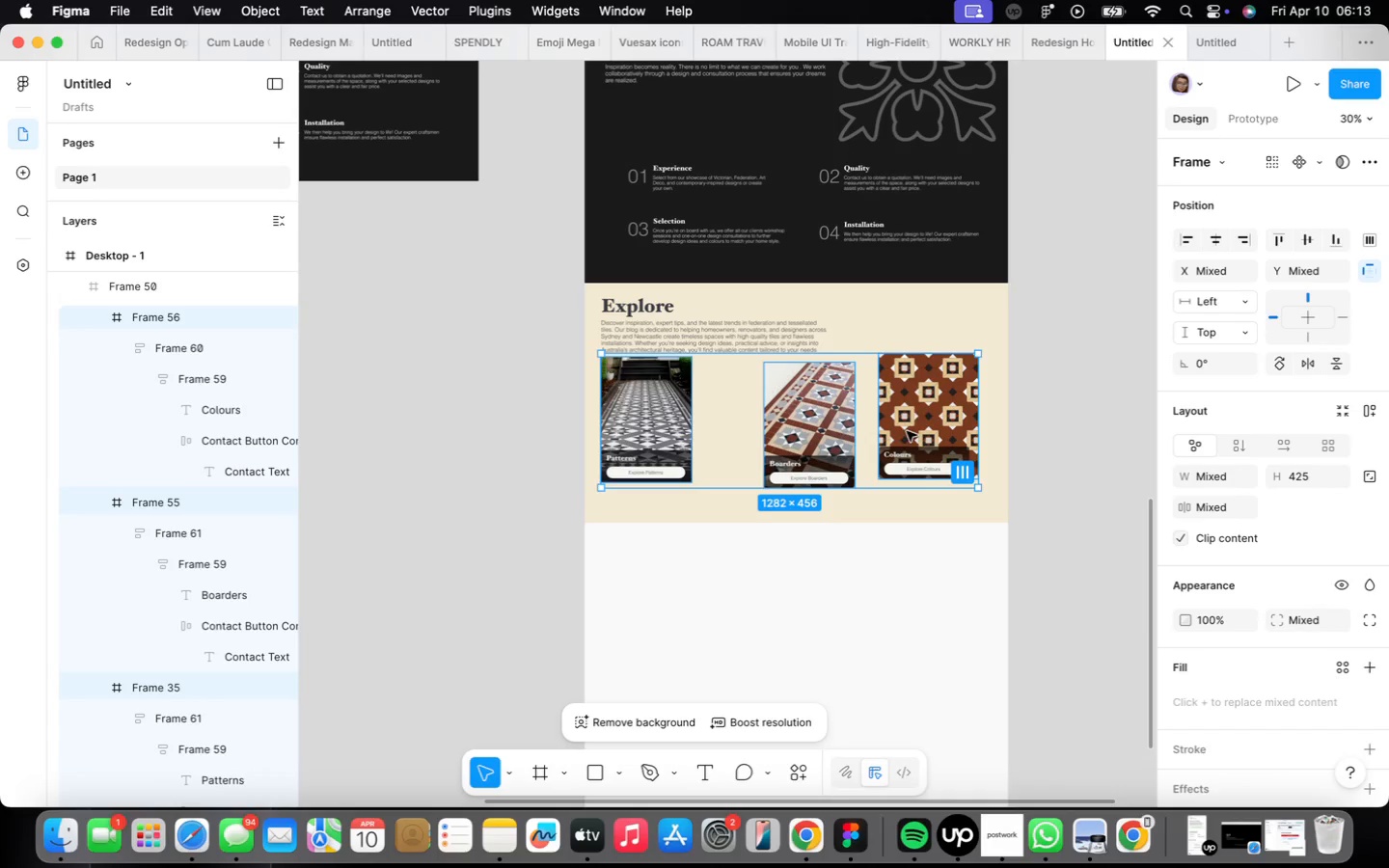 
left_click_drag(start_coordinate=[911, 421], to_coordinate=[906, 445])
 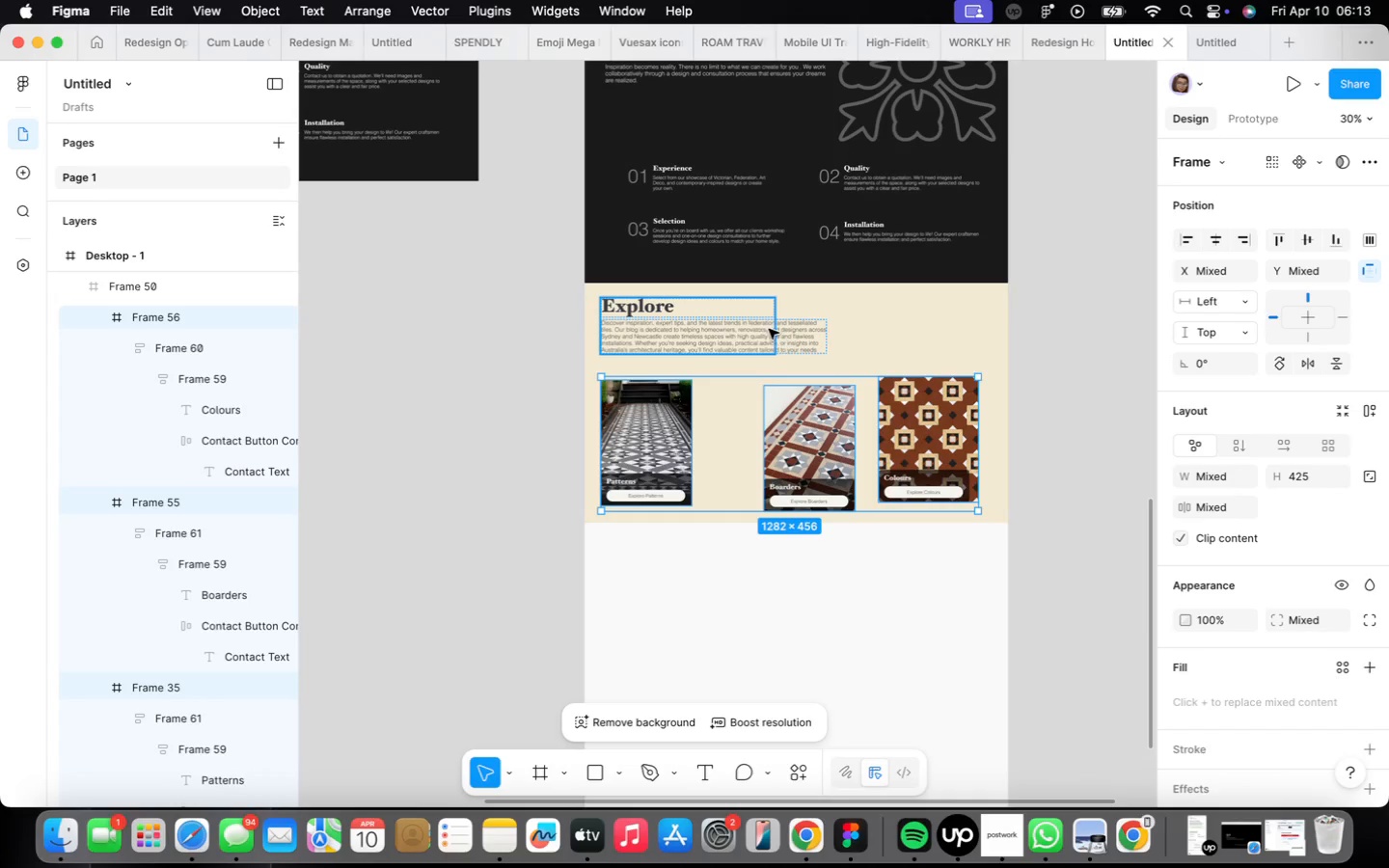 
left_click([769, 339])
 